 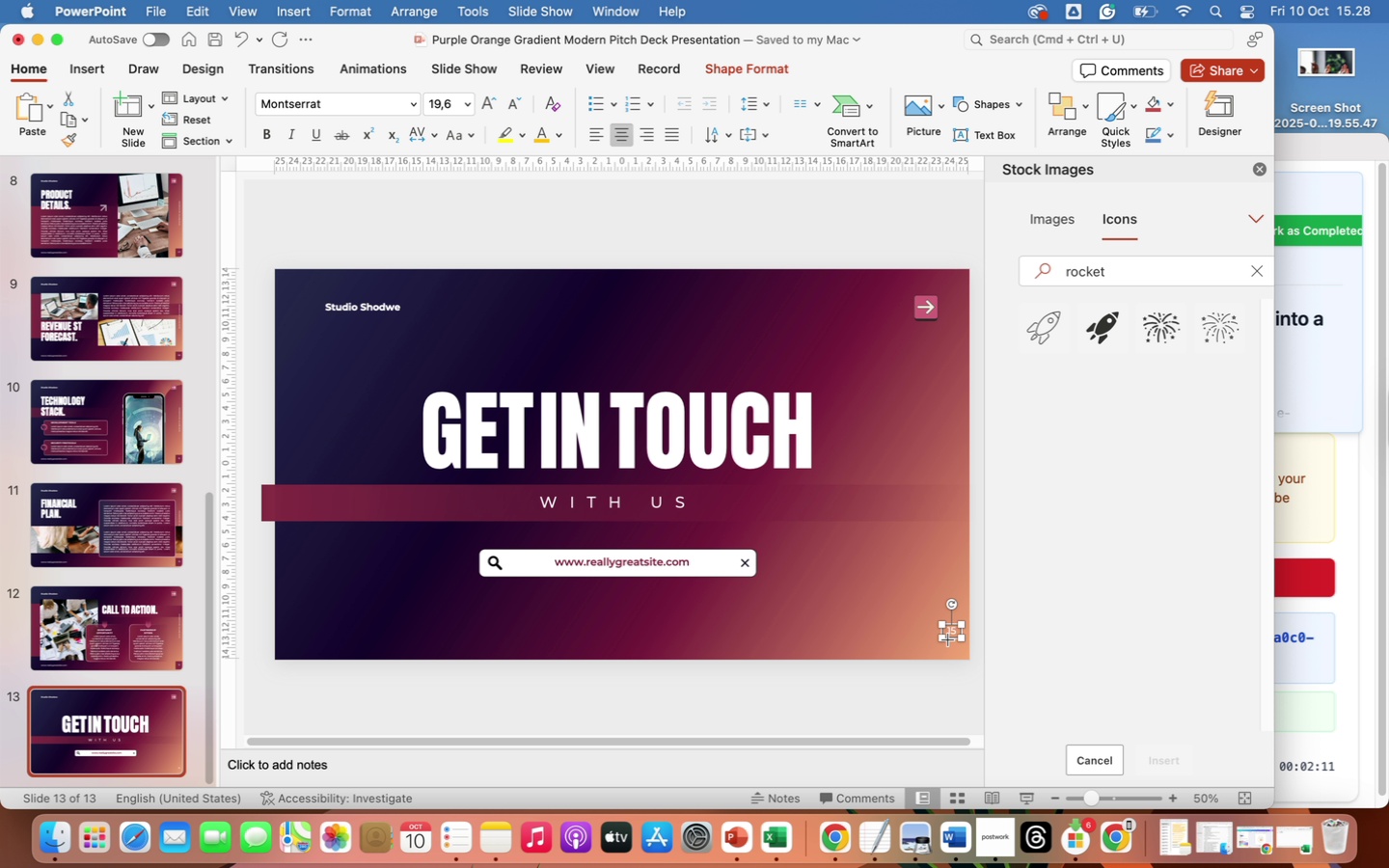 
left_click([955, 626])
 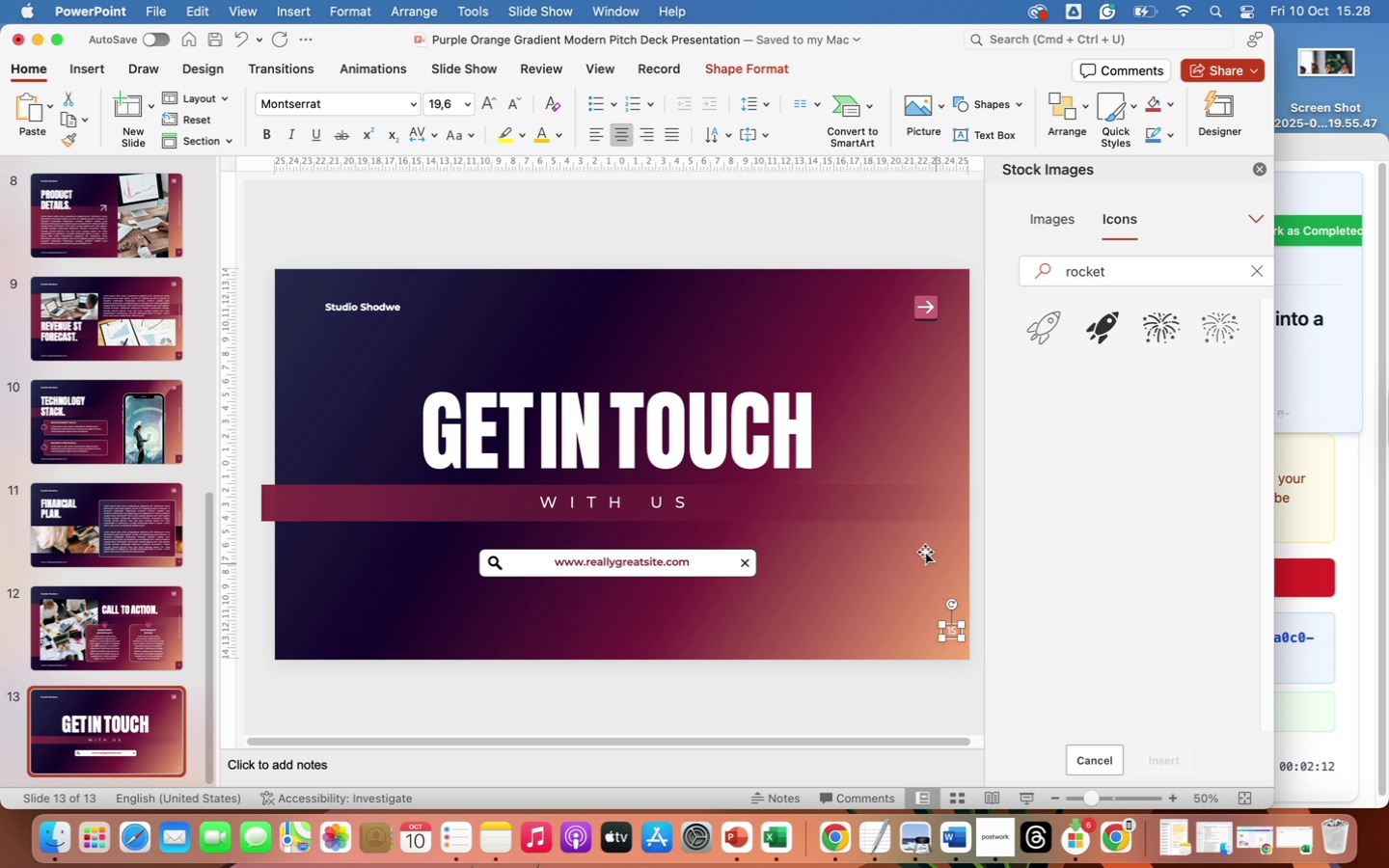 
left_click([922, 551])
 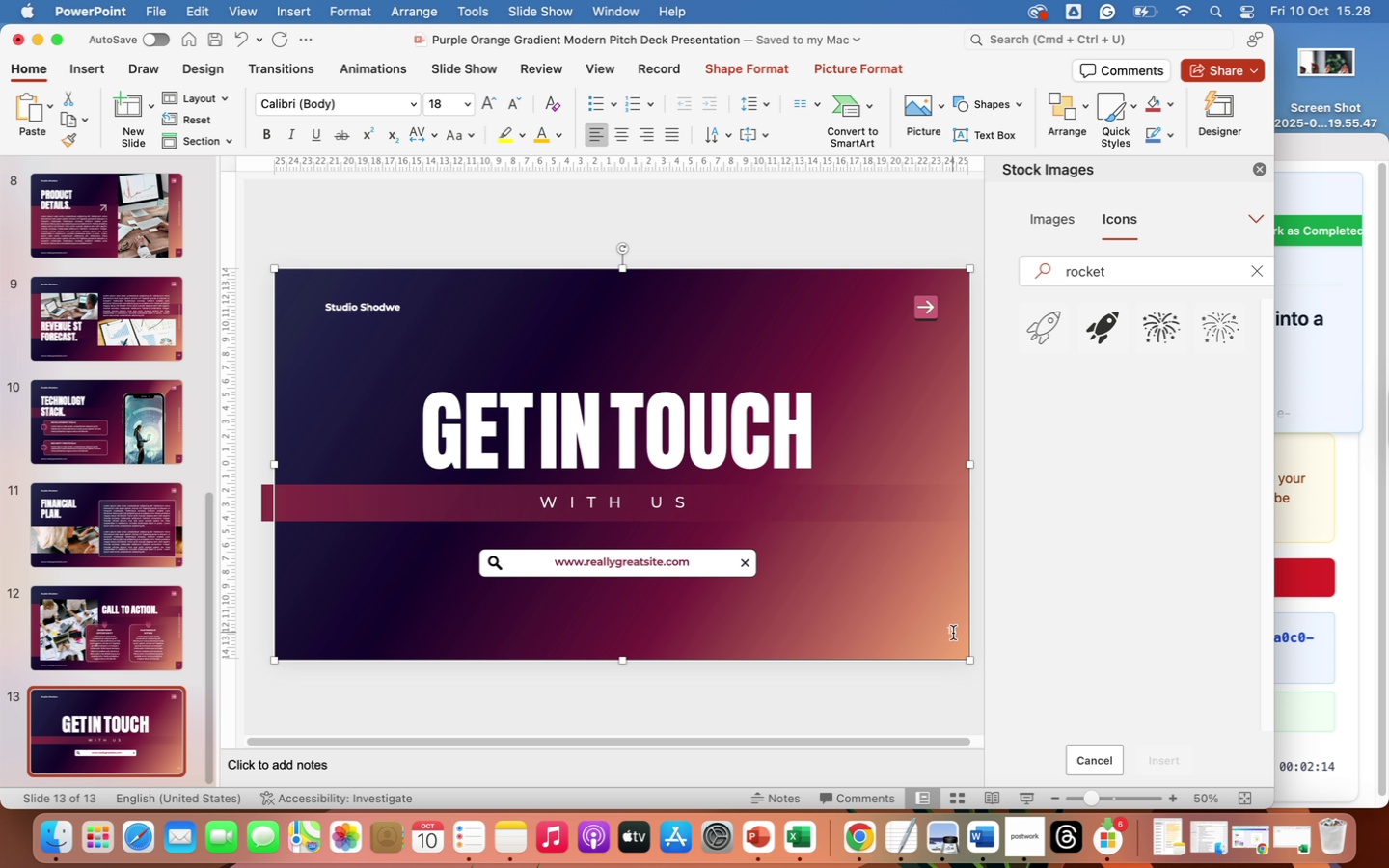 
left_click([953, 631])
 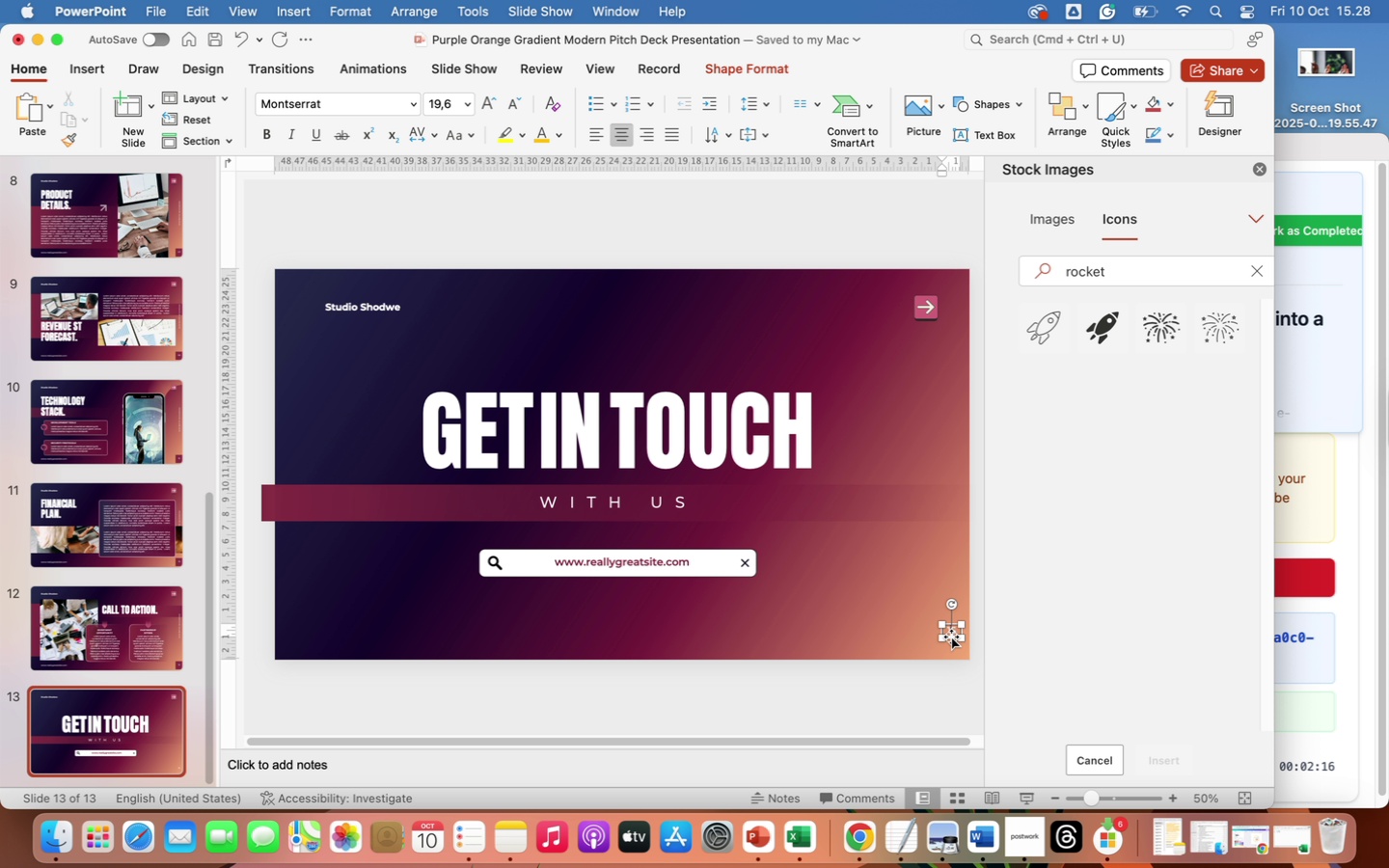 
left_click([951, 637])
 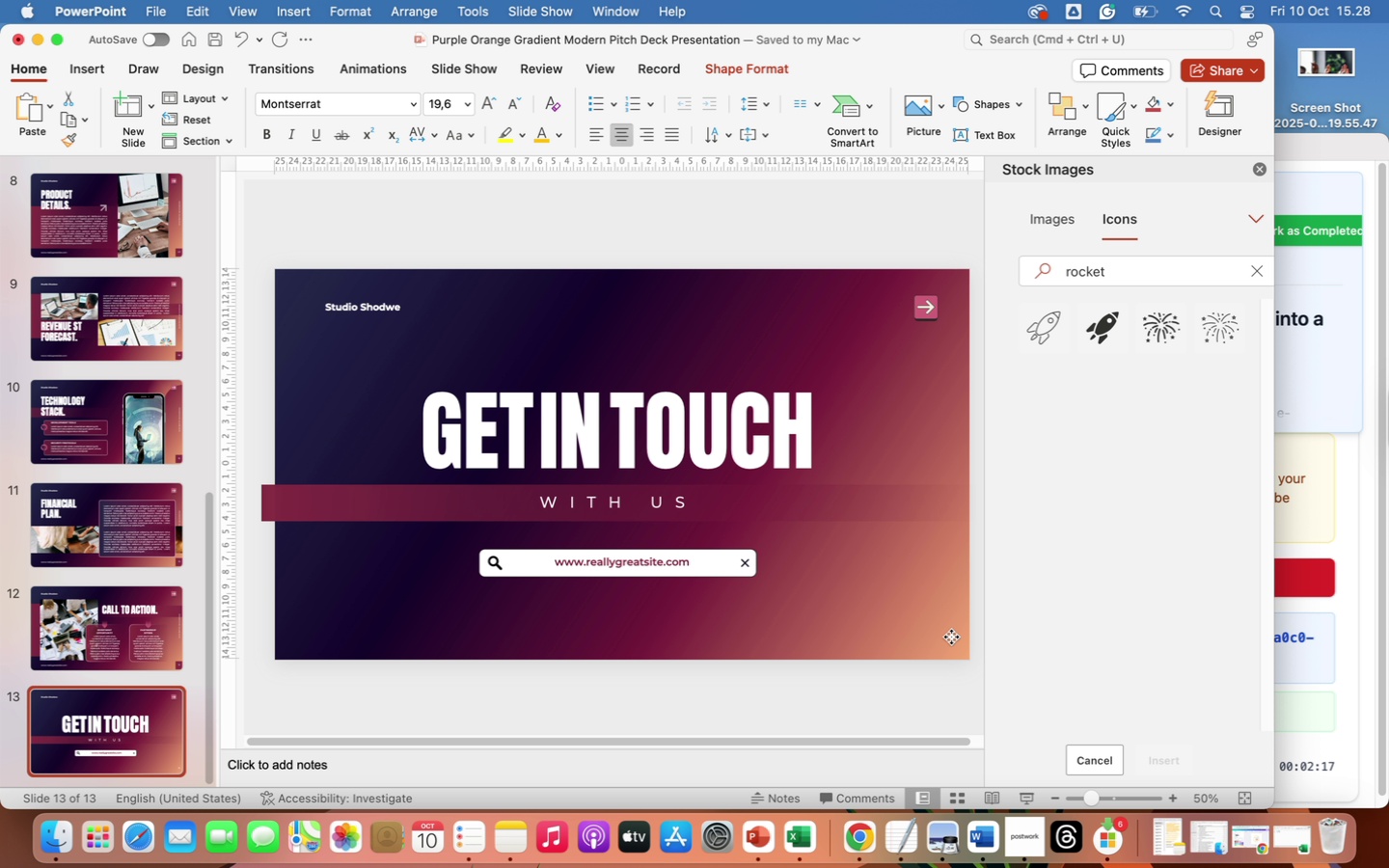 
key(Backspace)
 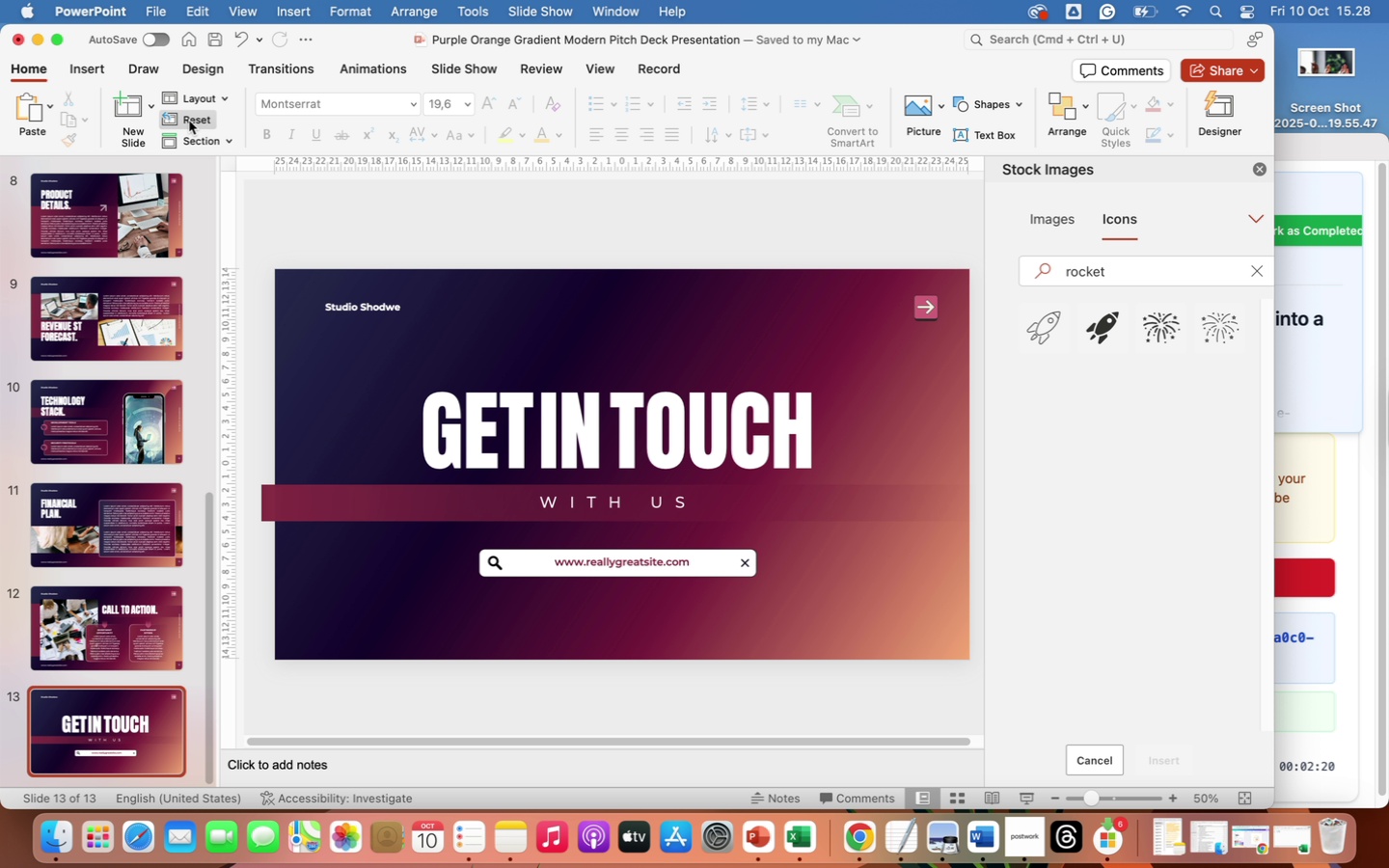 
left_click([88, 71])
 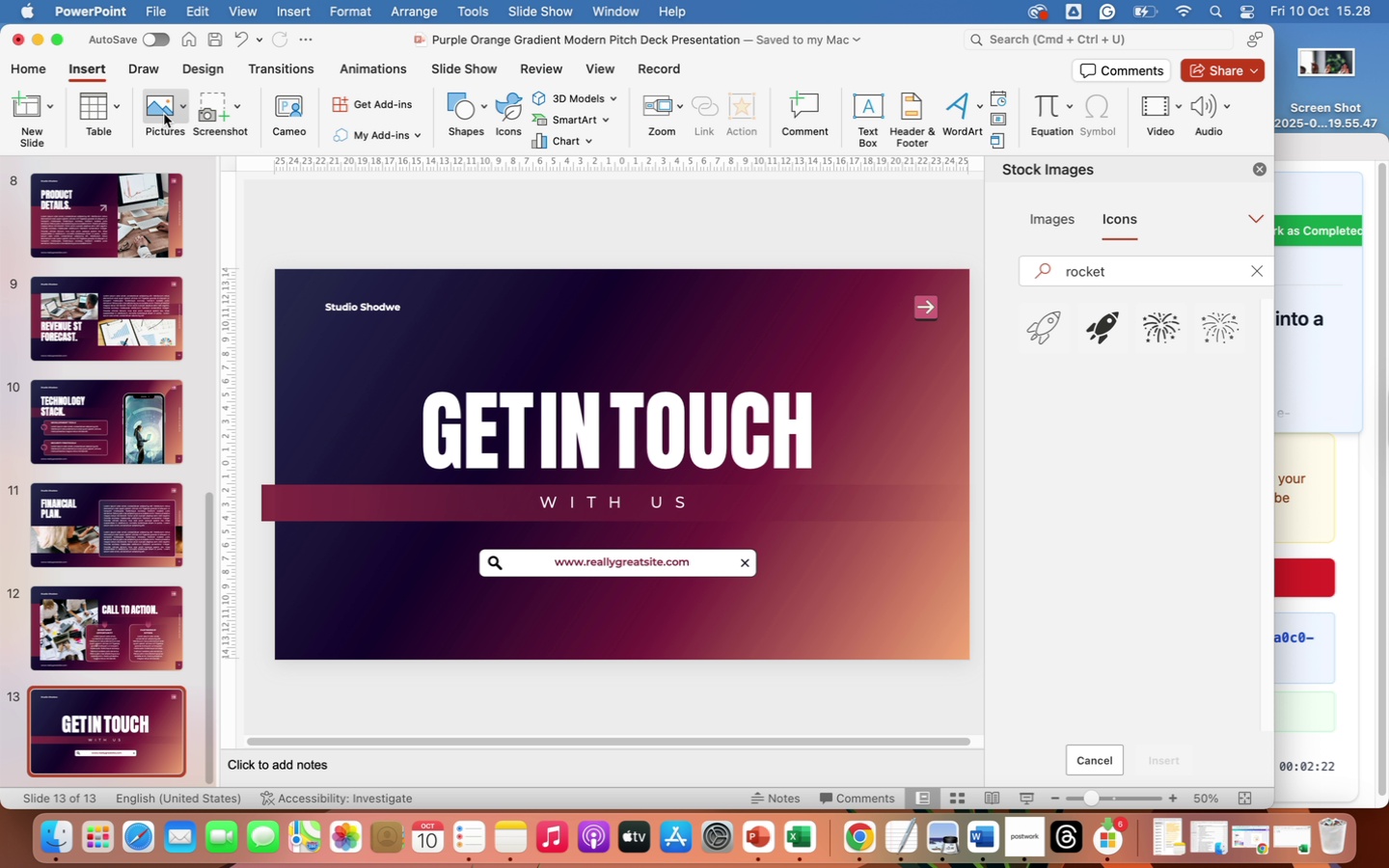 
left_click([164, 114])
 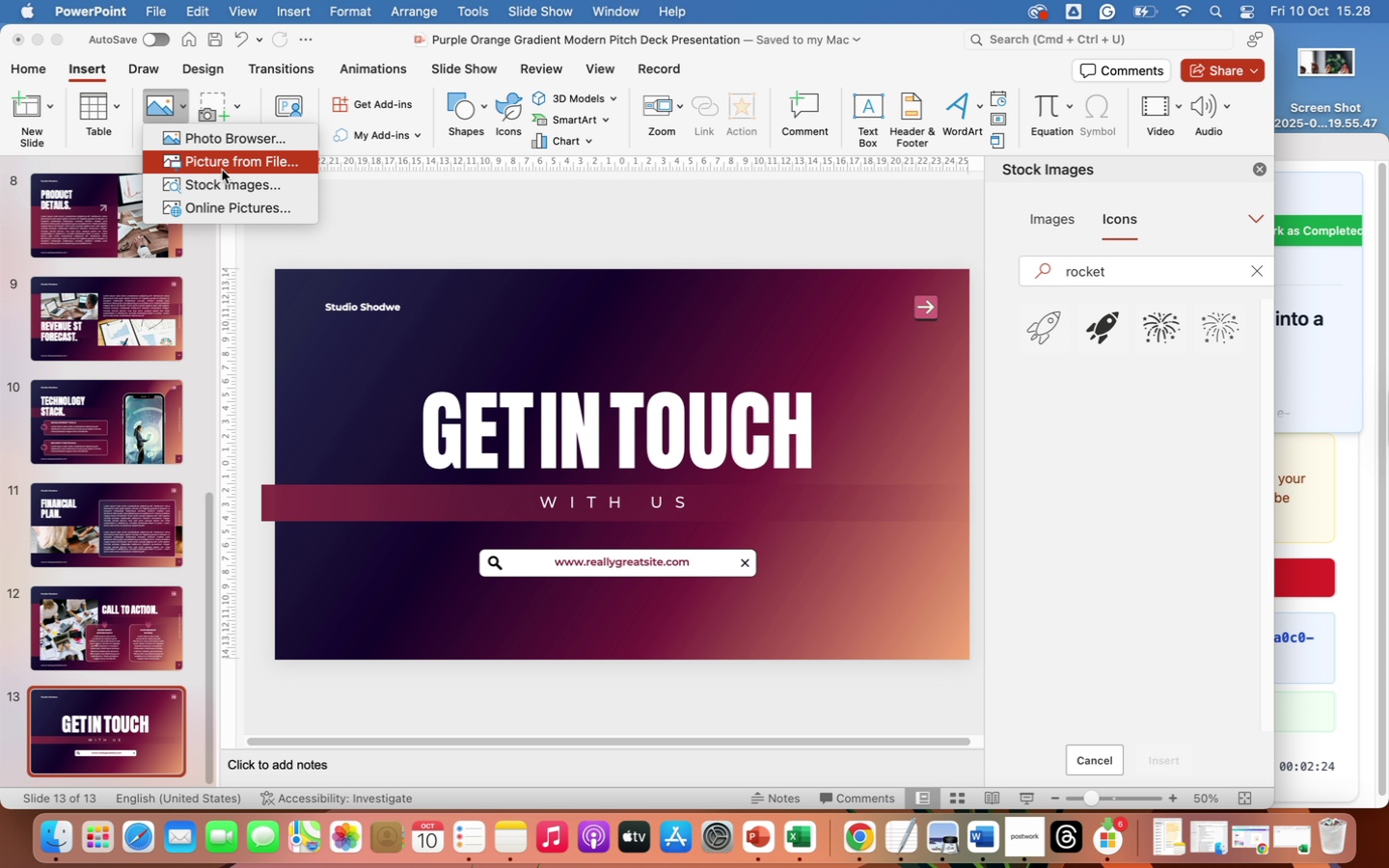 
left_click([217, 158])
 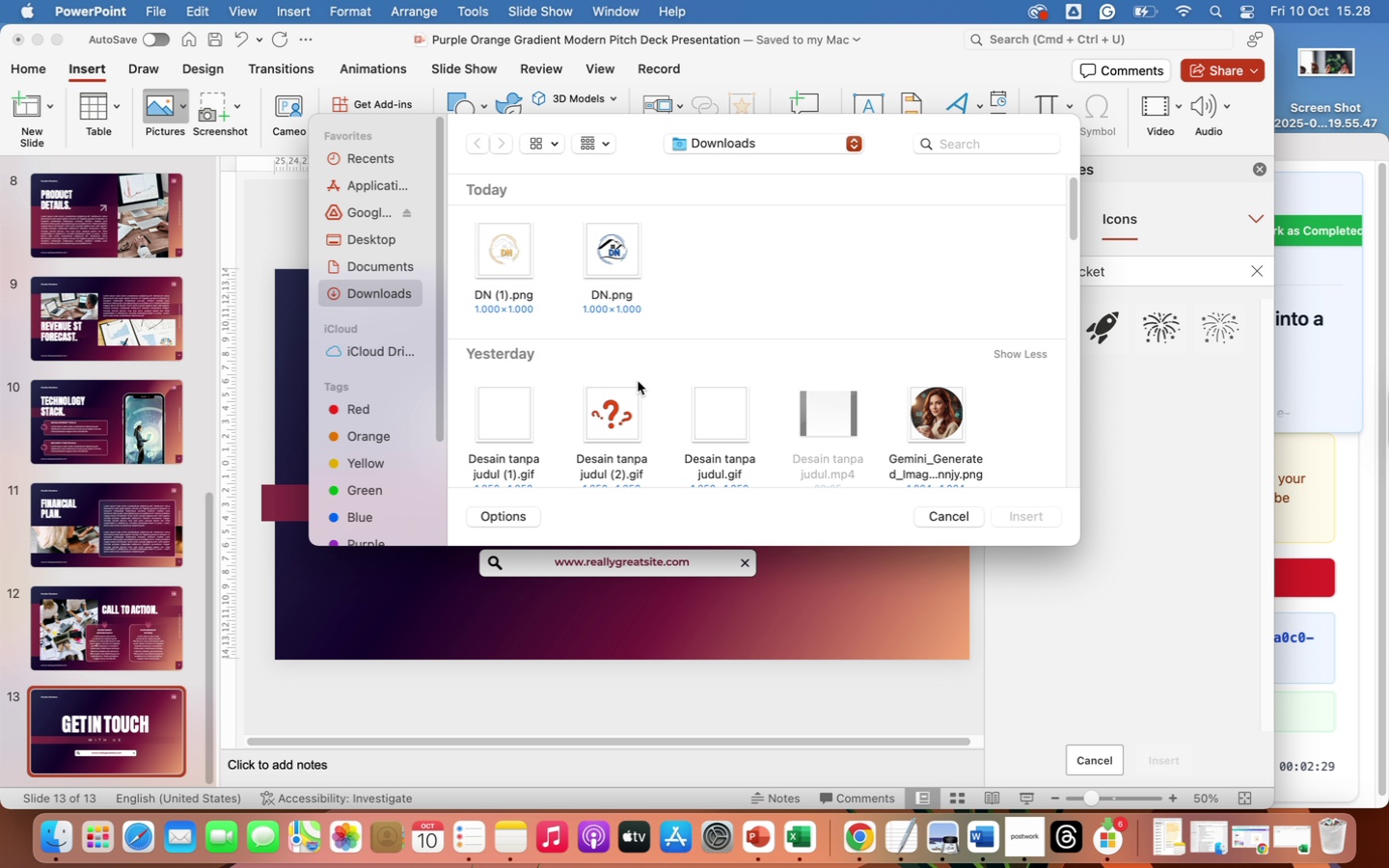 
left_click([723, 417])
 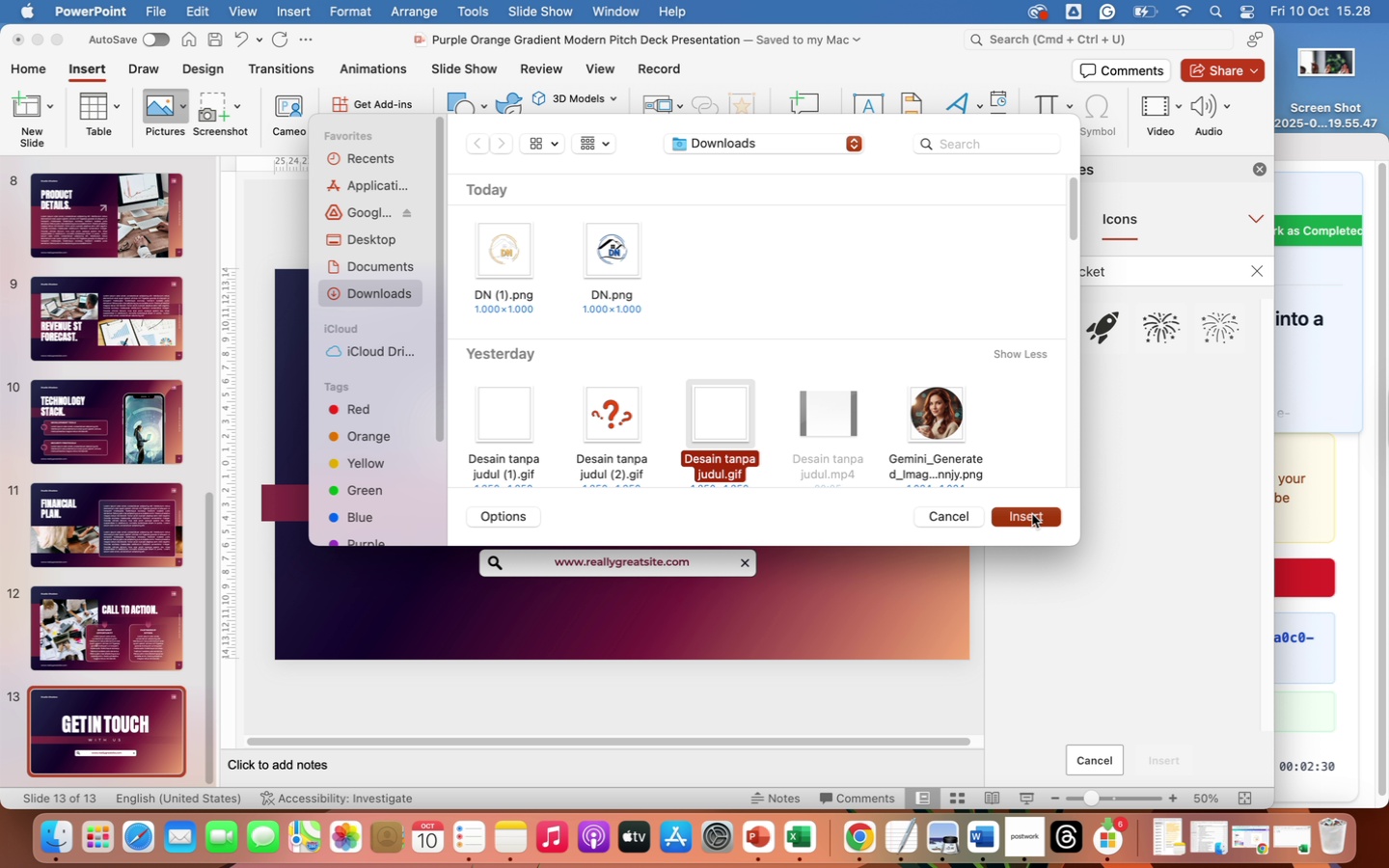 
left_click([1032, 514])
 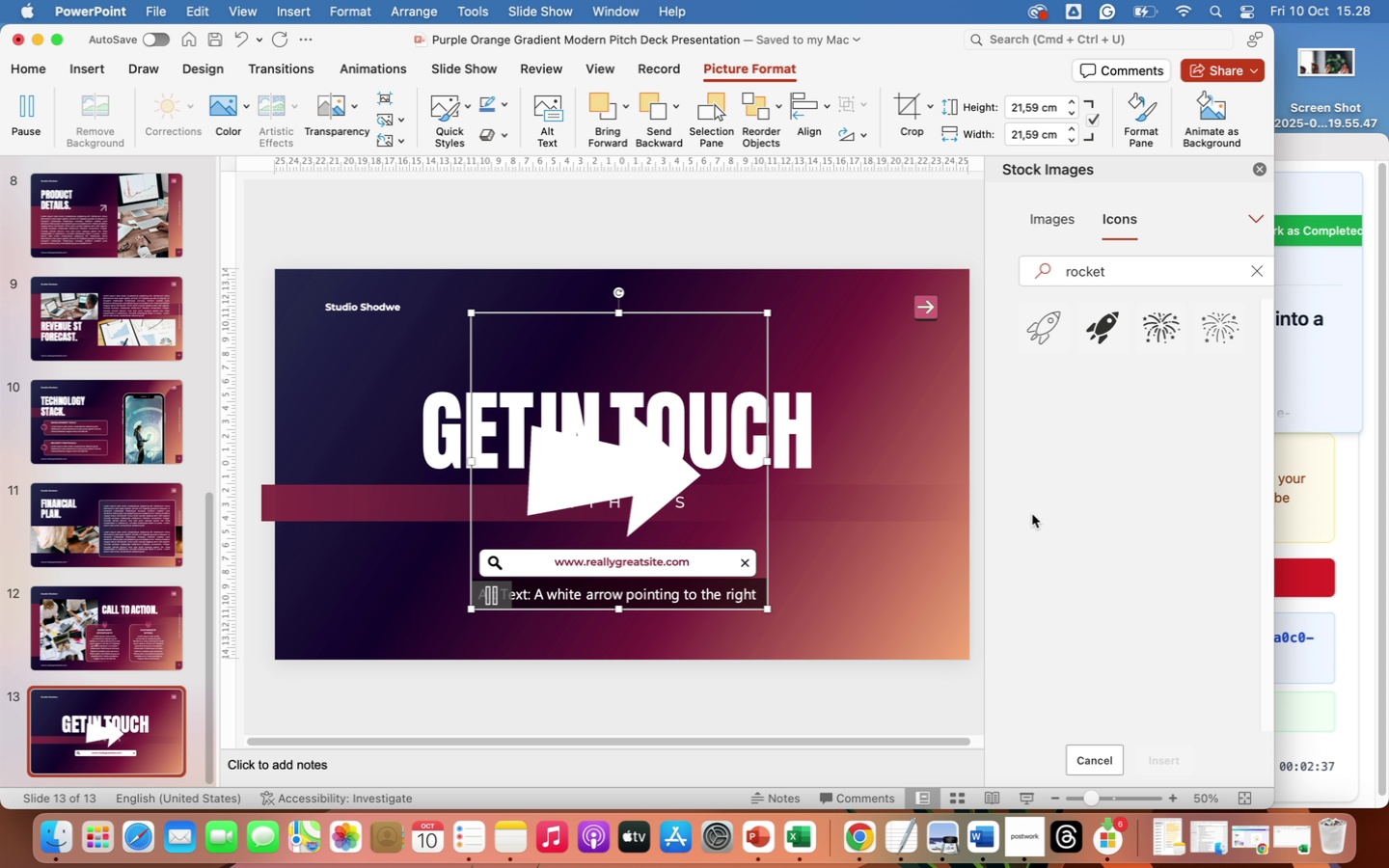 
wait(10.5)
 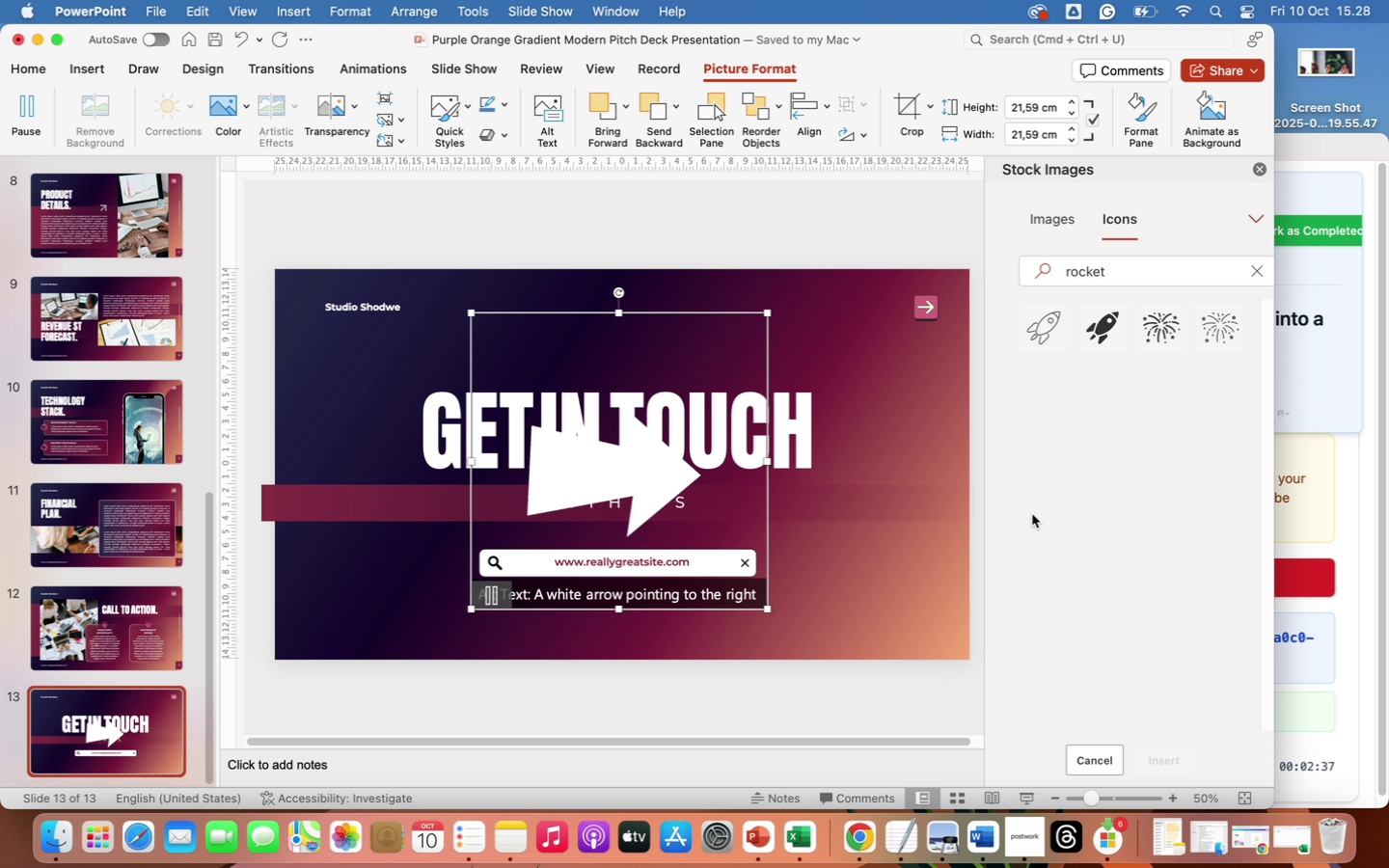 
key(Backspace)
 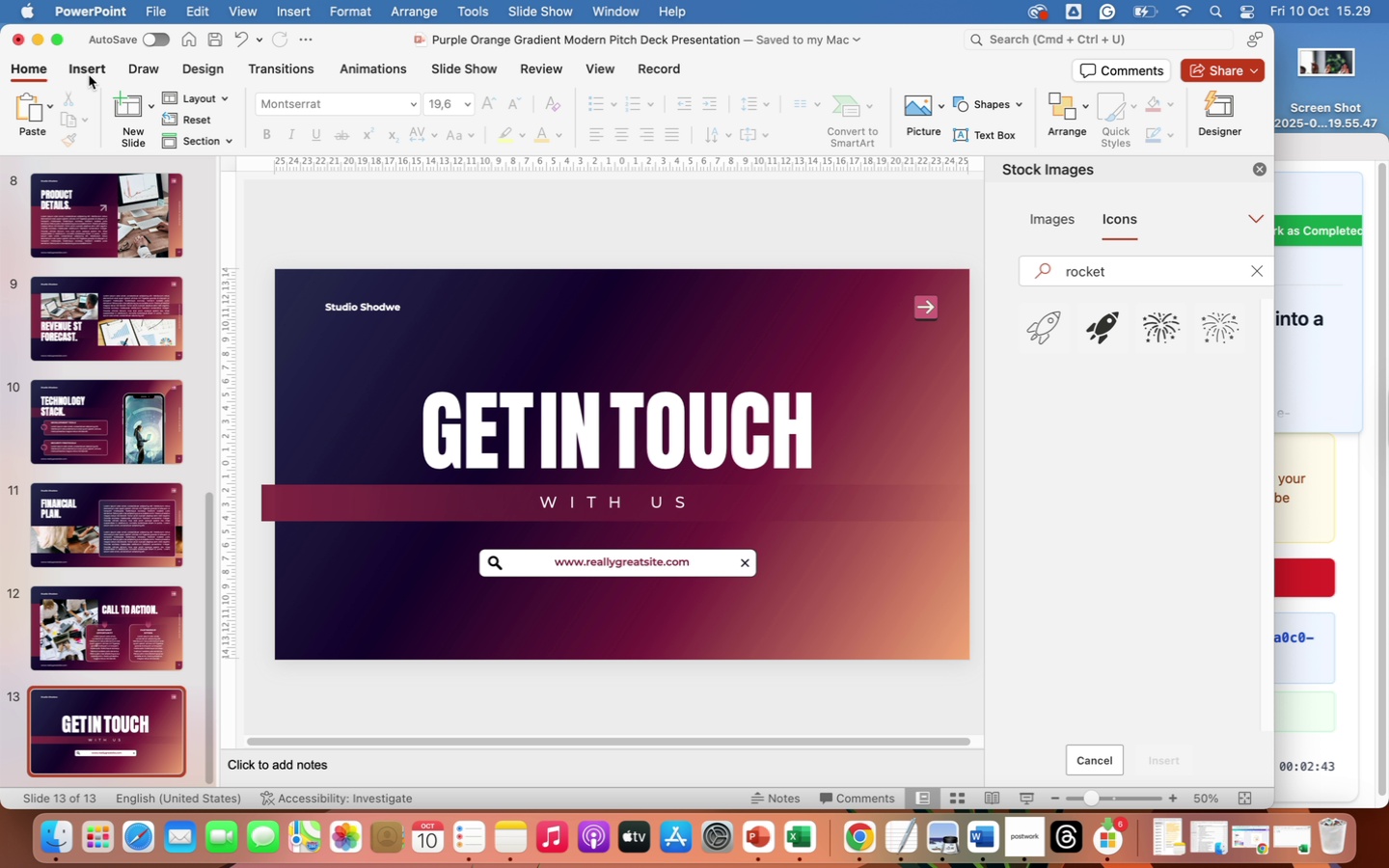 
left_click([86, 69])
 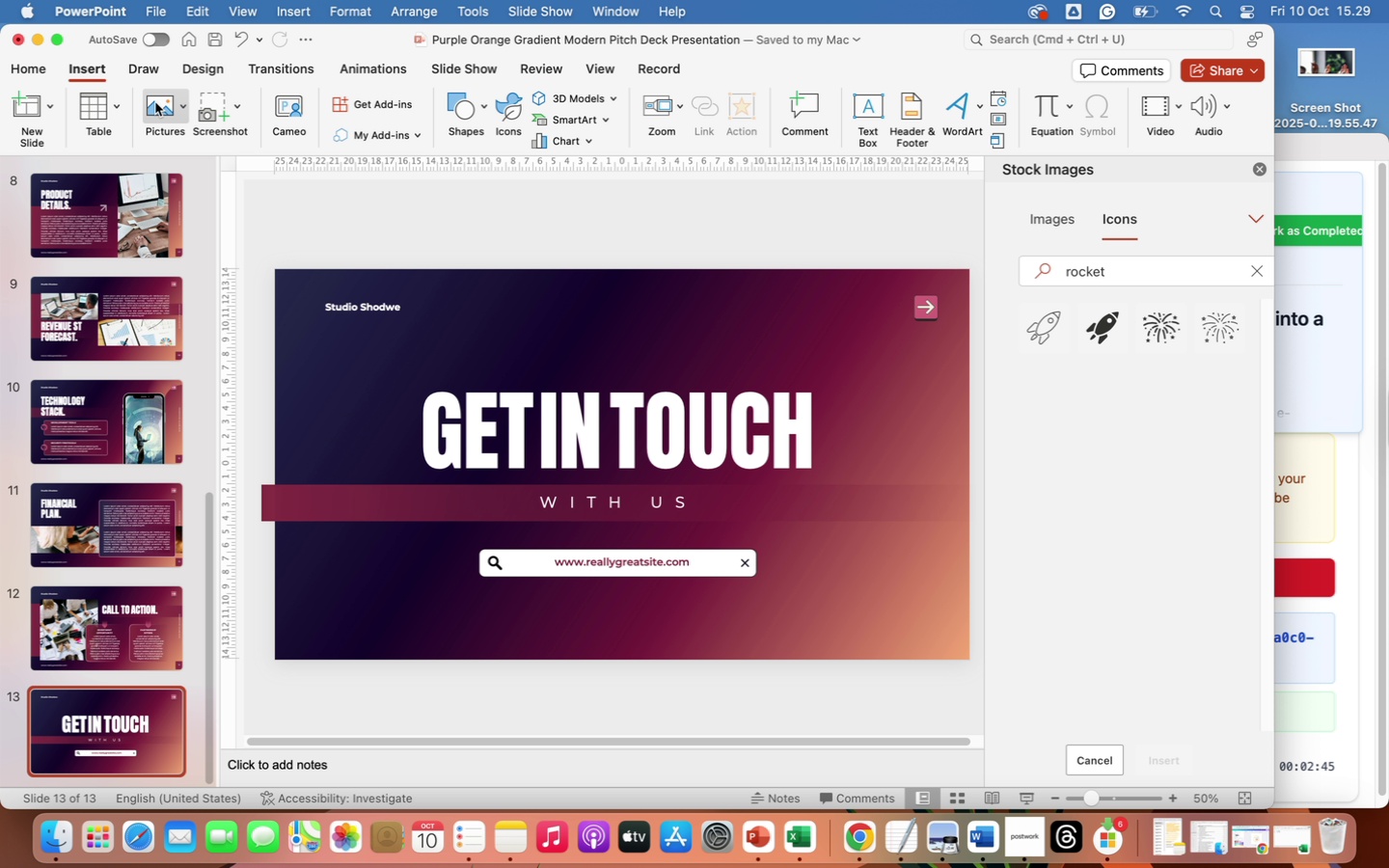 
left_click([157, 105])
 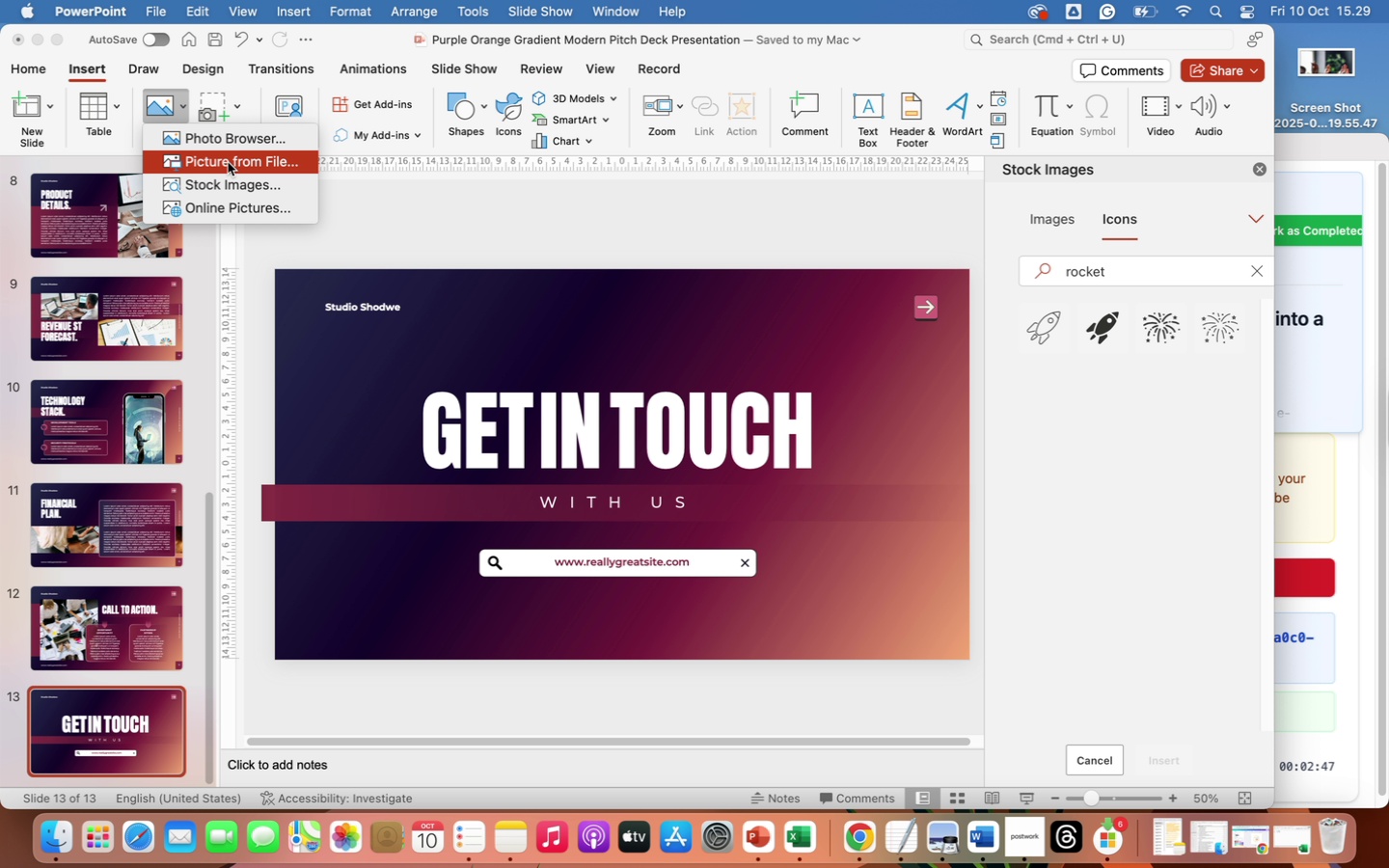 
left_click([228, 162])
 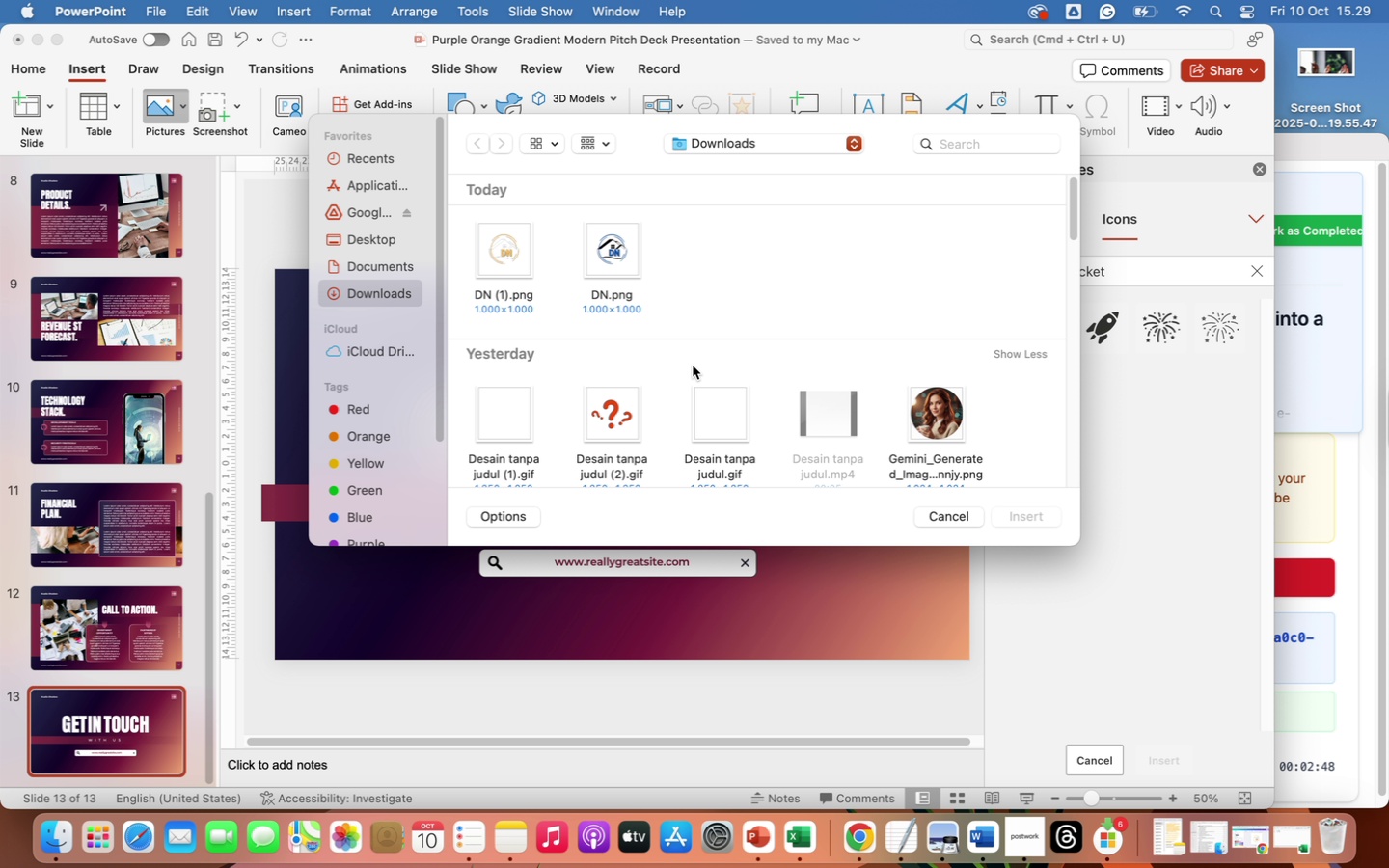 
scroll: coordinate [858, 389], scroll_direction: down, amount: 12.0
 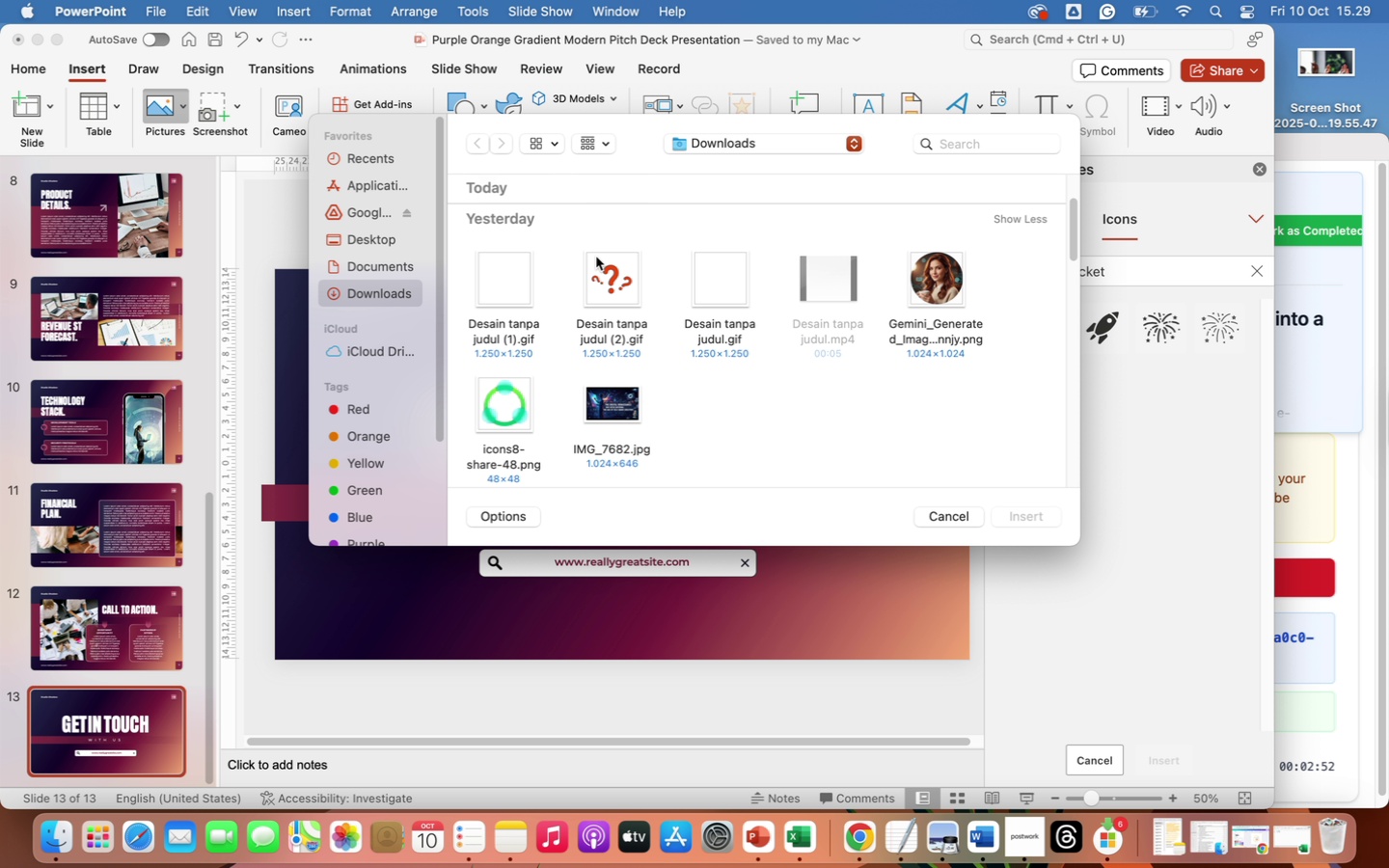 
left_click([502, 289])
 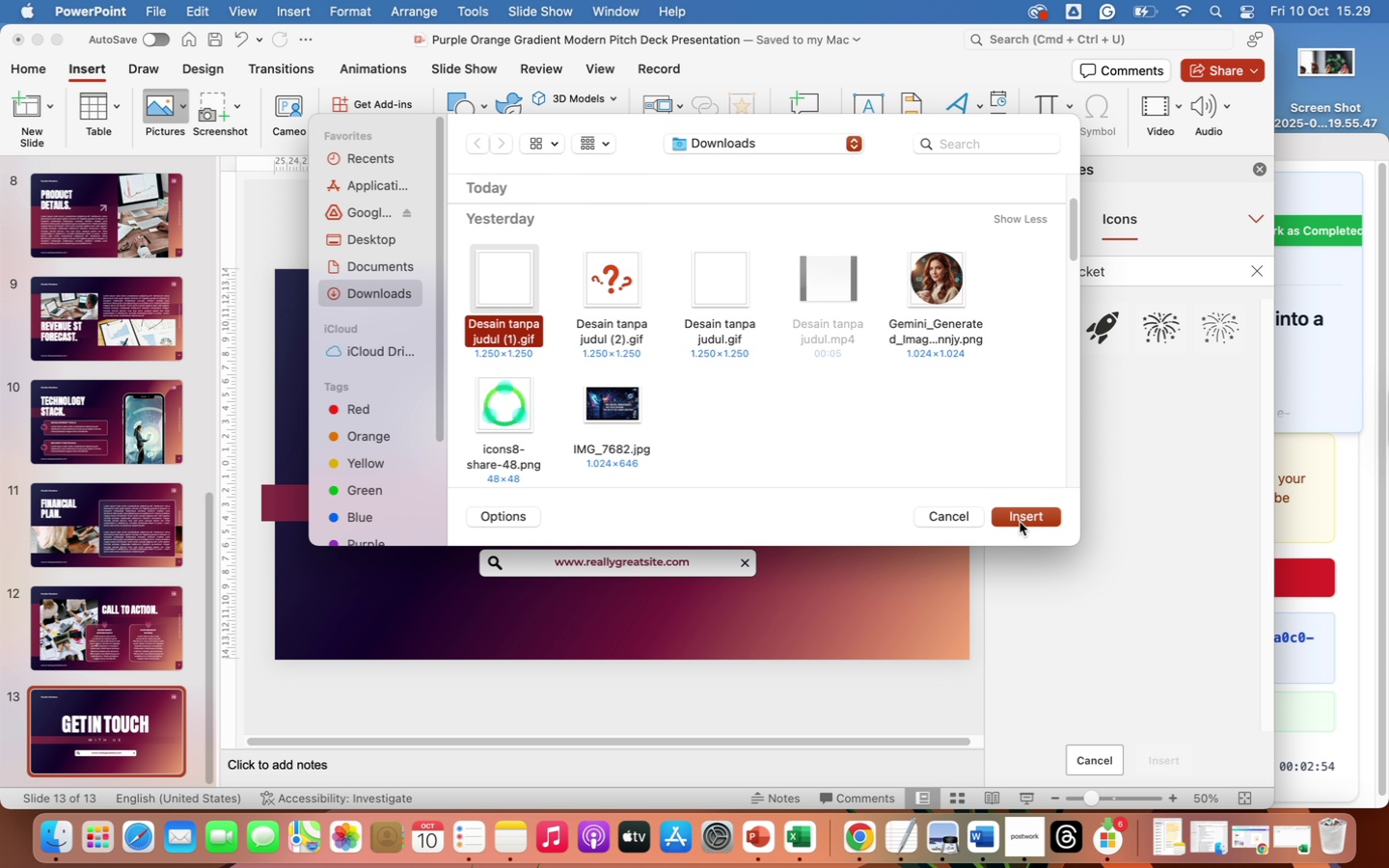 
left_click([1021, 522])
 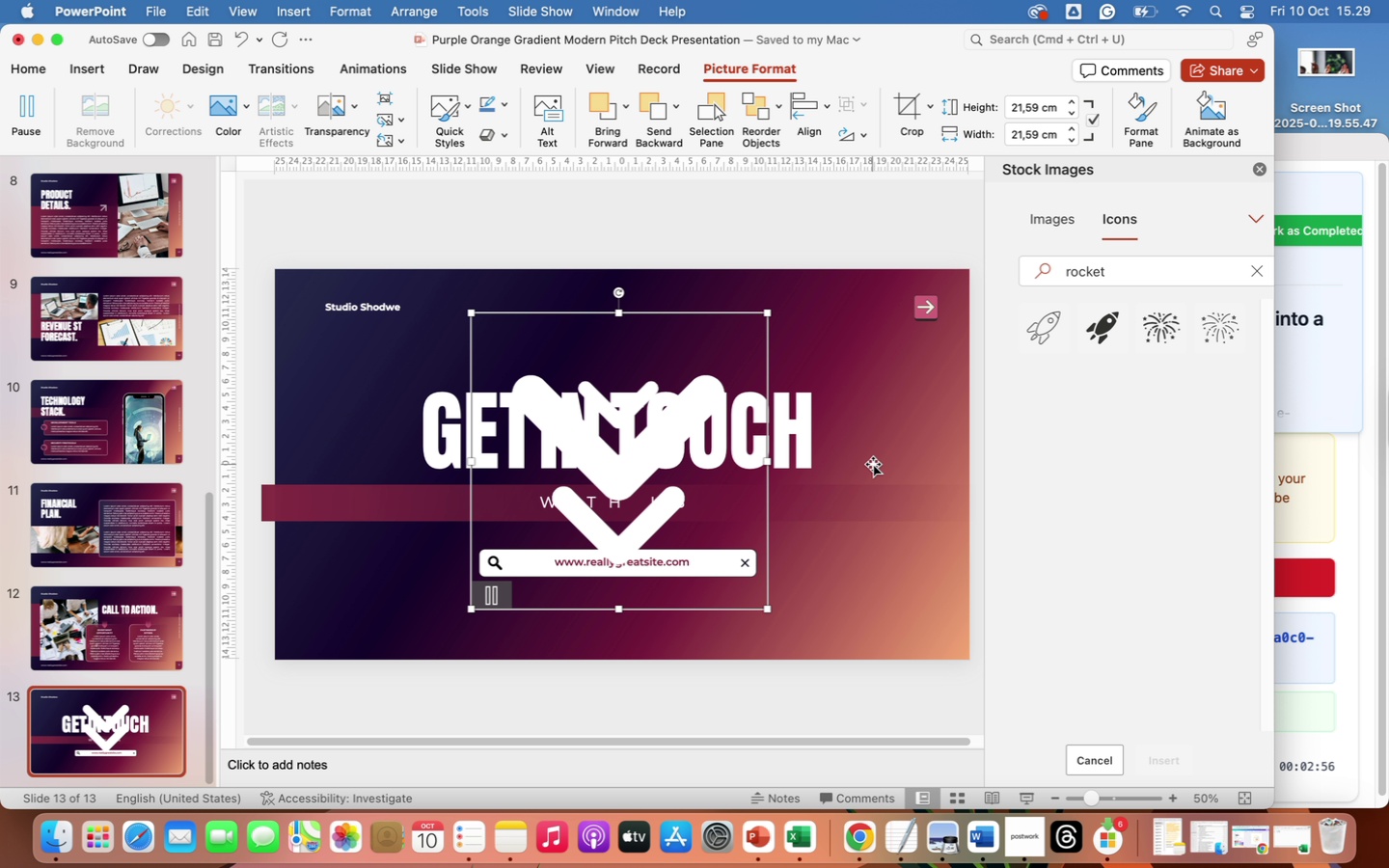 
left_click([856, 419])
 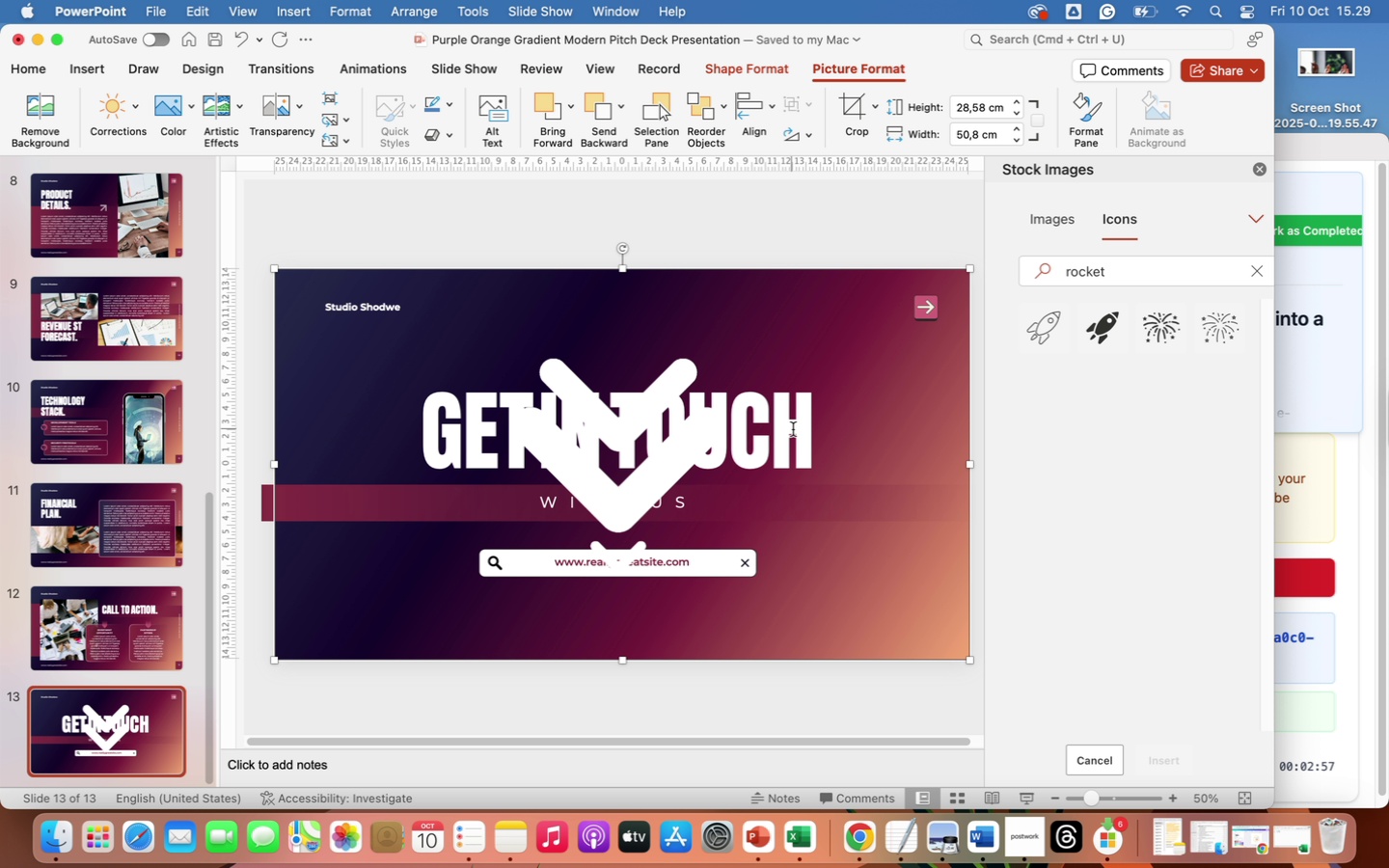 
left_click([792, 429])
 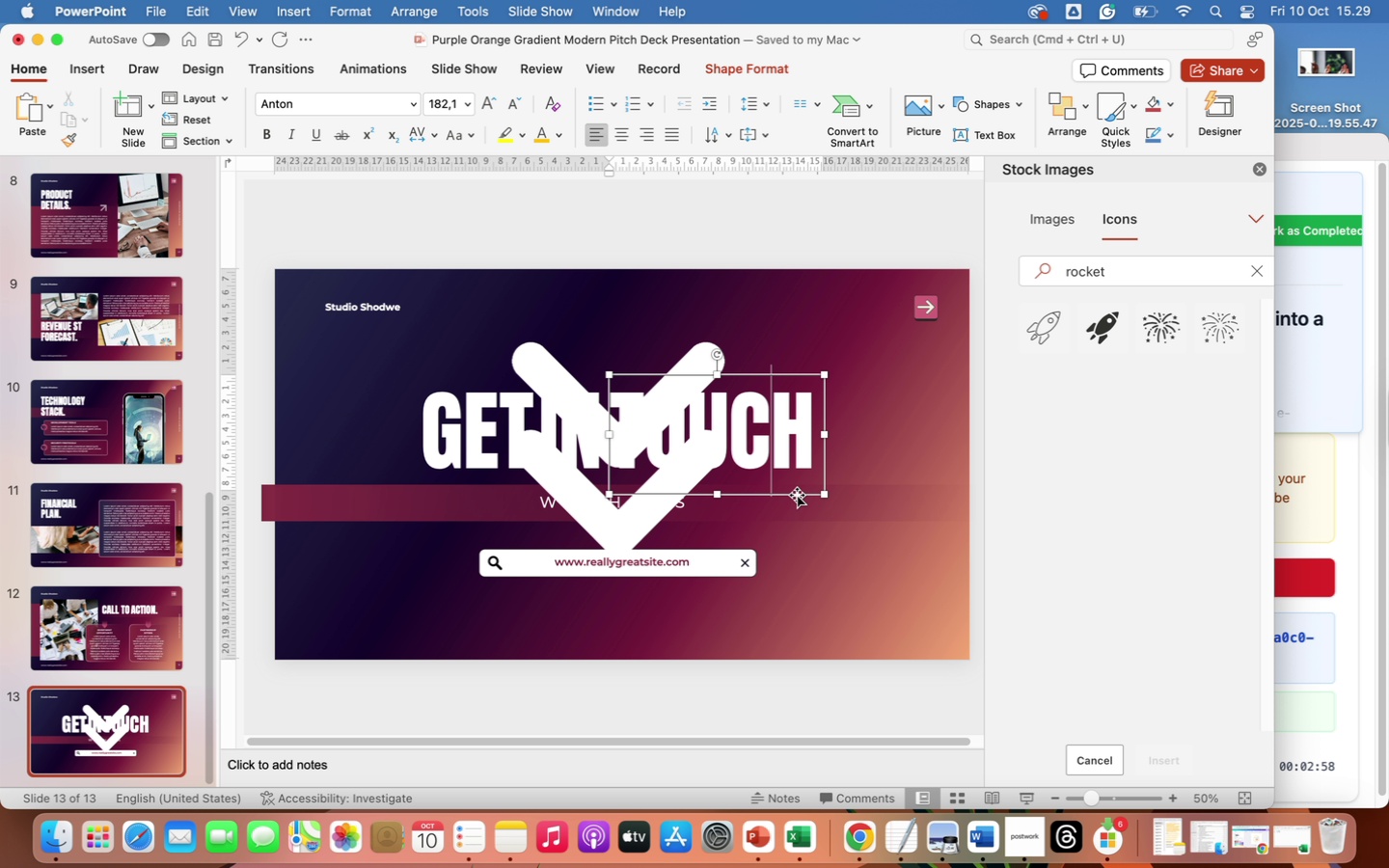 
left_click_drag(start_coordinate=[797, 495], to_coordinate=[800, 458])
 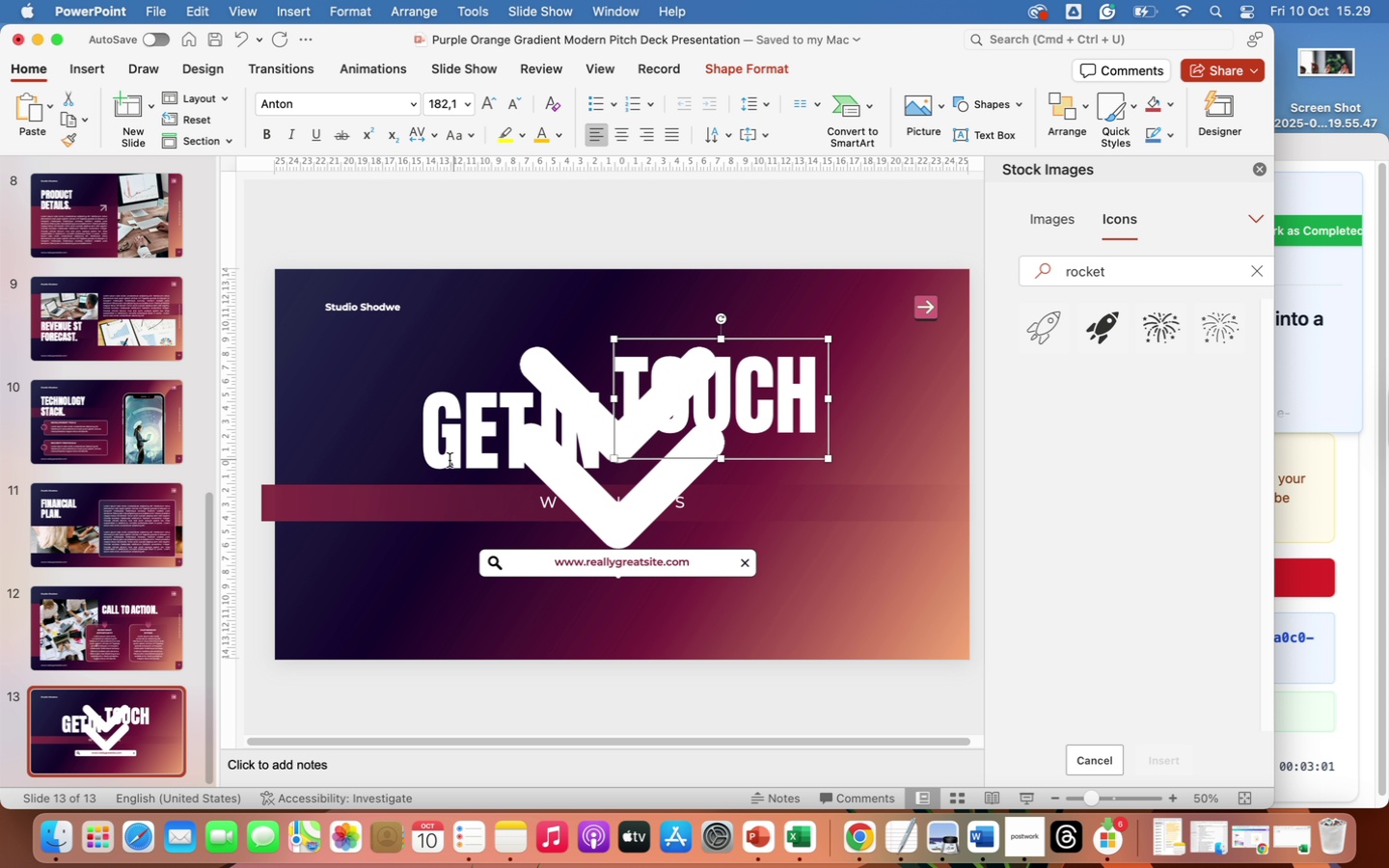 
left_click([449, 460])
 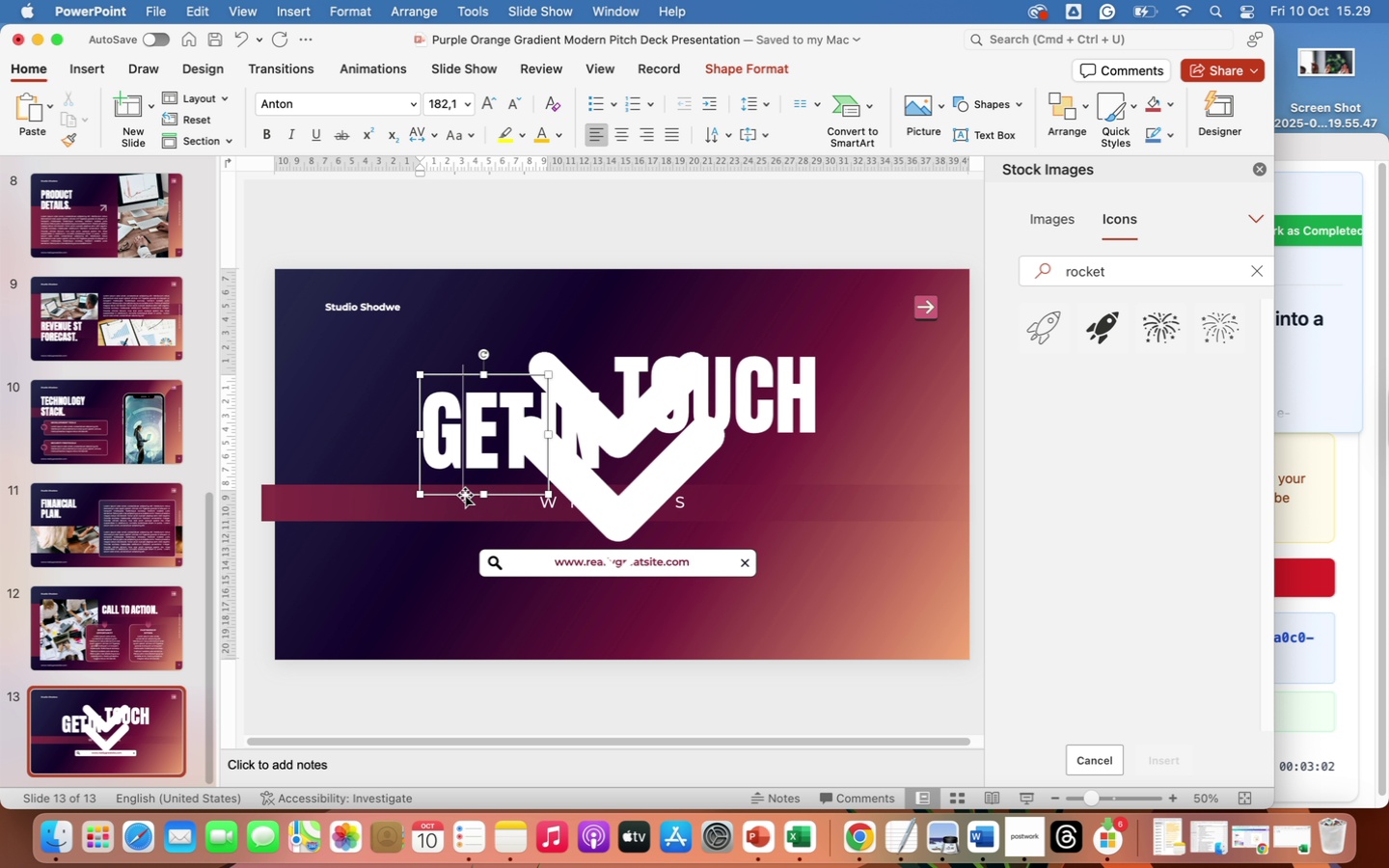 
left_click_drag(start_coordinate=[465, 495], to_coordinate=[452, 458])
 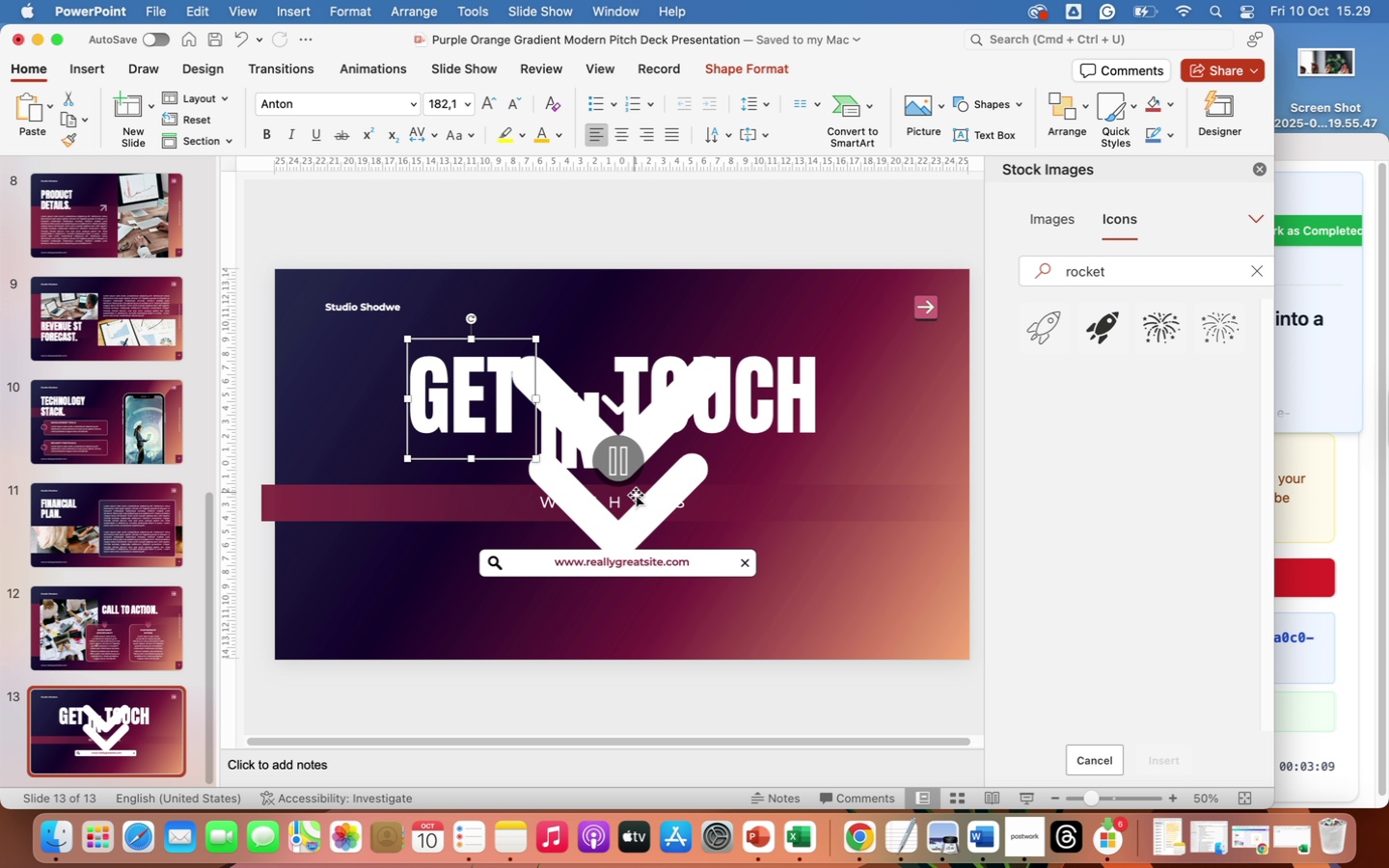 
left_click([636, 495])
 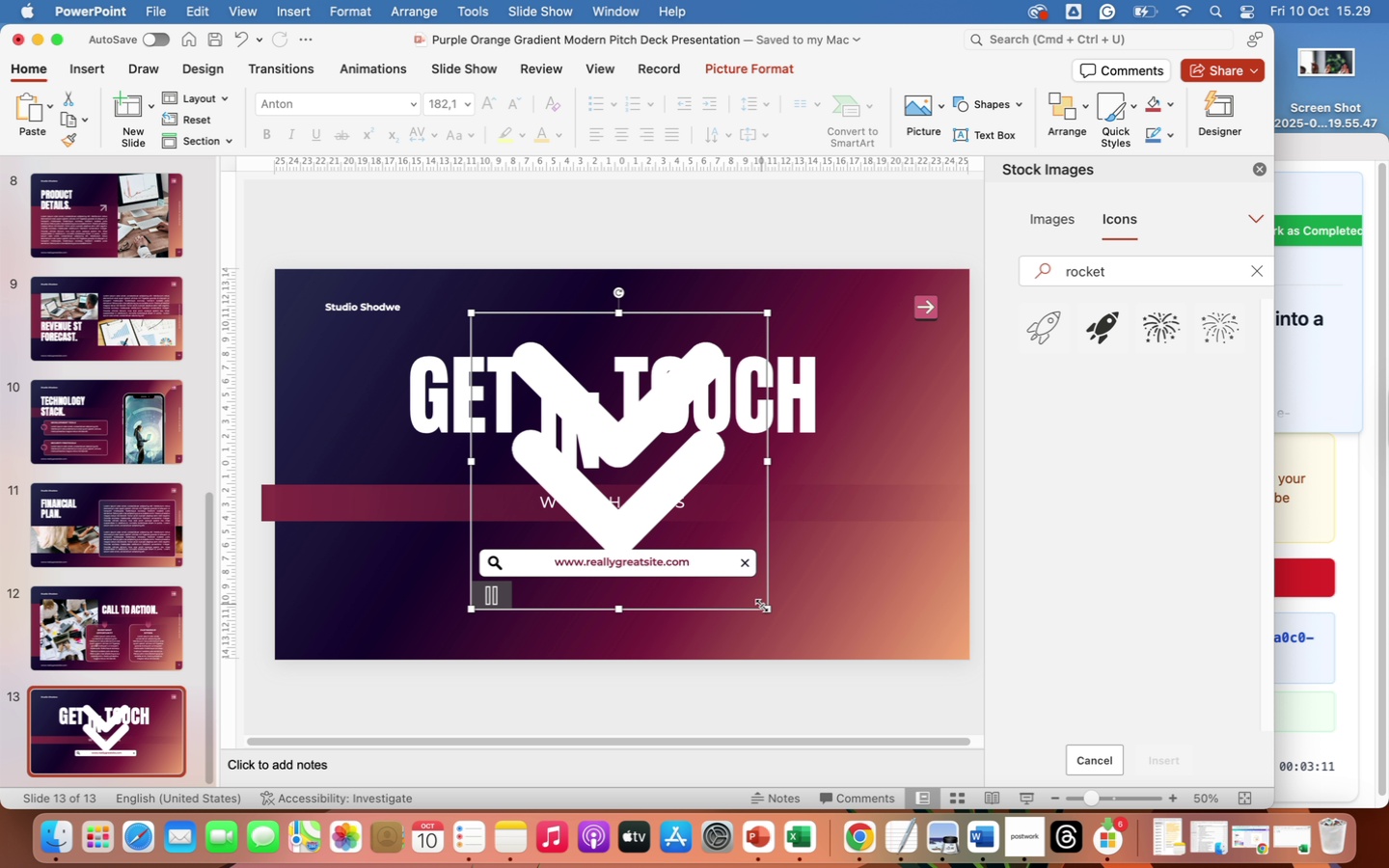 
left_click_drag(start_coordinate=[763, 606], to_coordinate=[687, 549])
 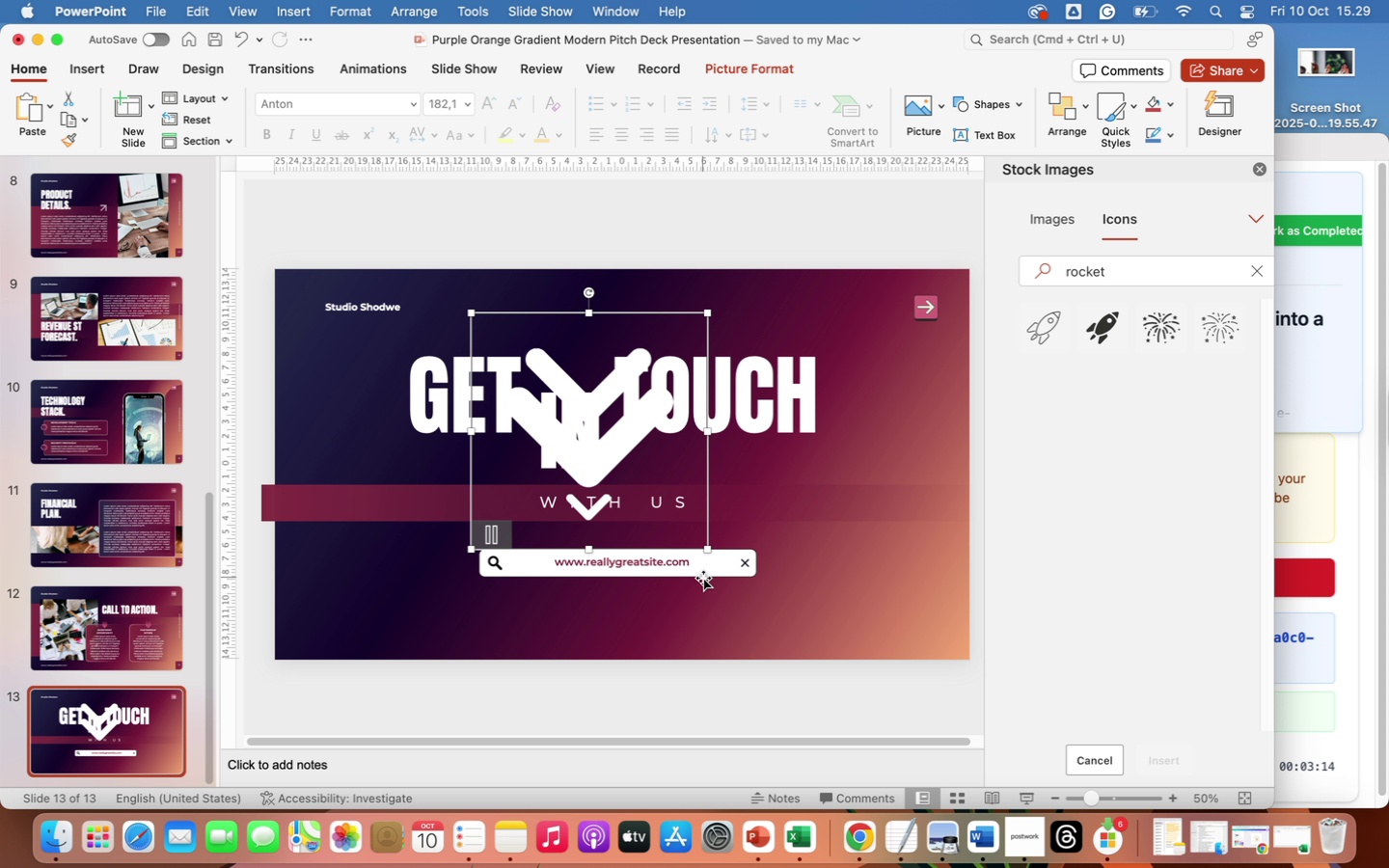 
left_click([703, 577])
 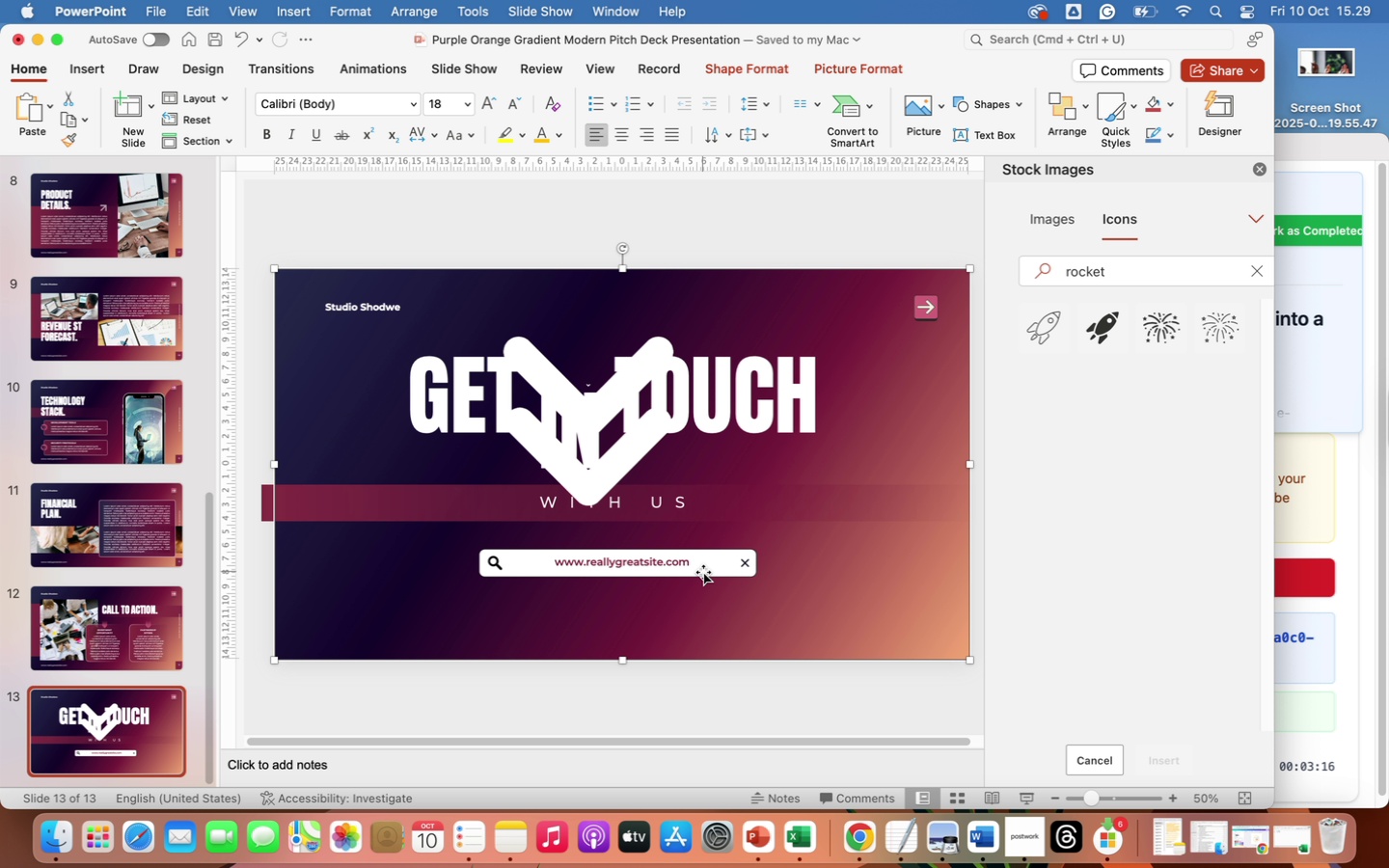 
left_click([703, 572])
 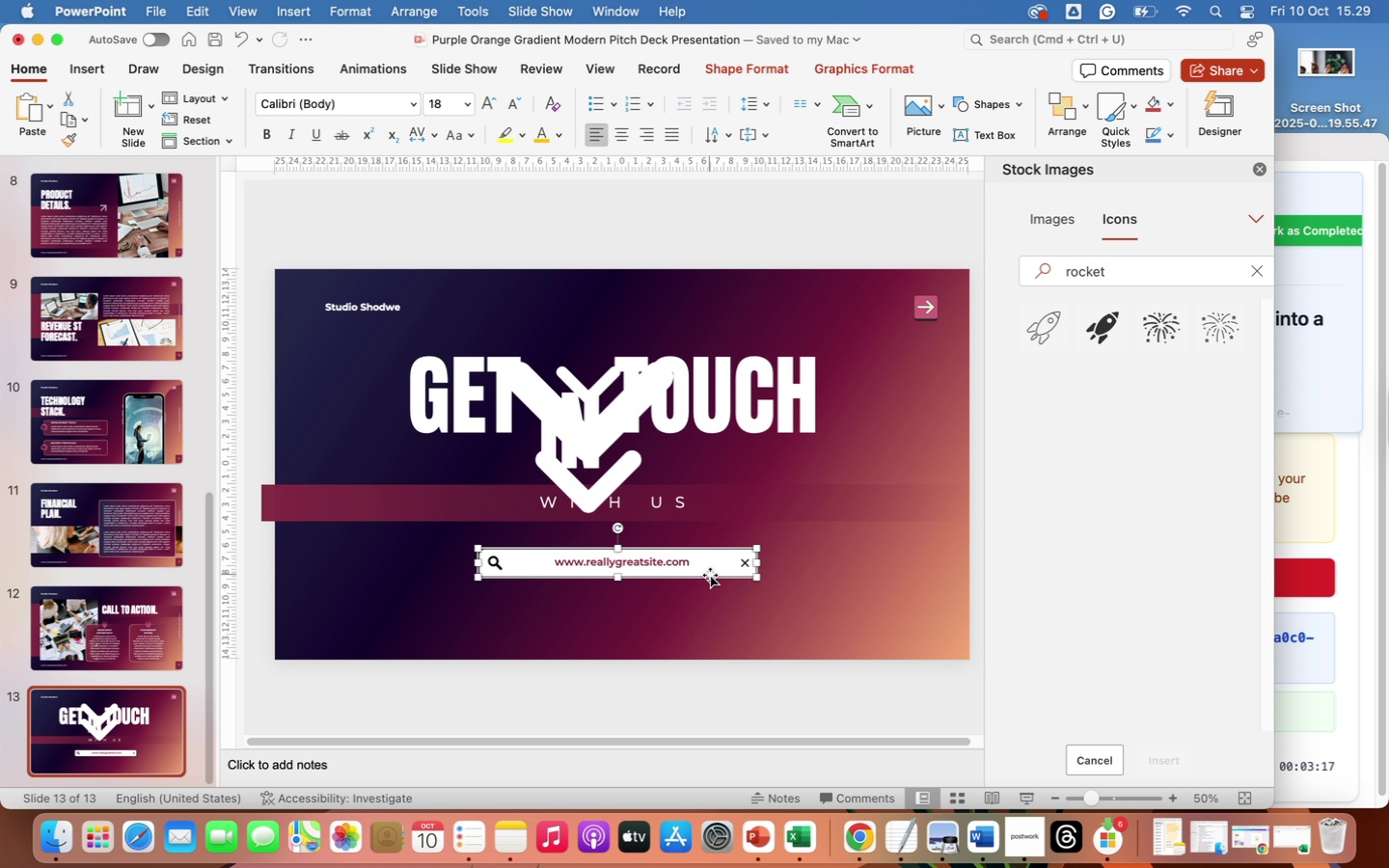 
left_click_drag(start_coordinate=[710, 575], to_coordinate=[697, 614])
 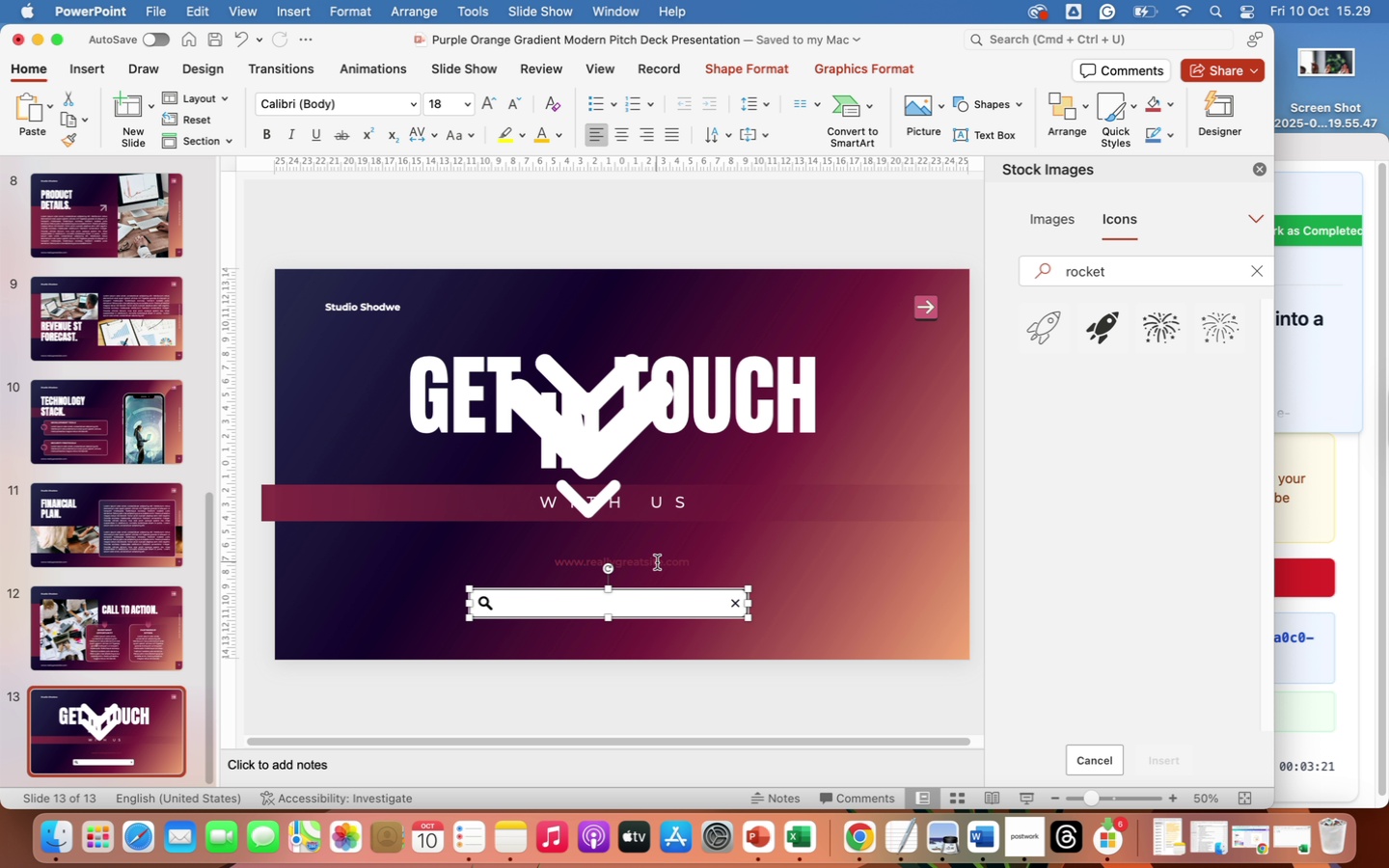 
left_click([657, 562])
 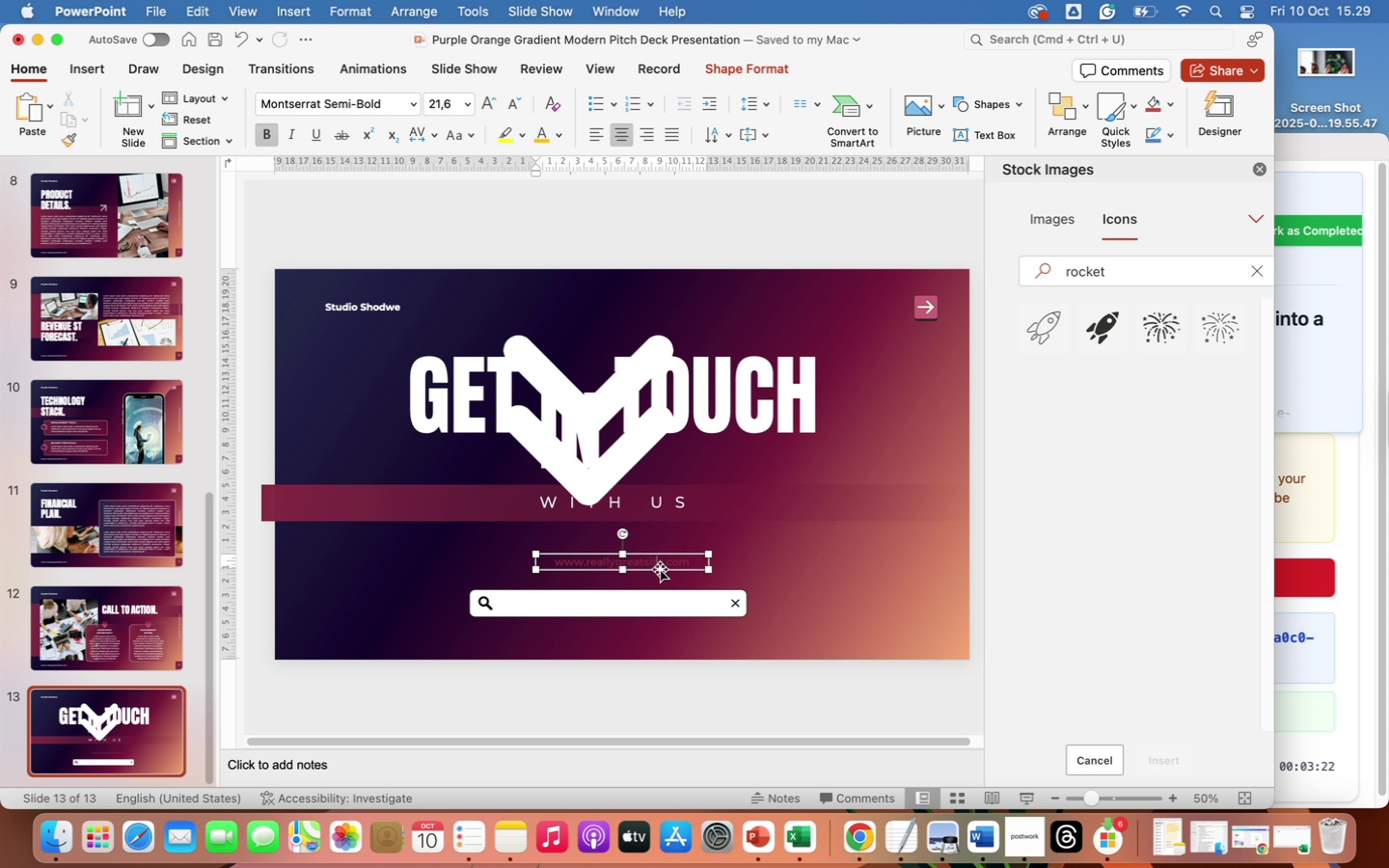 
left_click_drag(start_coordinate=[660, 569], to_coordinate=[644, 608])
 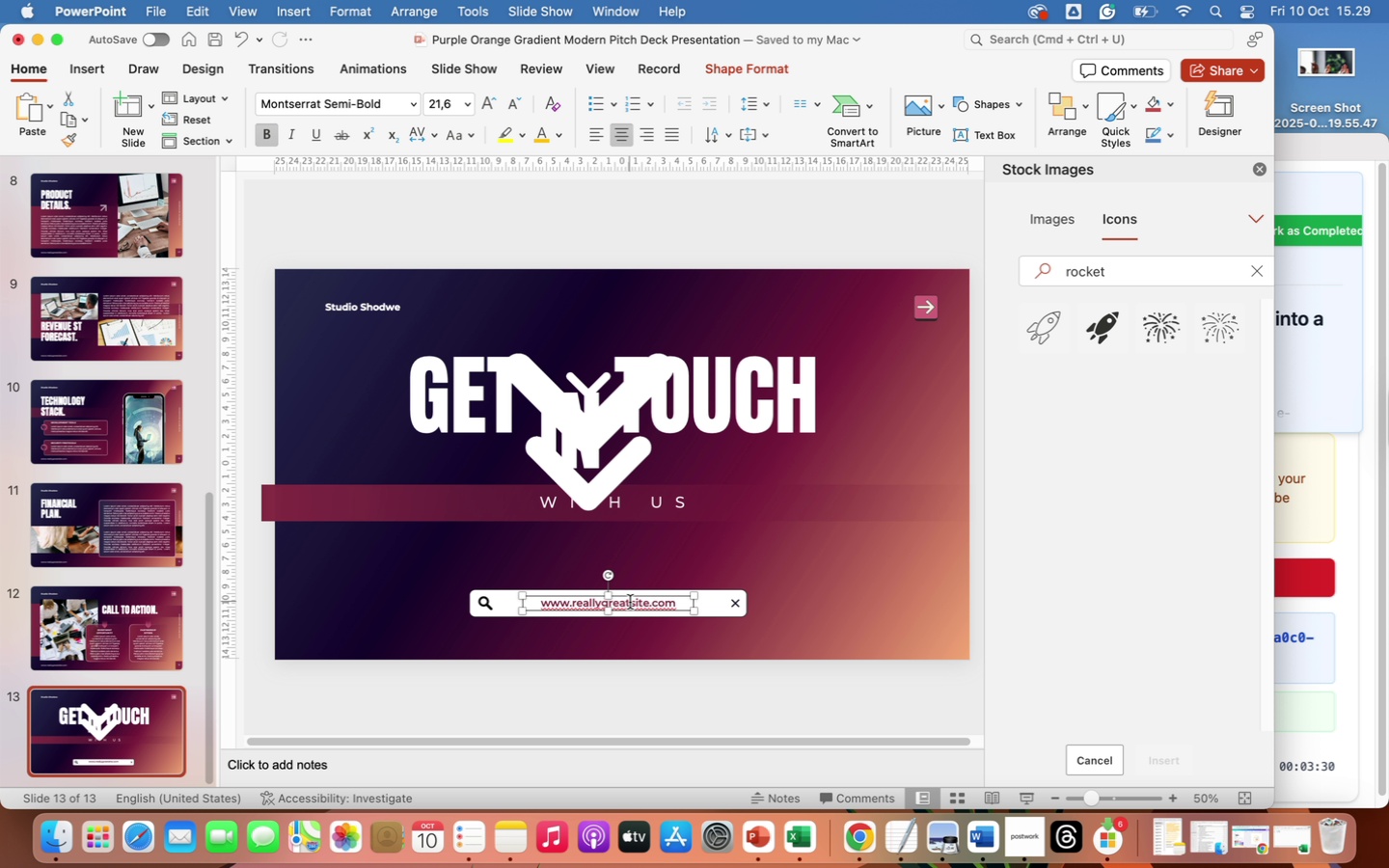 
wait(6.3)
 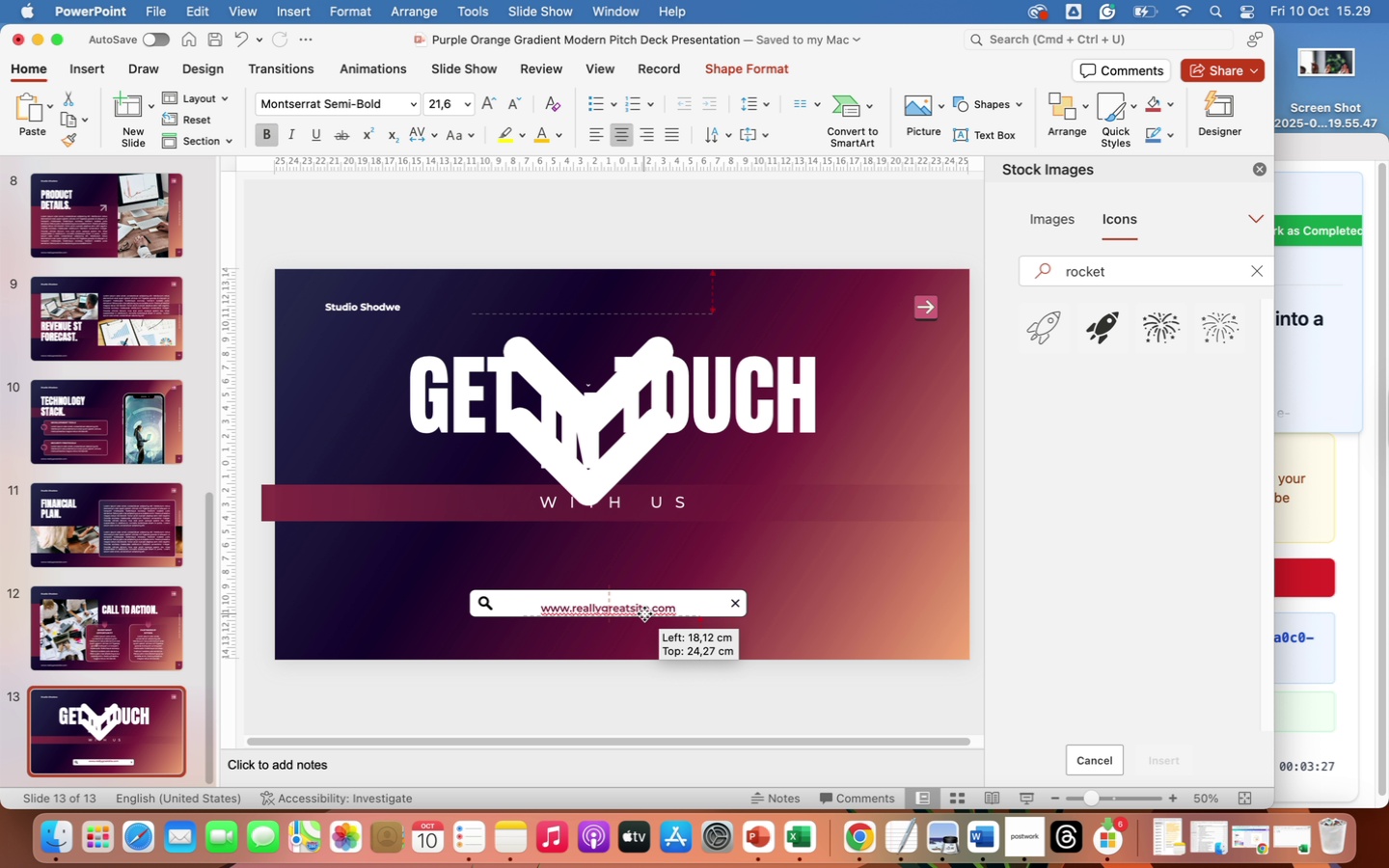 
left_click_drag(start_coordinate=[650, 604], to_coordinate=[586, 601])
 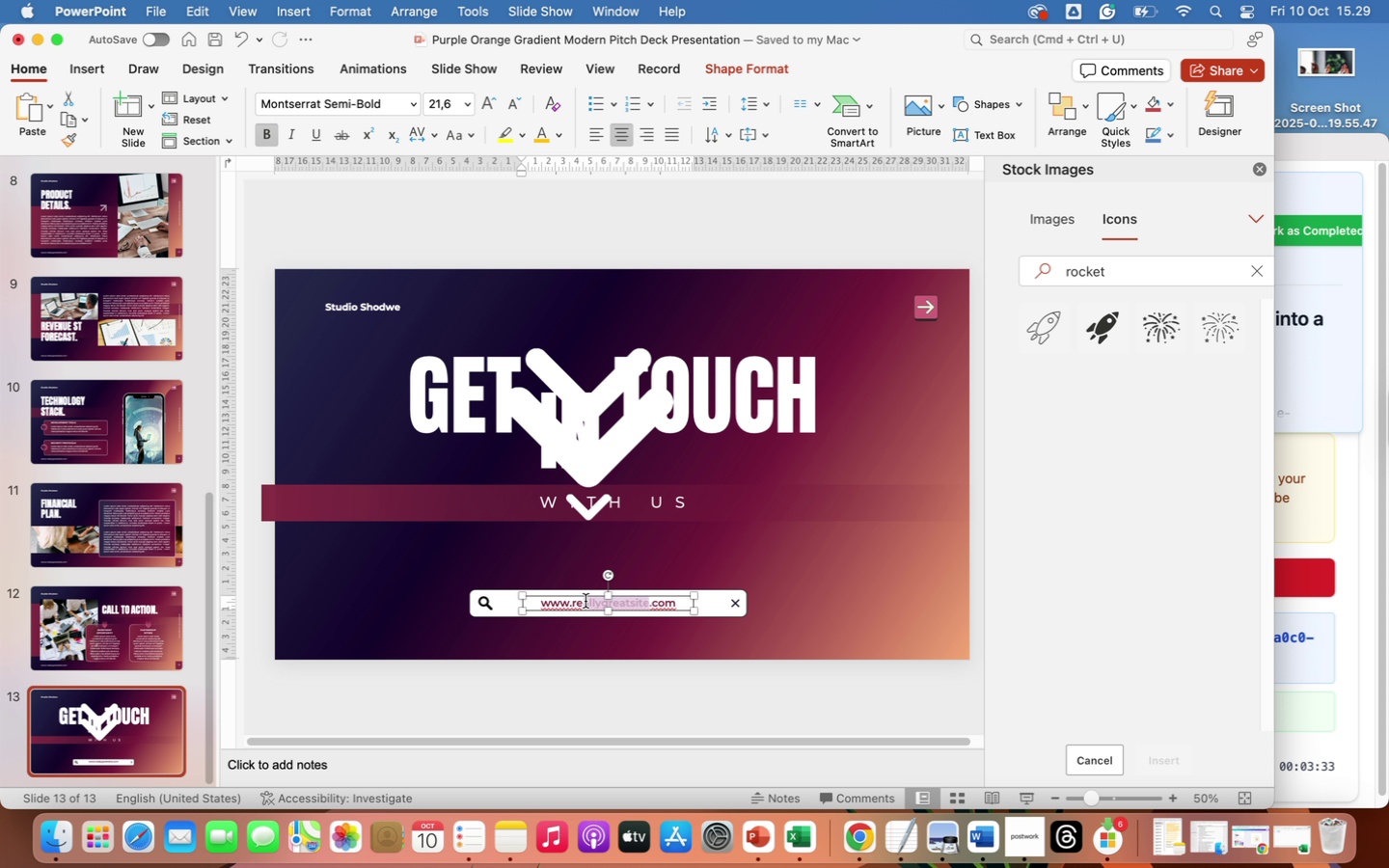 
key(Backspace)
 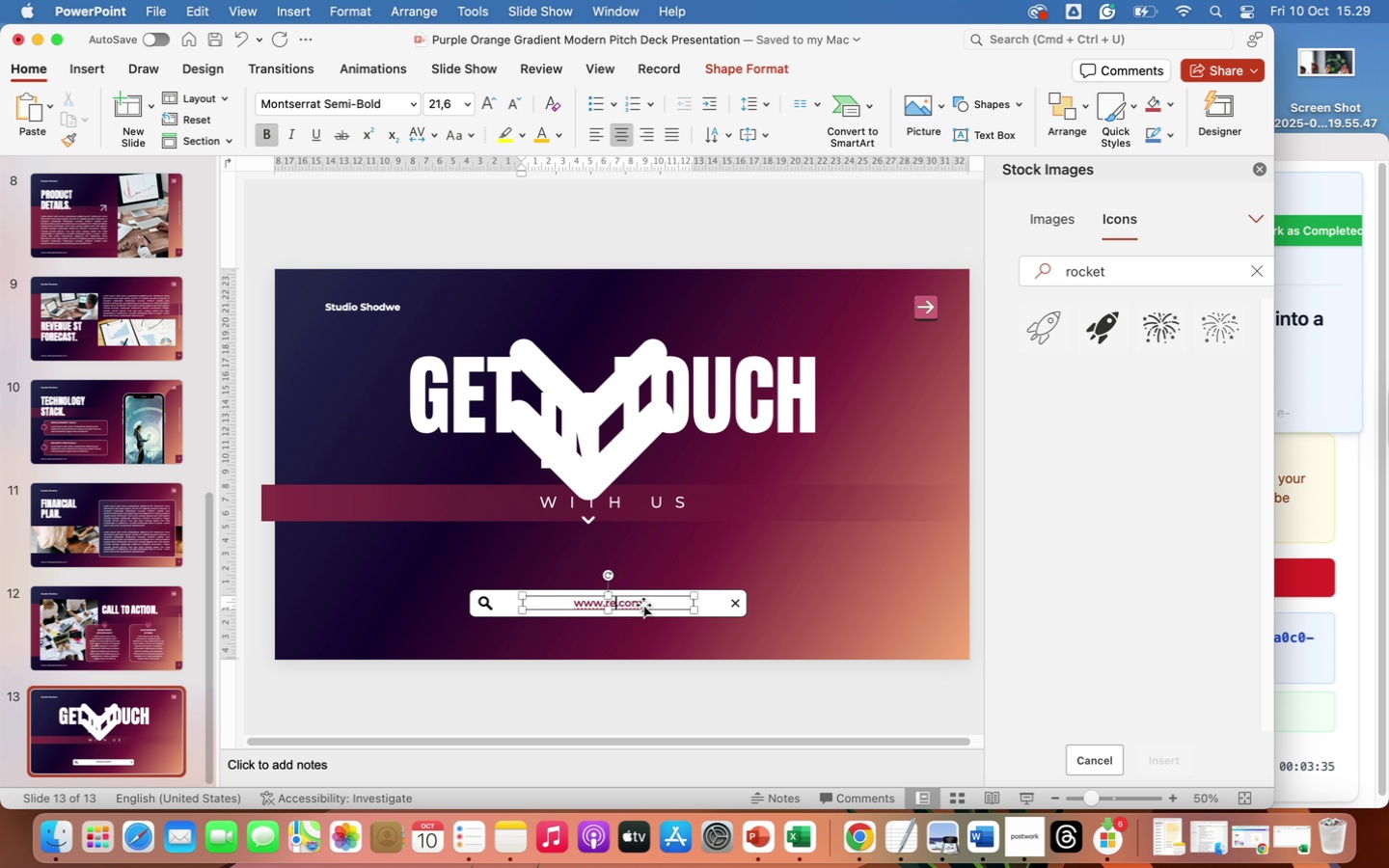 
left_click([639, 603])
 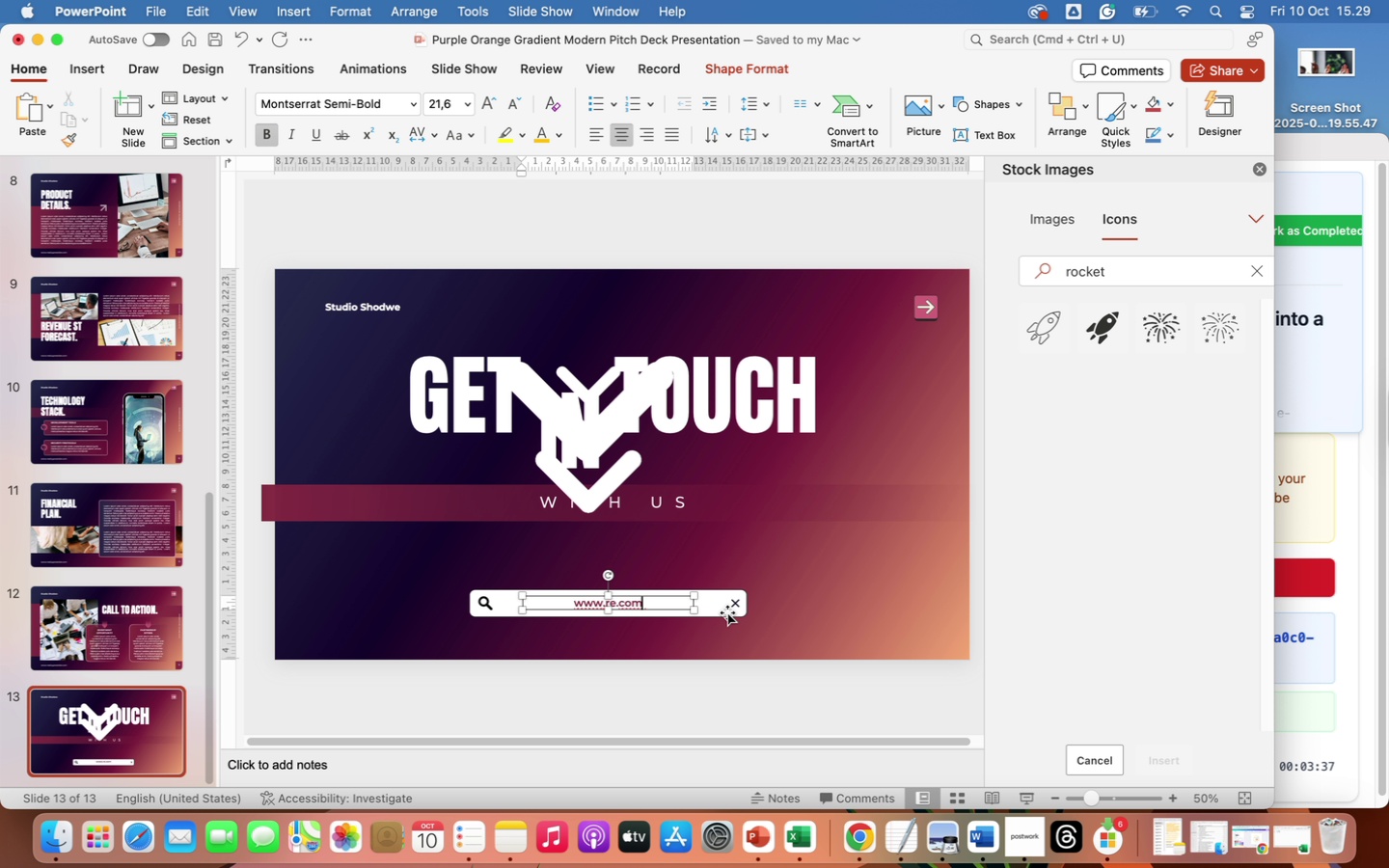 
key(Backspace)
key(Backspace)
key(Backspace)
key(Backspace)
key(Backspace)
key(Backspace)
type(digitalnest.co)
 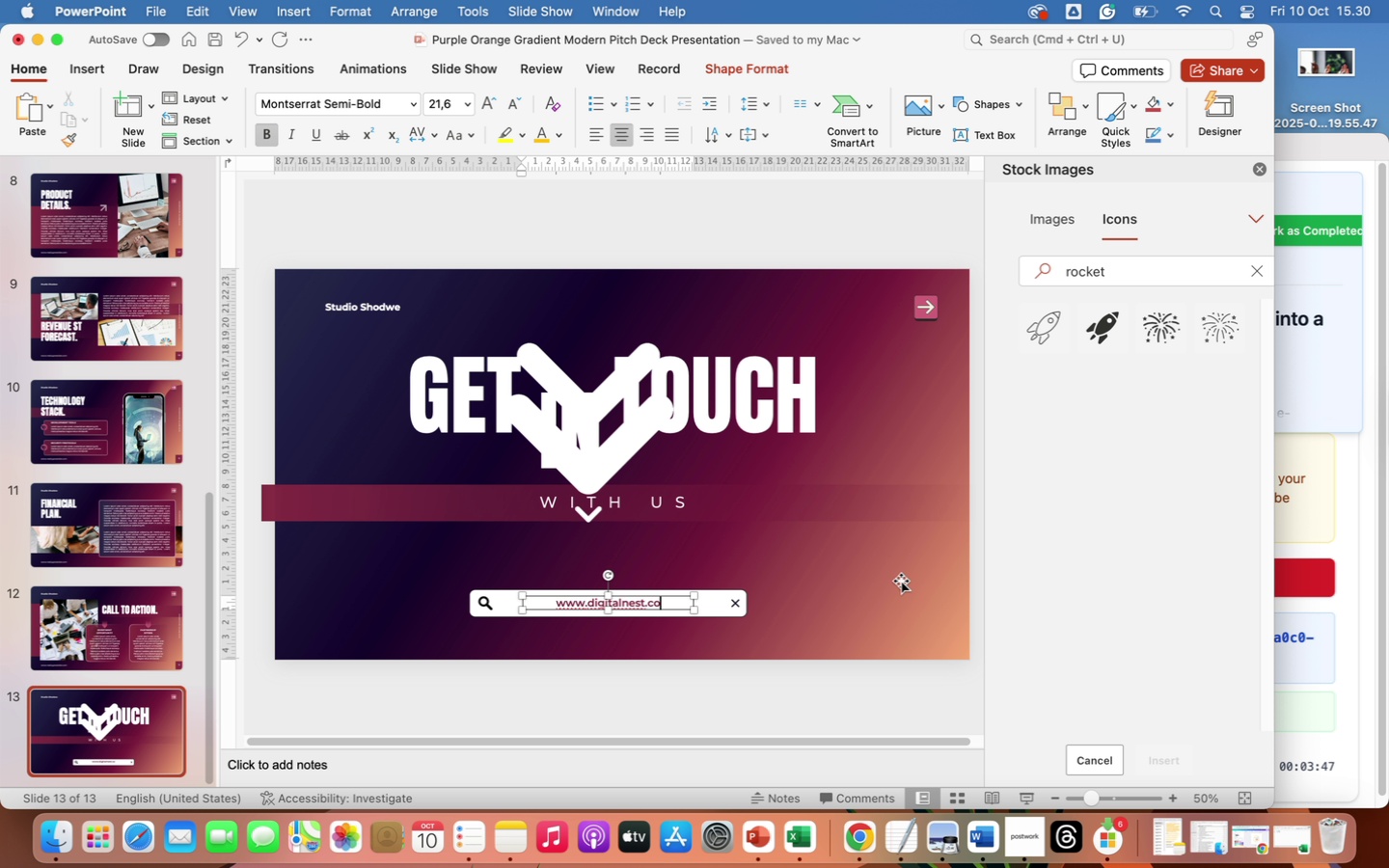 
left_click([901, 581])
 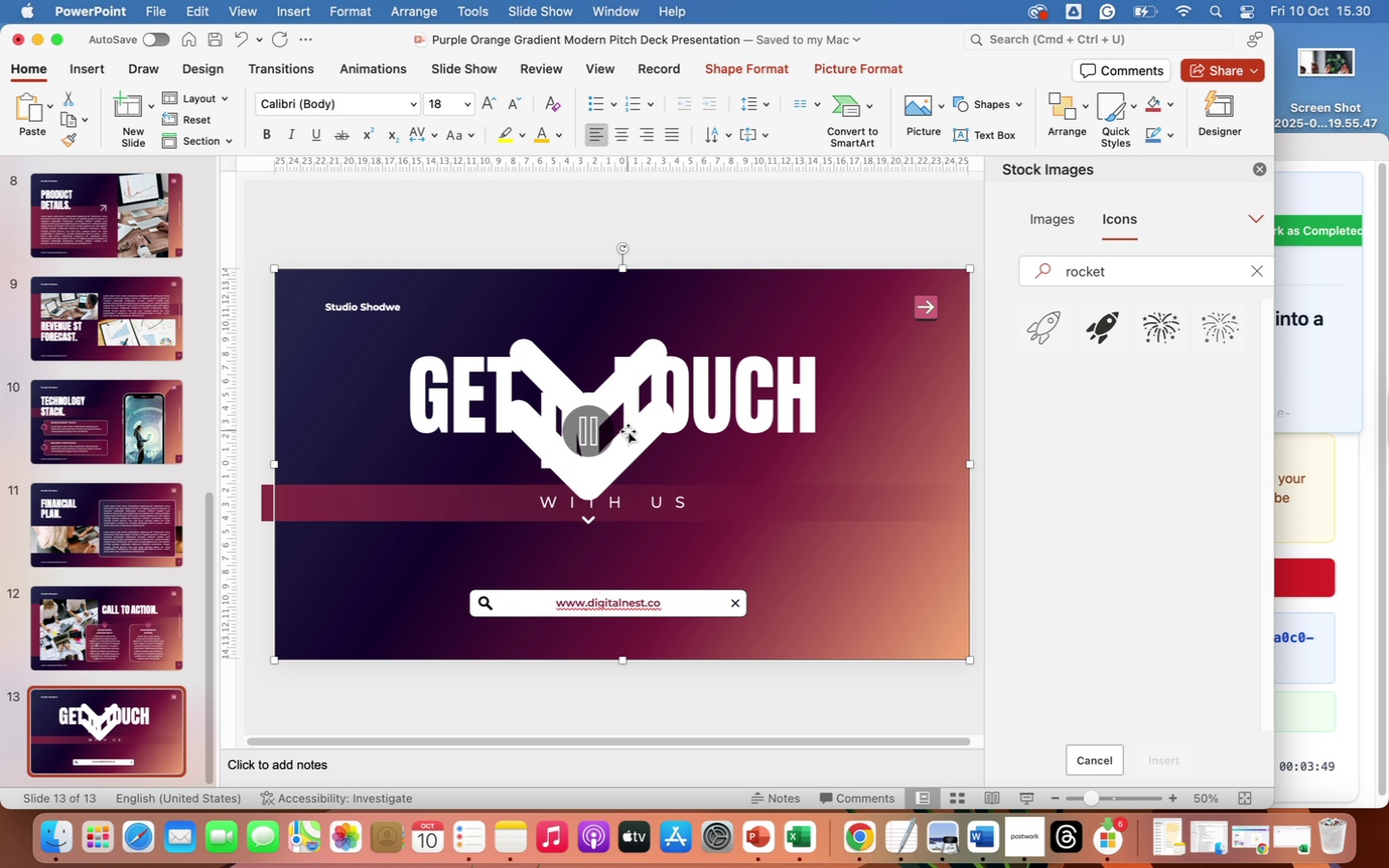 
left_click([628, 431])
 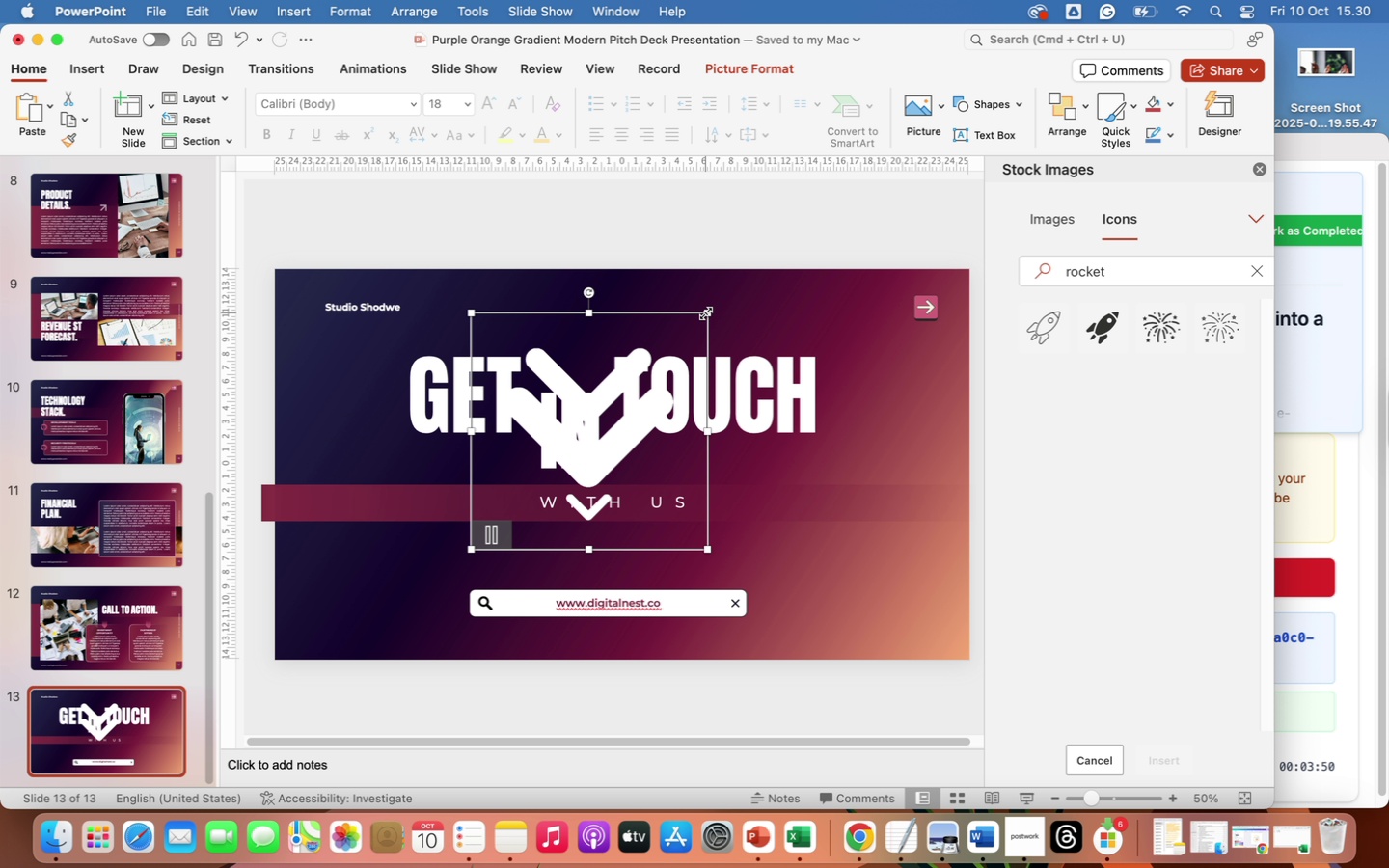 
left_click_drag(start_coordinate=[706, 313], to_coordinate=[611, 495])
 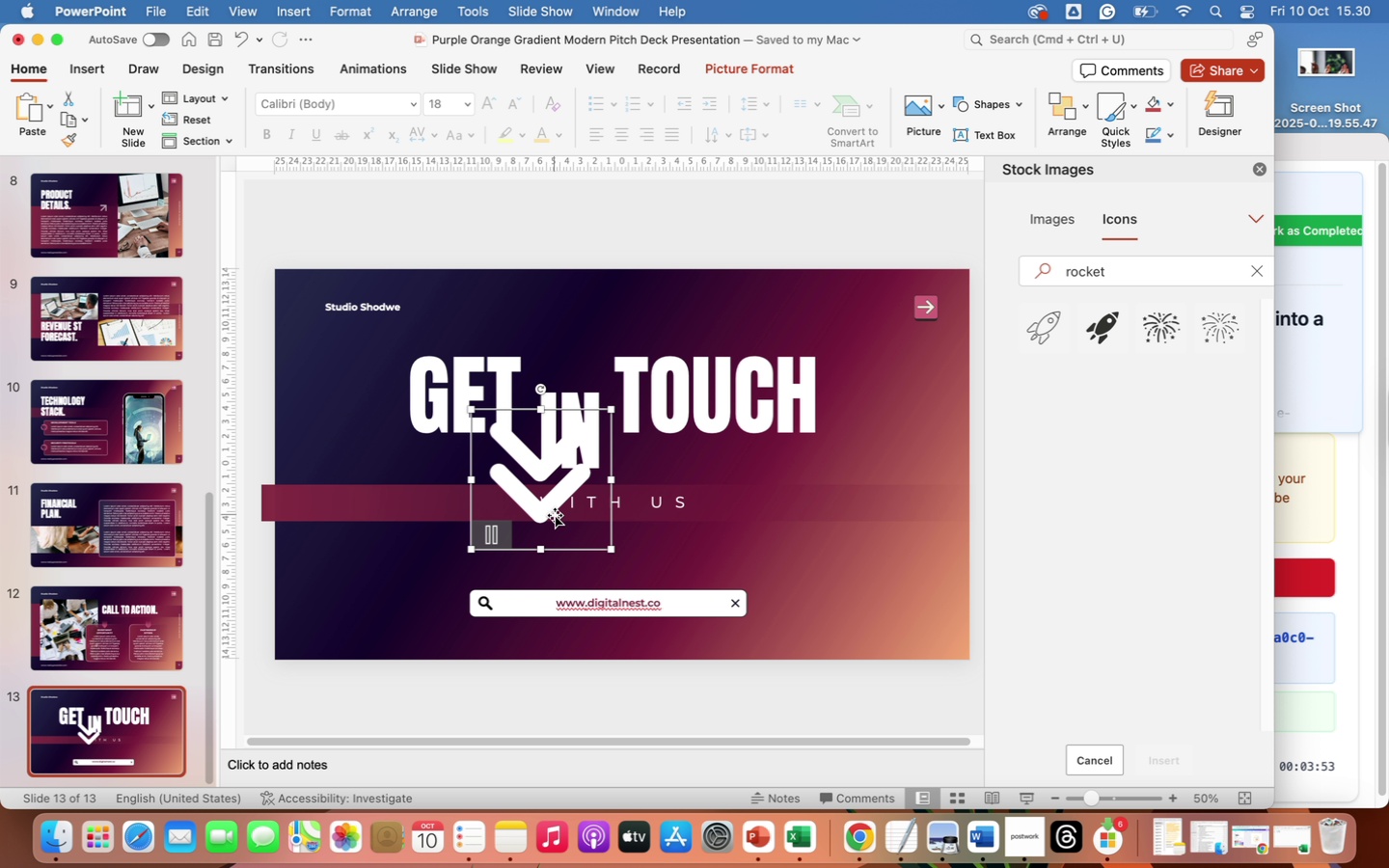 
left_click_drag(start_coordinate=[555, 515], to_coordinate=[627, 571])
 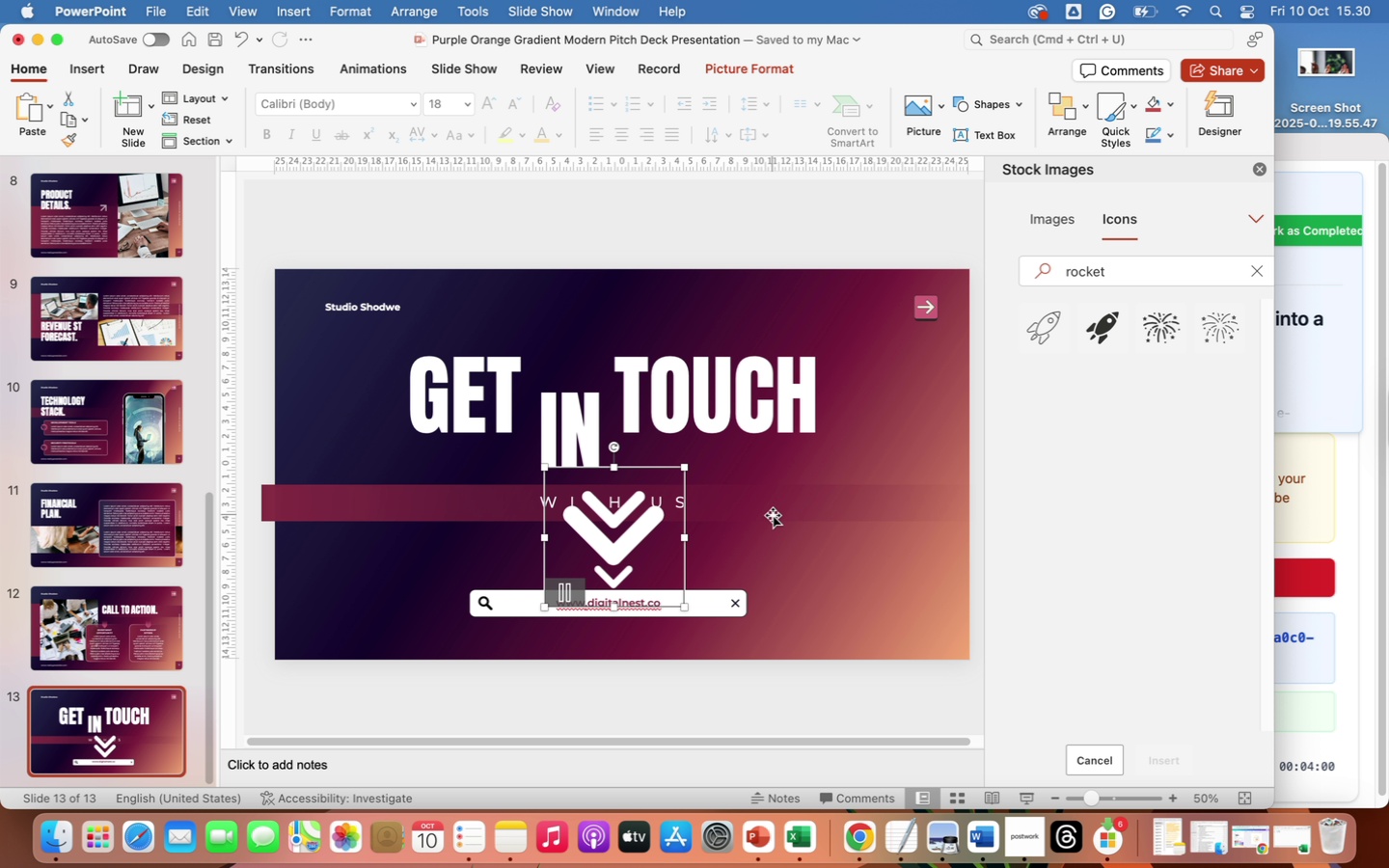 
left_click_drag(start_coordinate=[773, 515], to_coordinate=[774, 492])
 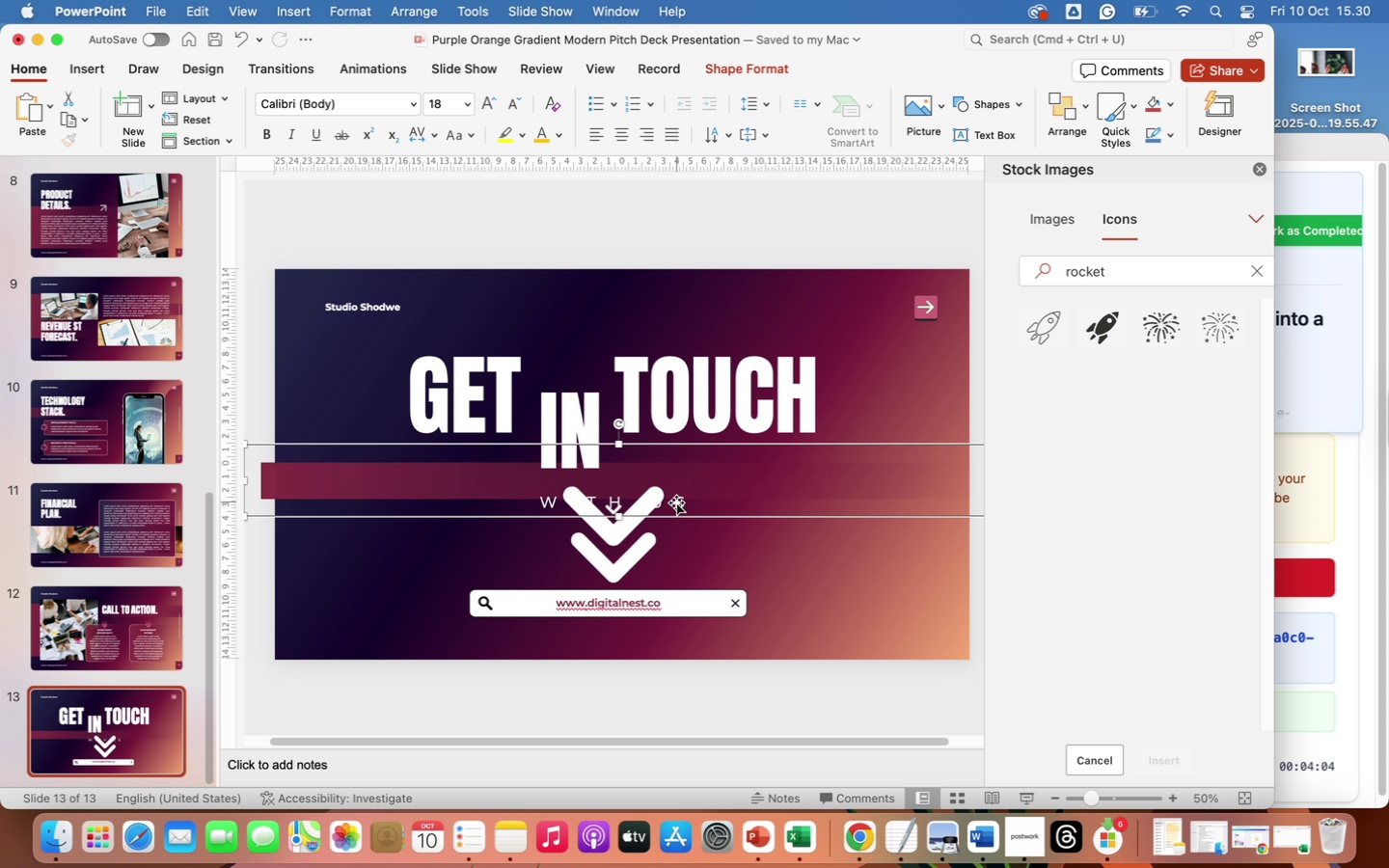 
left_click([675, 502])
 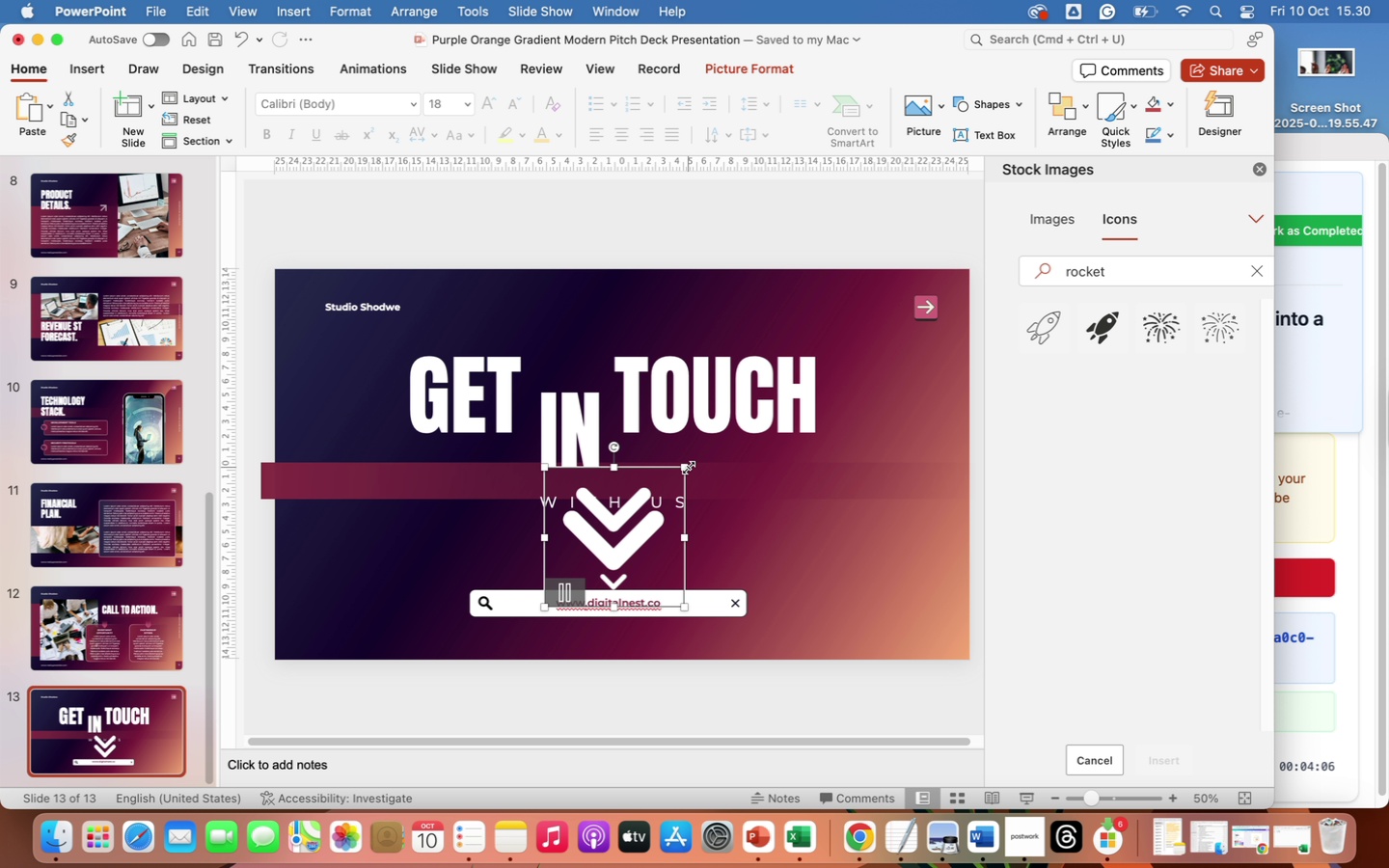 
left_click_drag(start_coordinate=[686, 468], to_coordinate=[659, 546])
 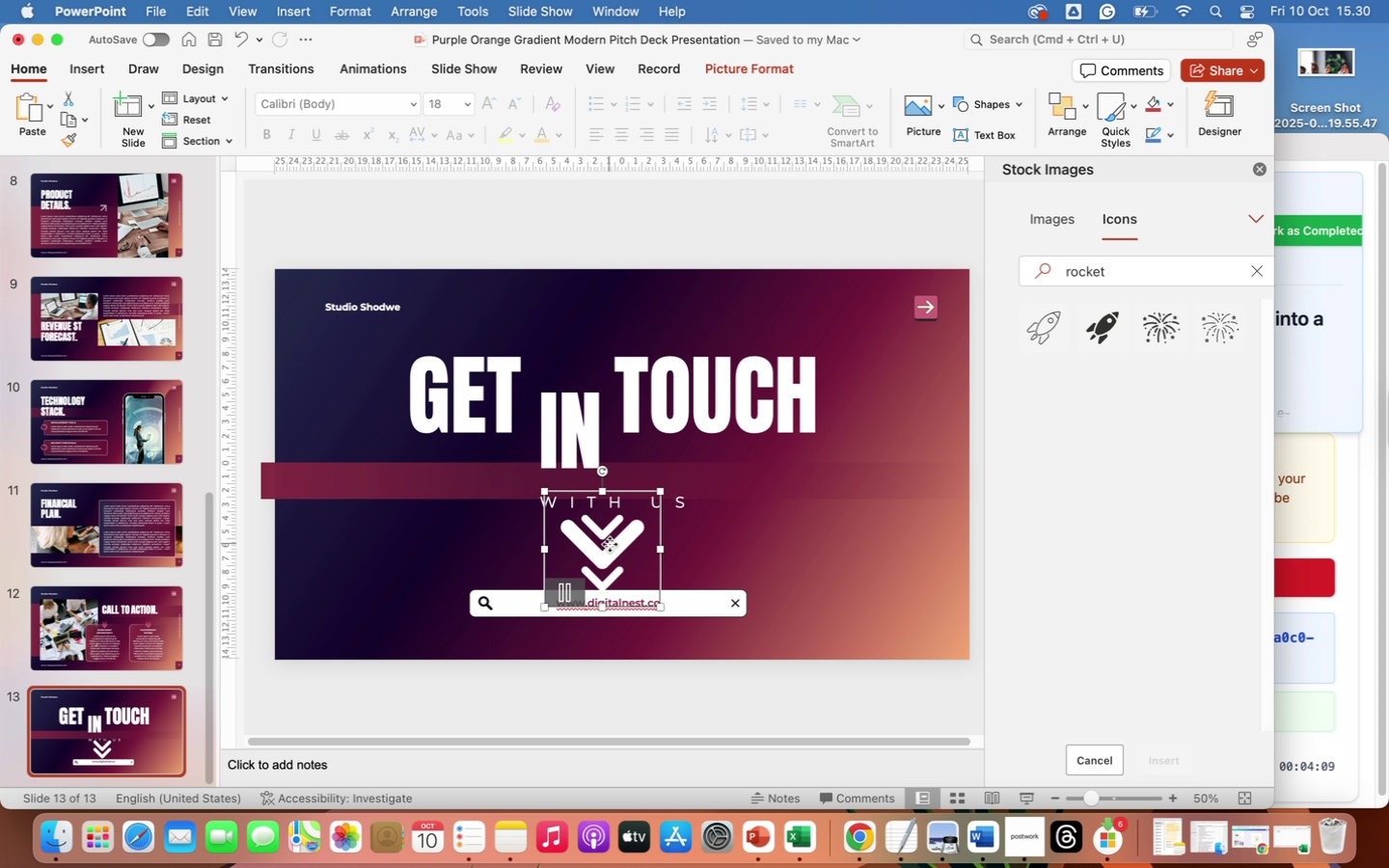 
left_click_drag(start_coordinate=[610, 544], to_coordinate=[620, 542])
 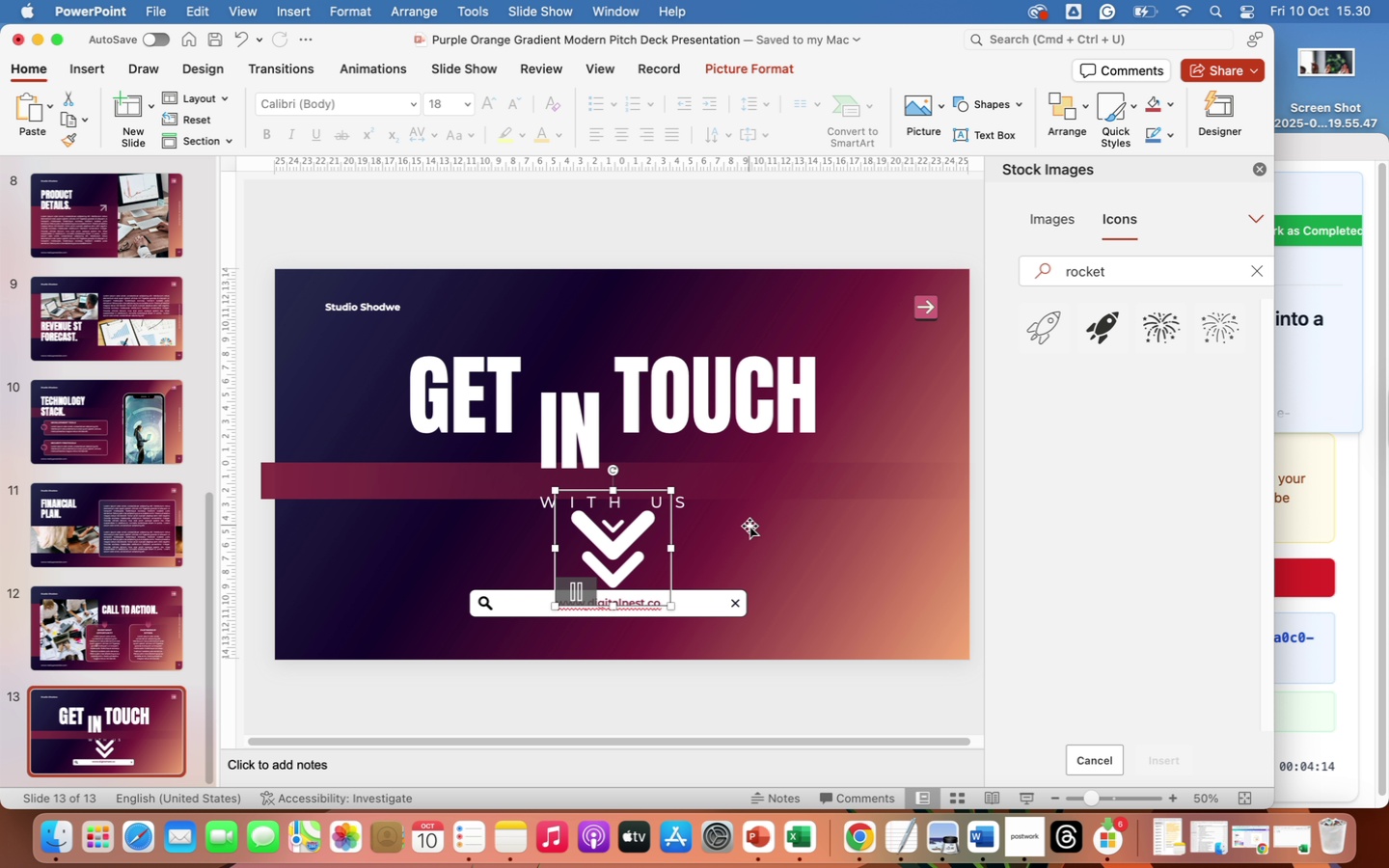 
left_click([749, 526])
 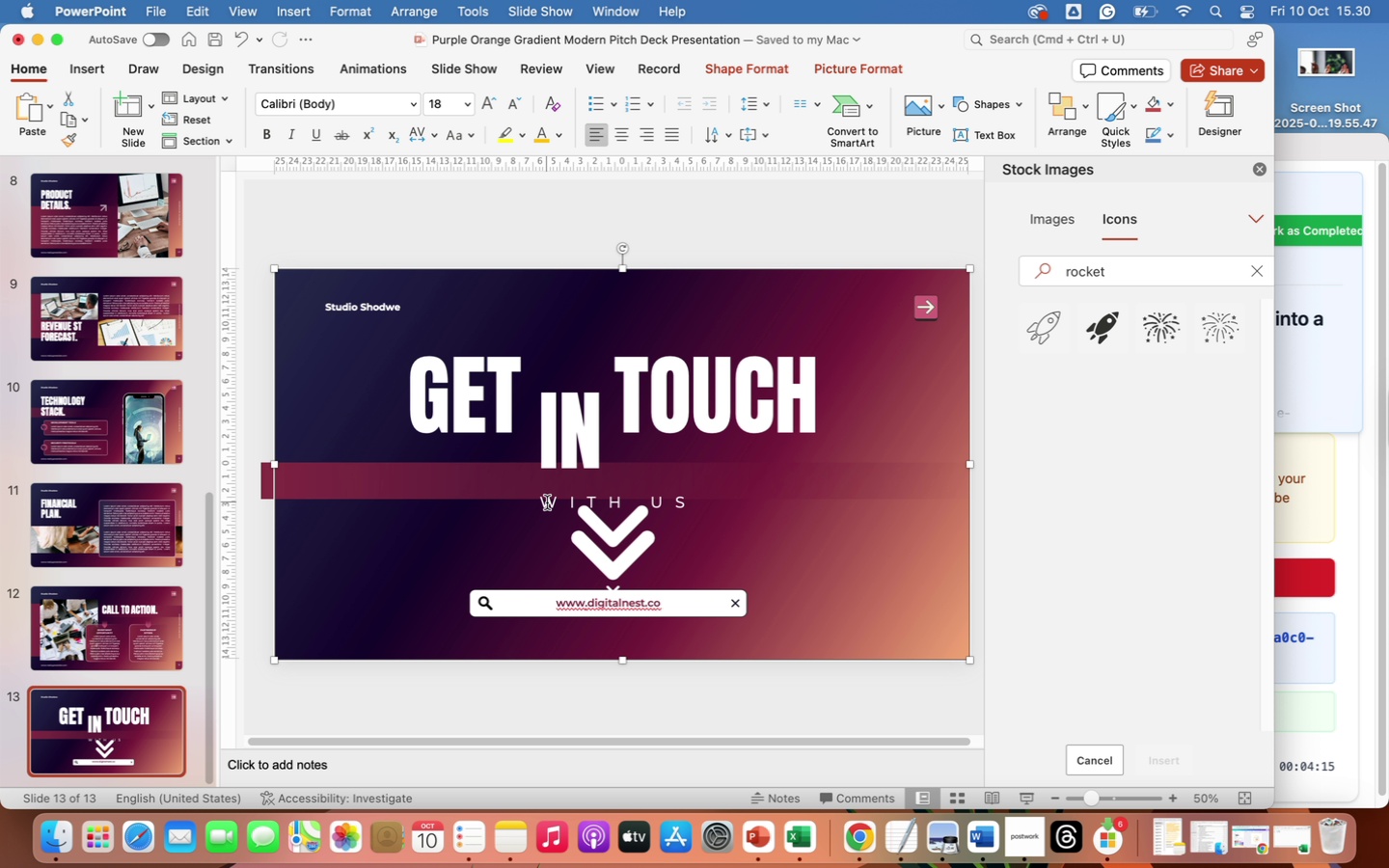 
left_click([547, 502])
 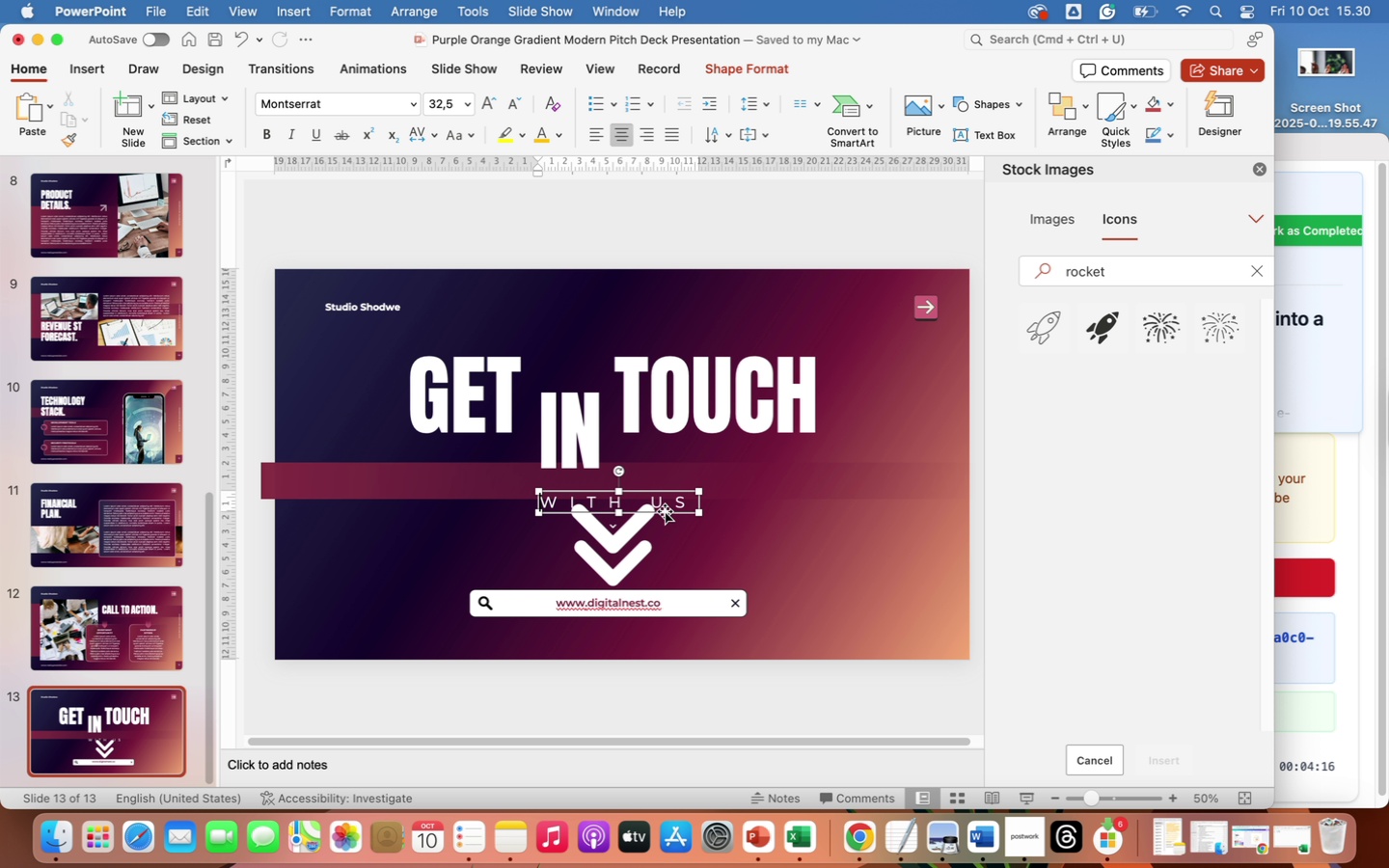 
left_click_drag(start_coordinate=[665, 511], to_coordinate=[666, 487])
 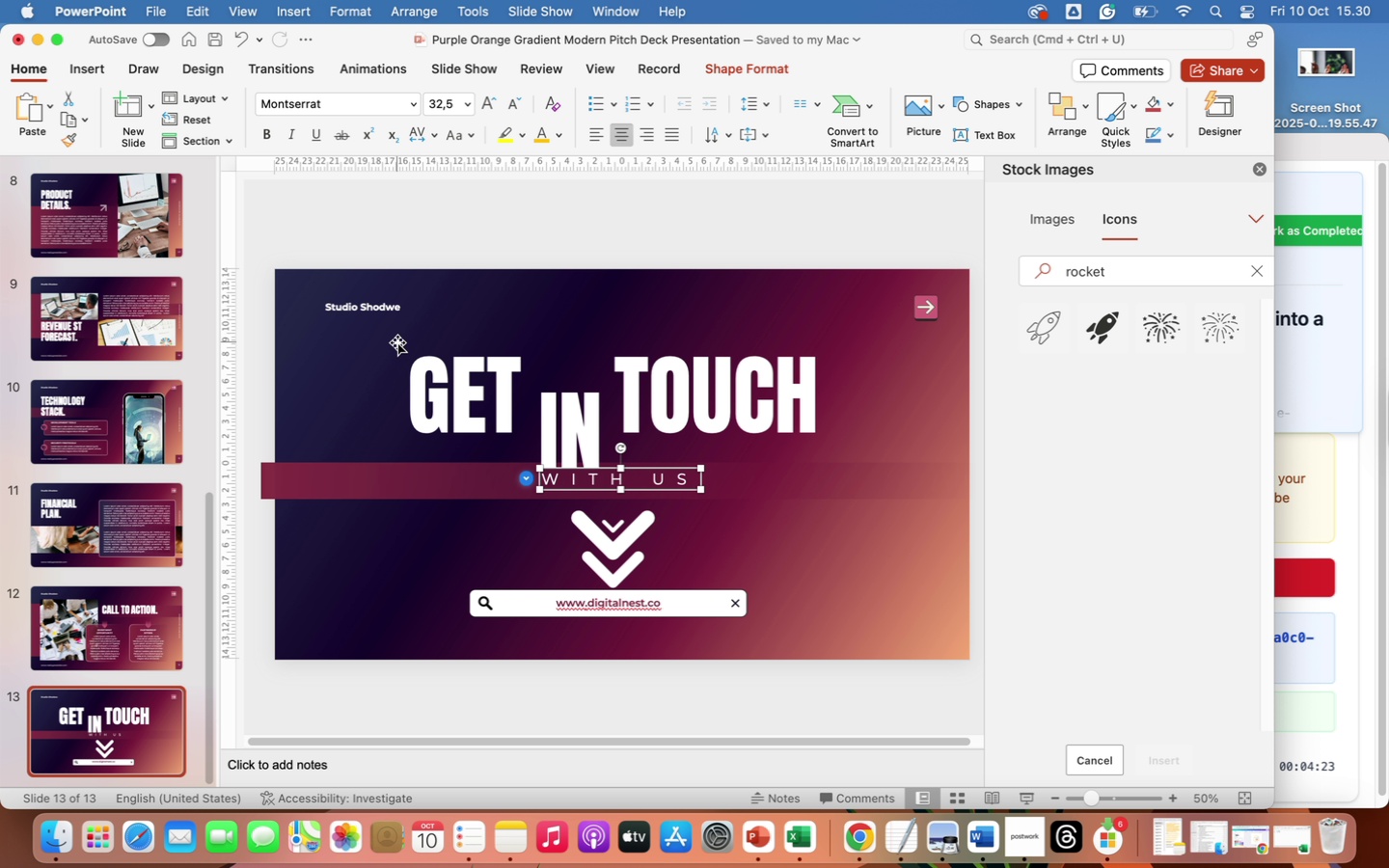 
left_click([353, 348])
 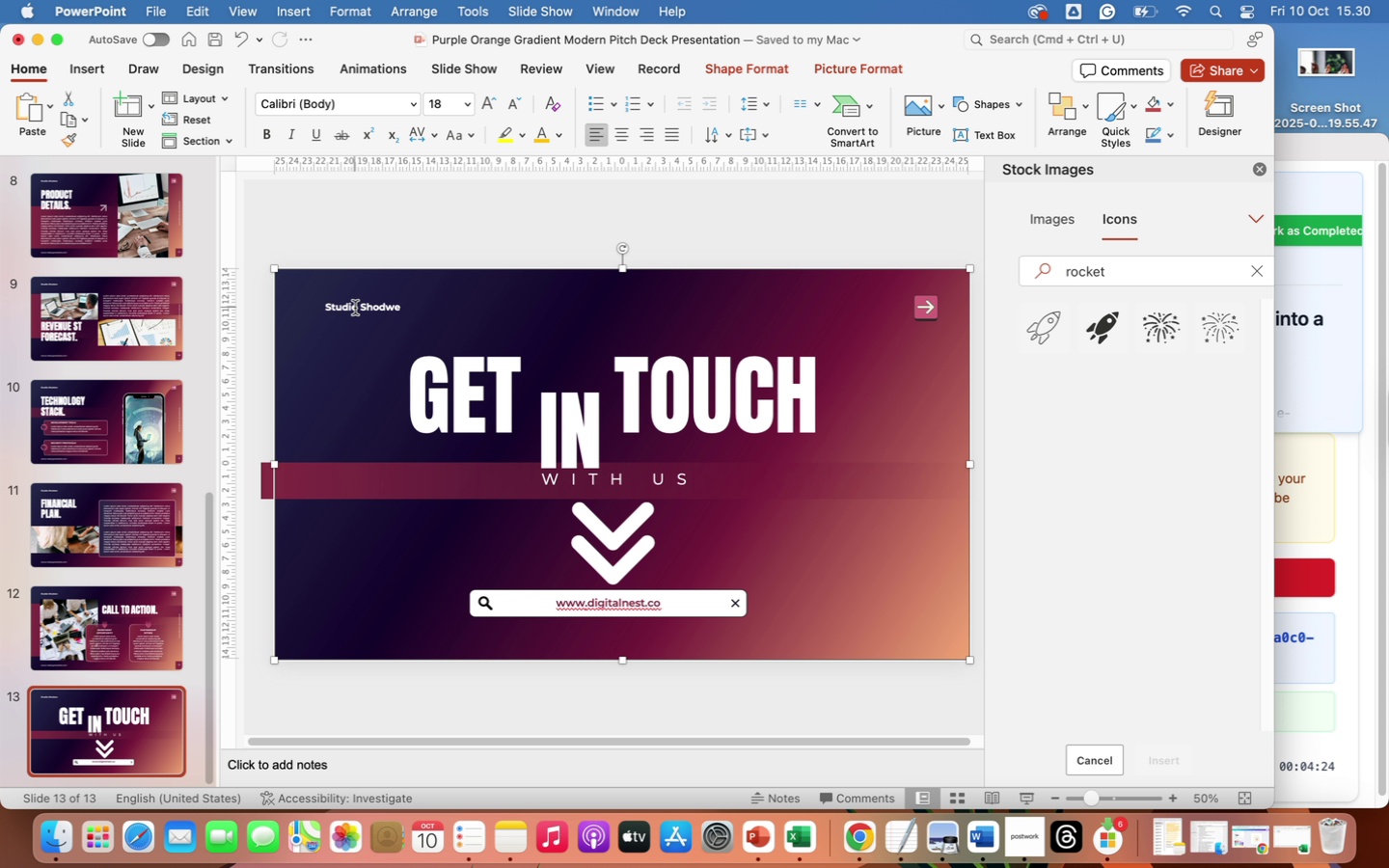 
left_click([355, 308])
 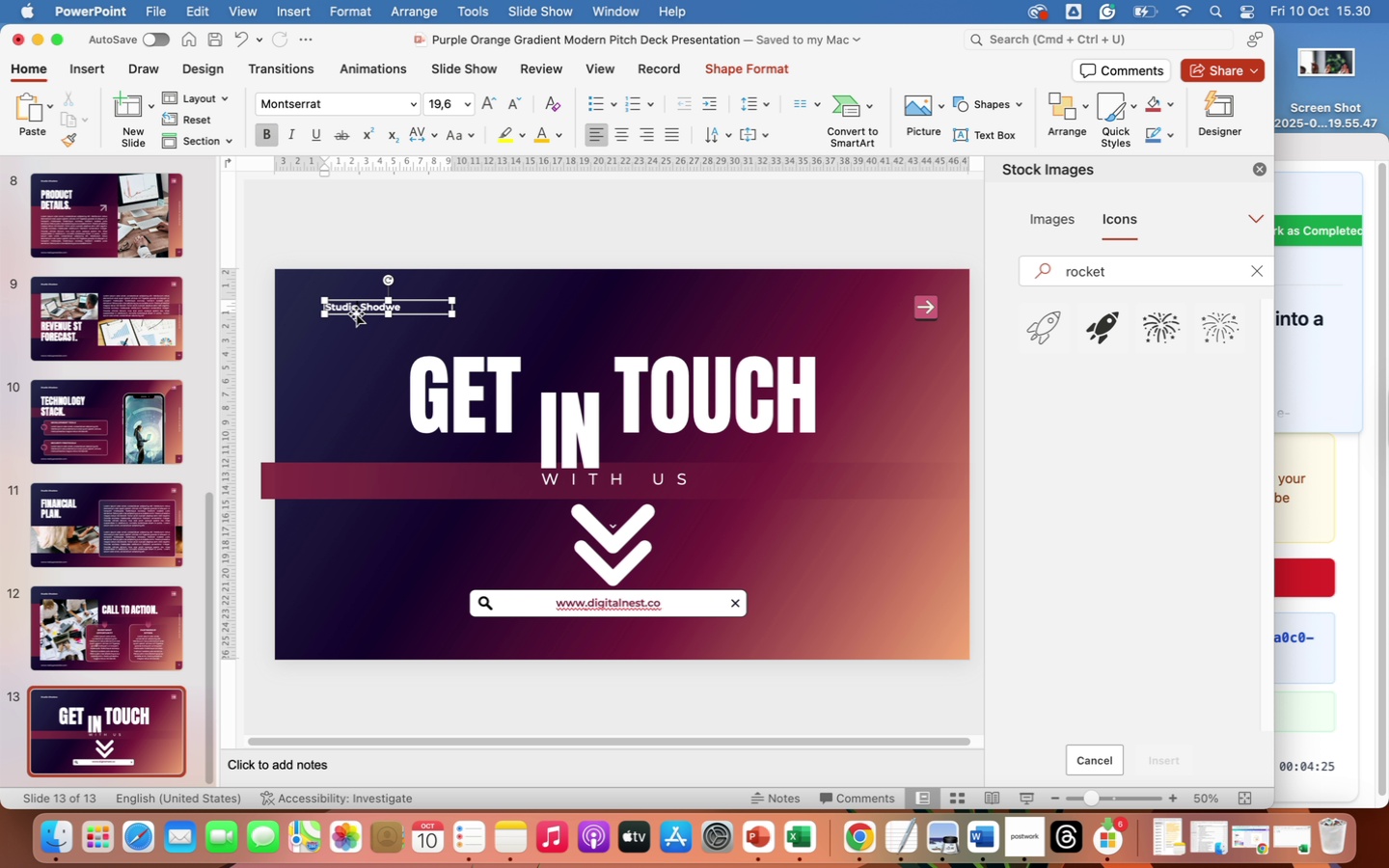 
left_click([356, 313])
 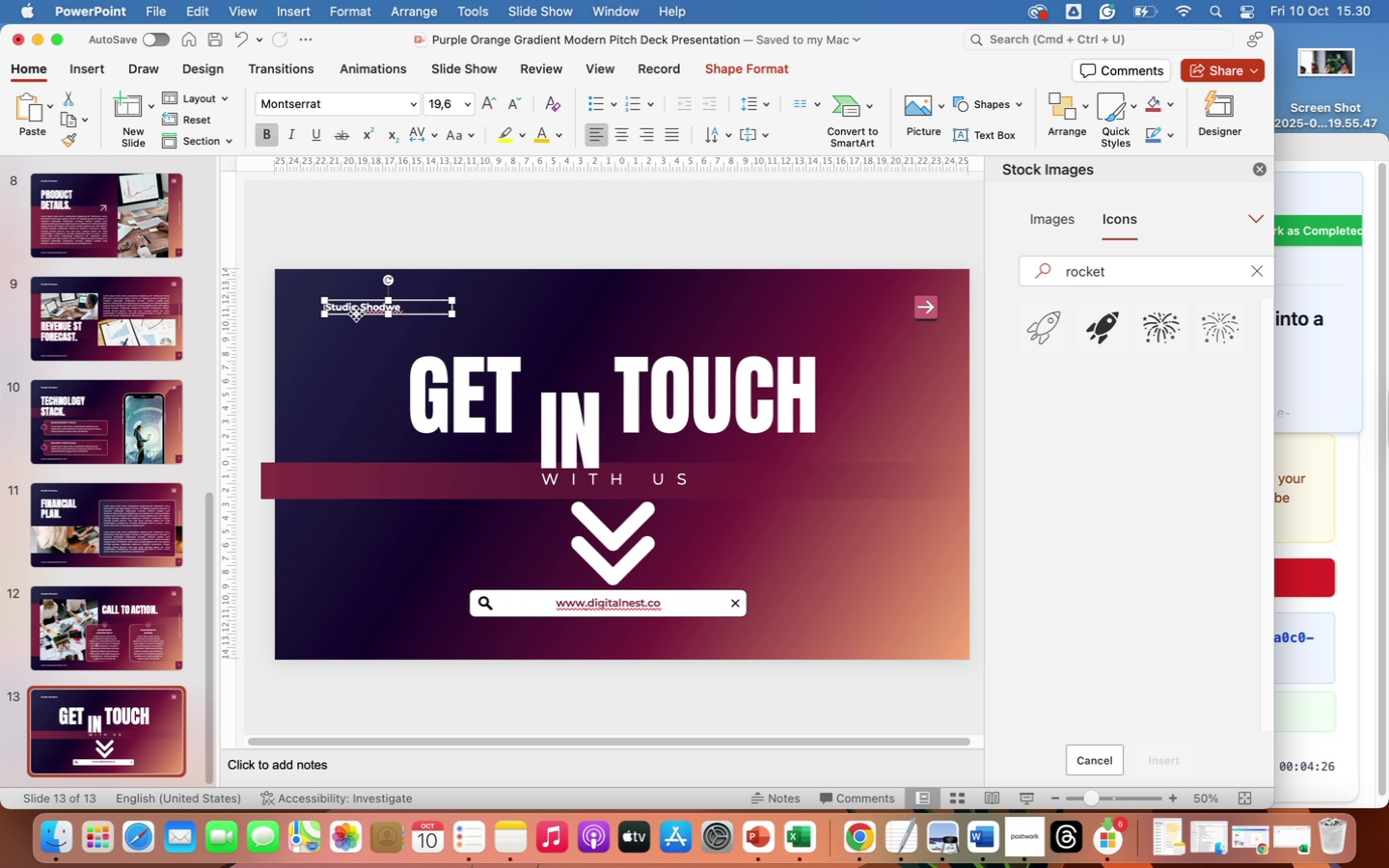 
key(Backspace)
 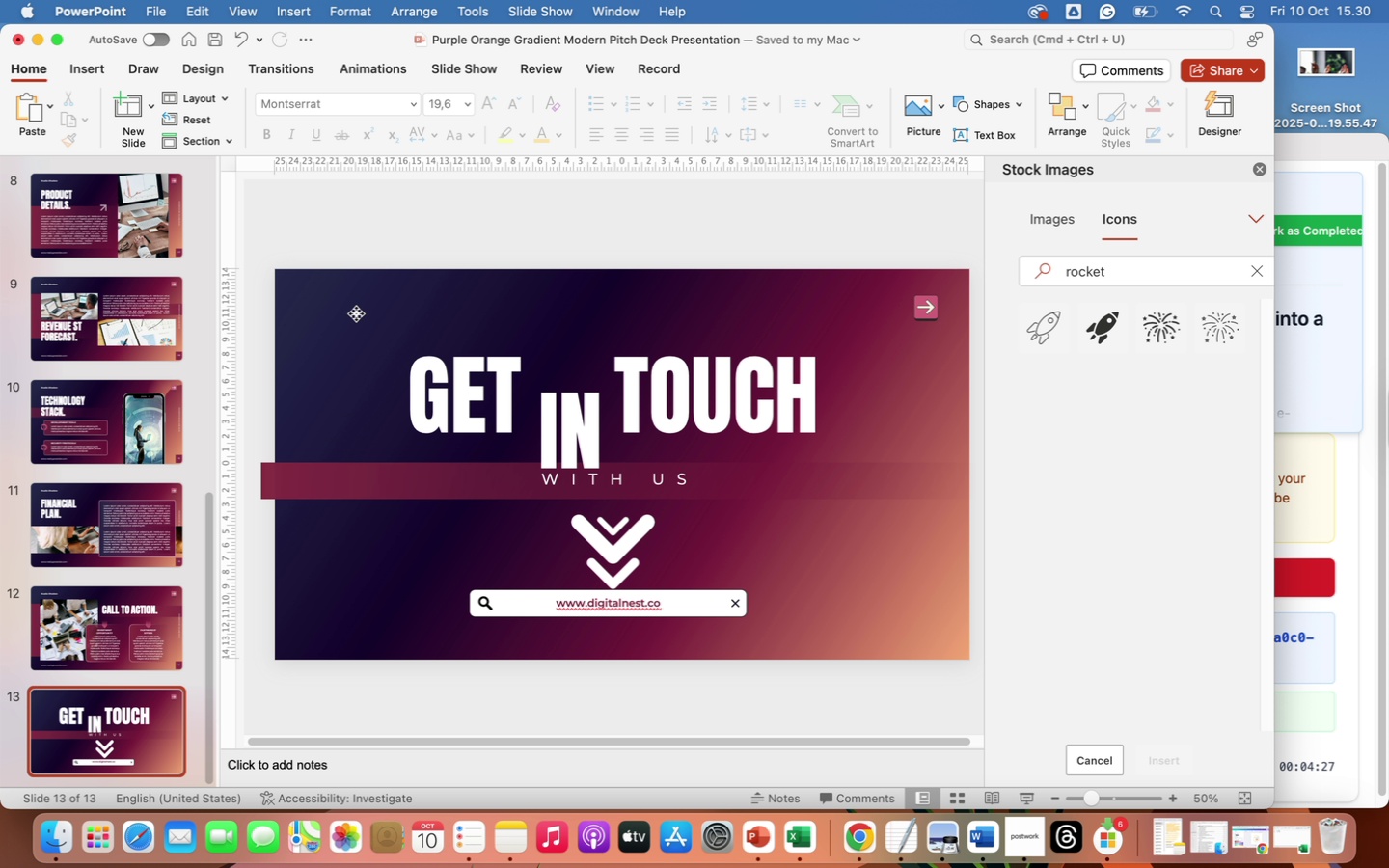 
left_click([356, 313])
 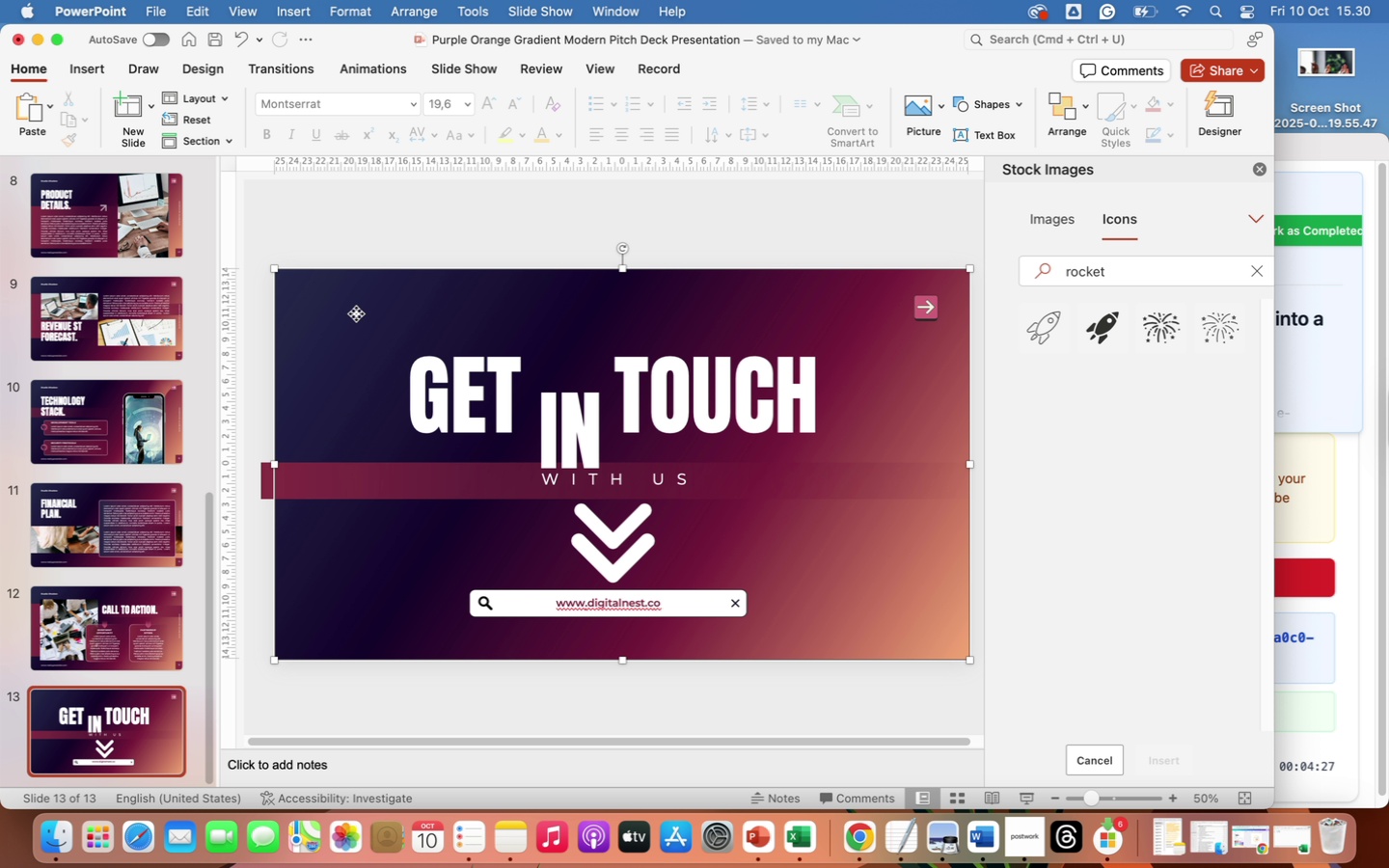 
right_click([356, 313])
 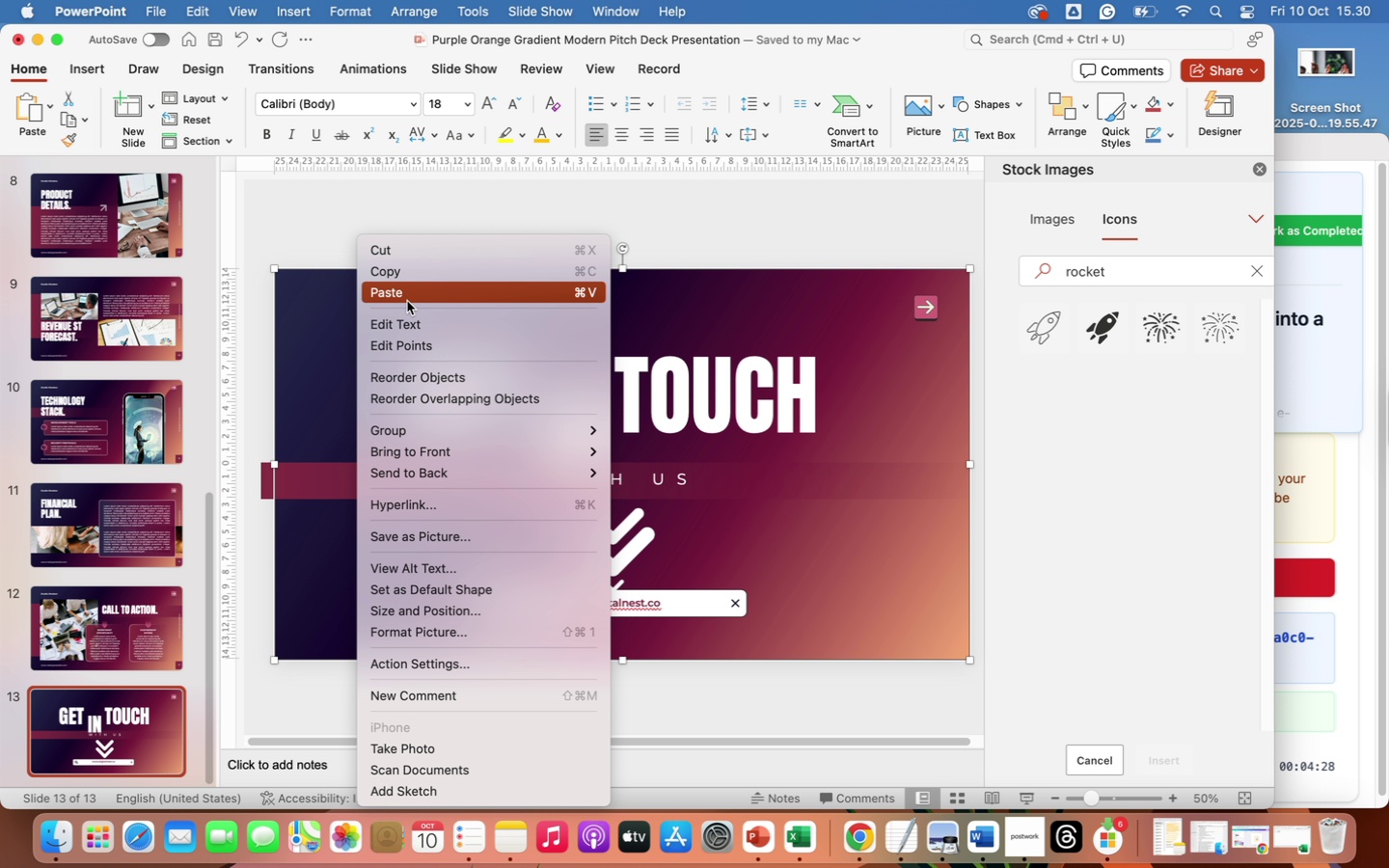 
left_click([407, 301])
 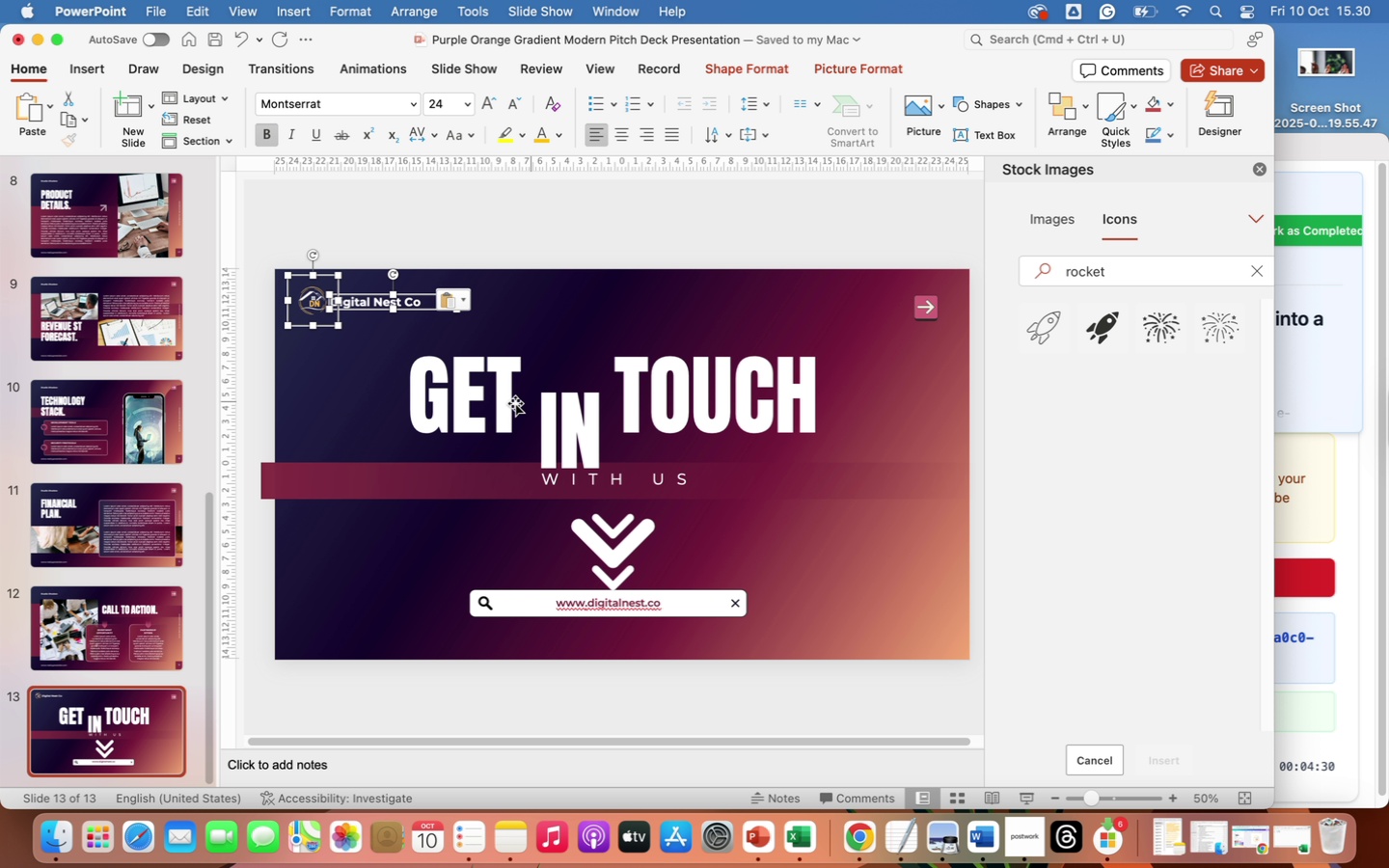 
left_click([491, 396])
 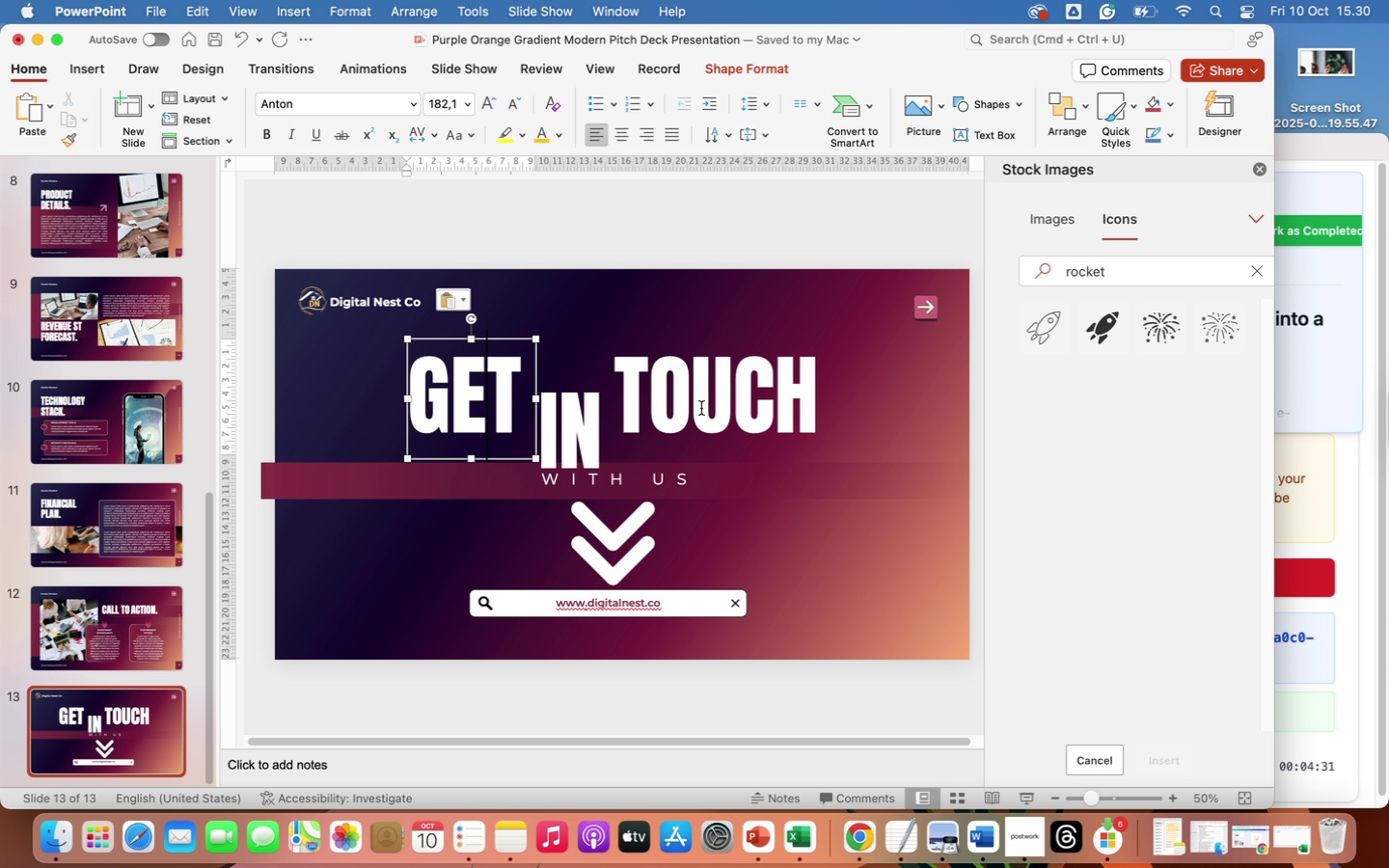 
left_click([701, 408])
 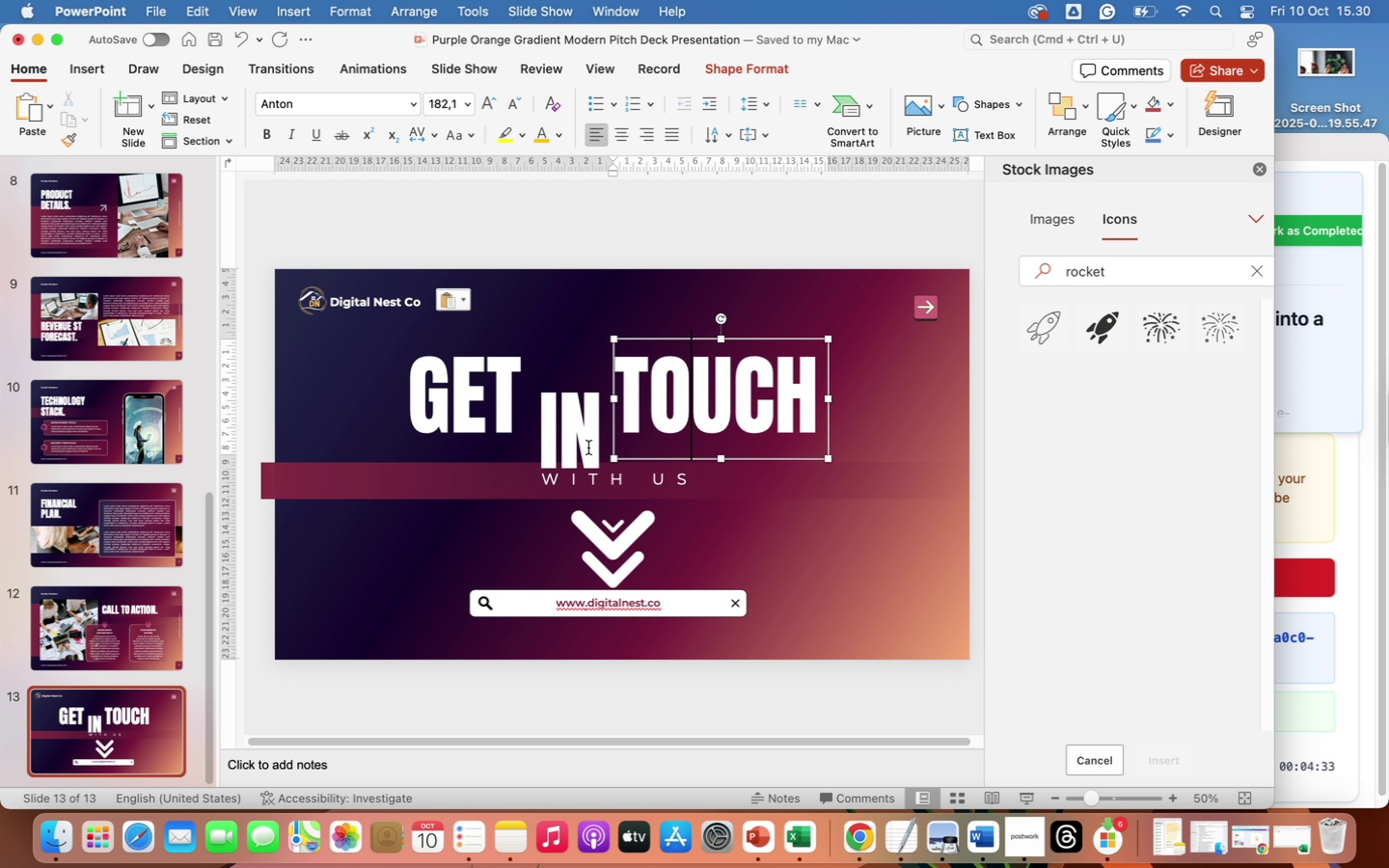 
left_click([588, 448])
 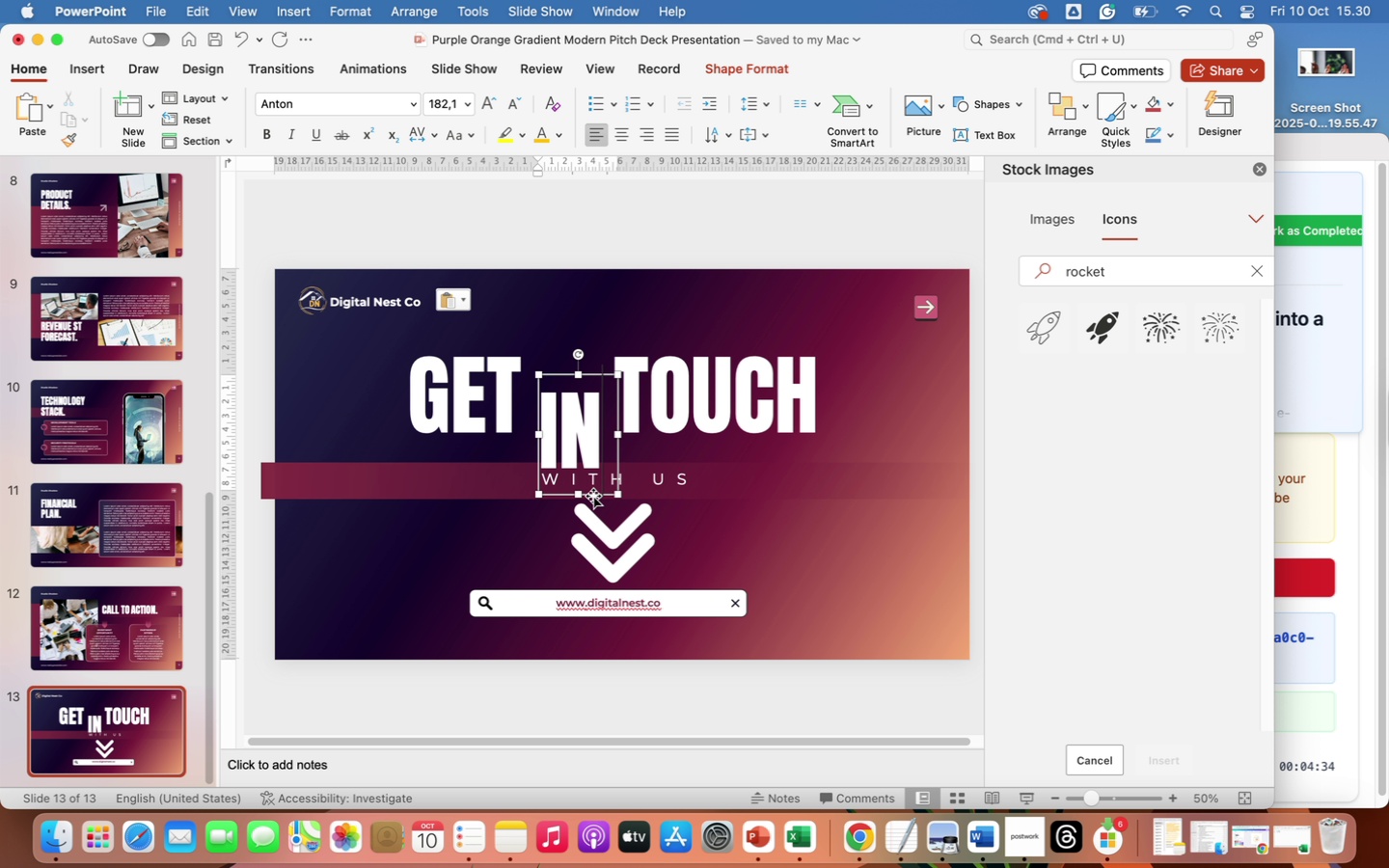 
left_click_drag(start_coordinate=[593, 496], to_coordinate=[591, 460])
 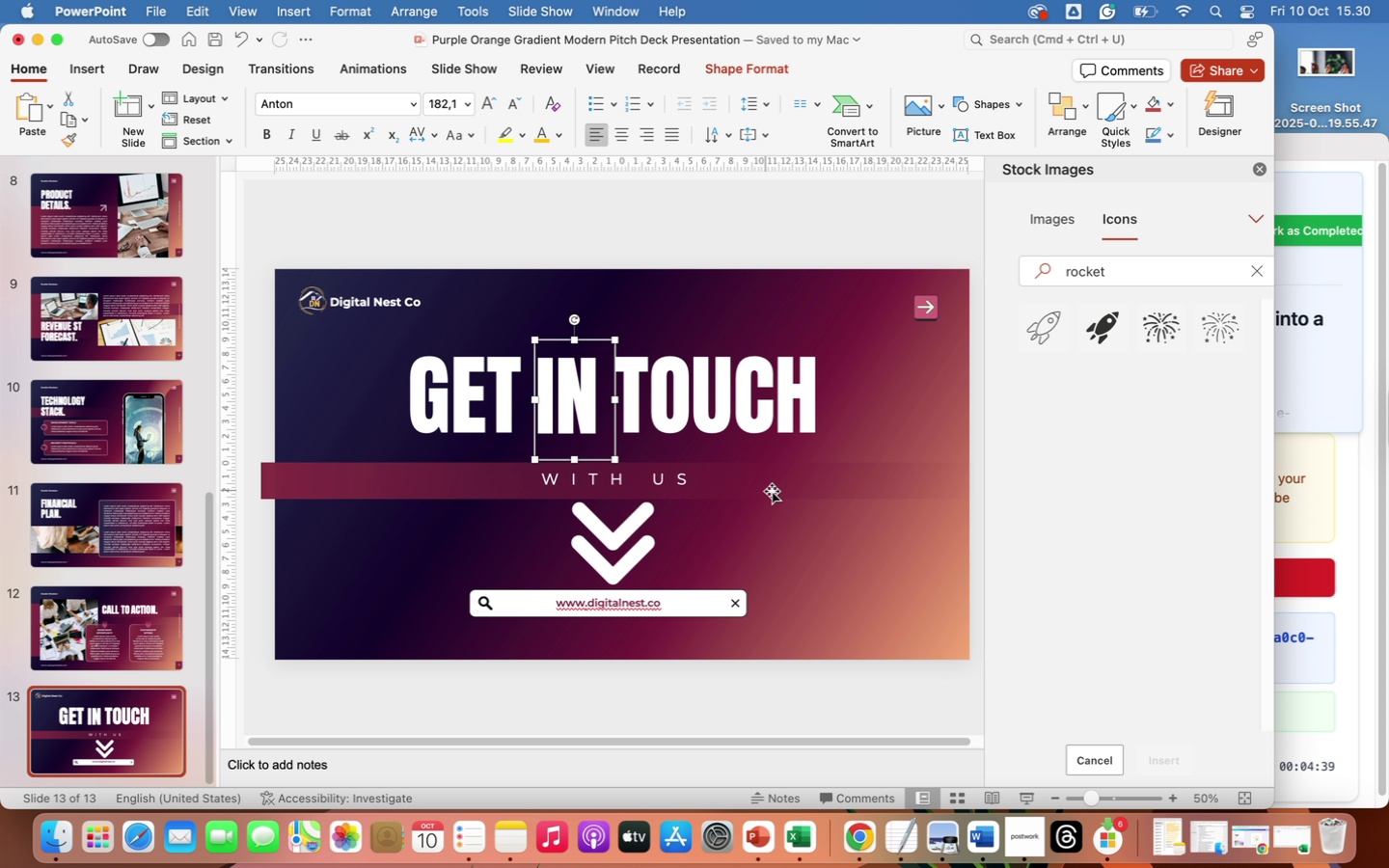 
left_click([912, 542])
 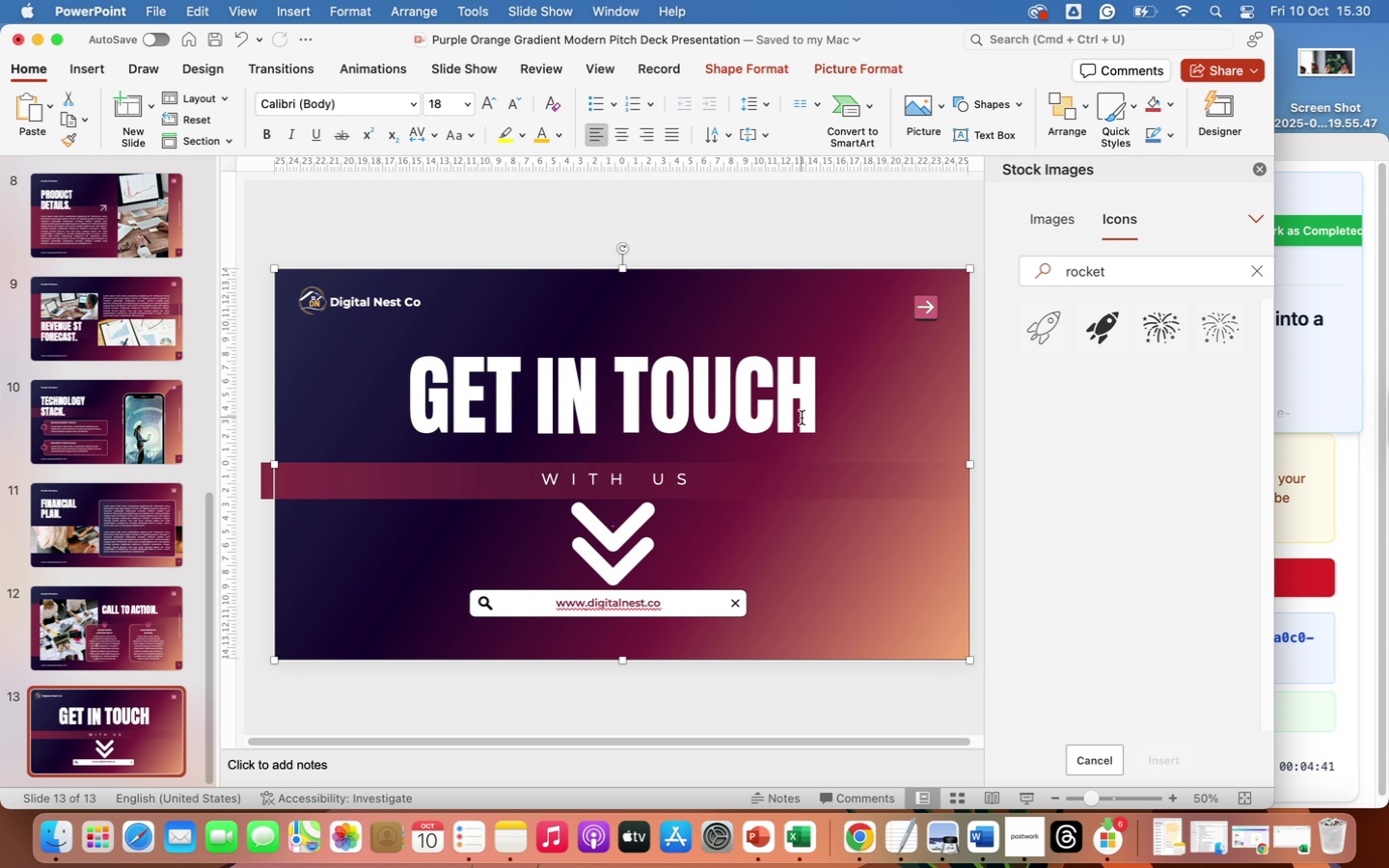 
left_click([787, 391])
 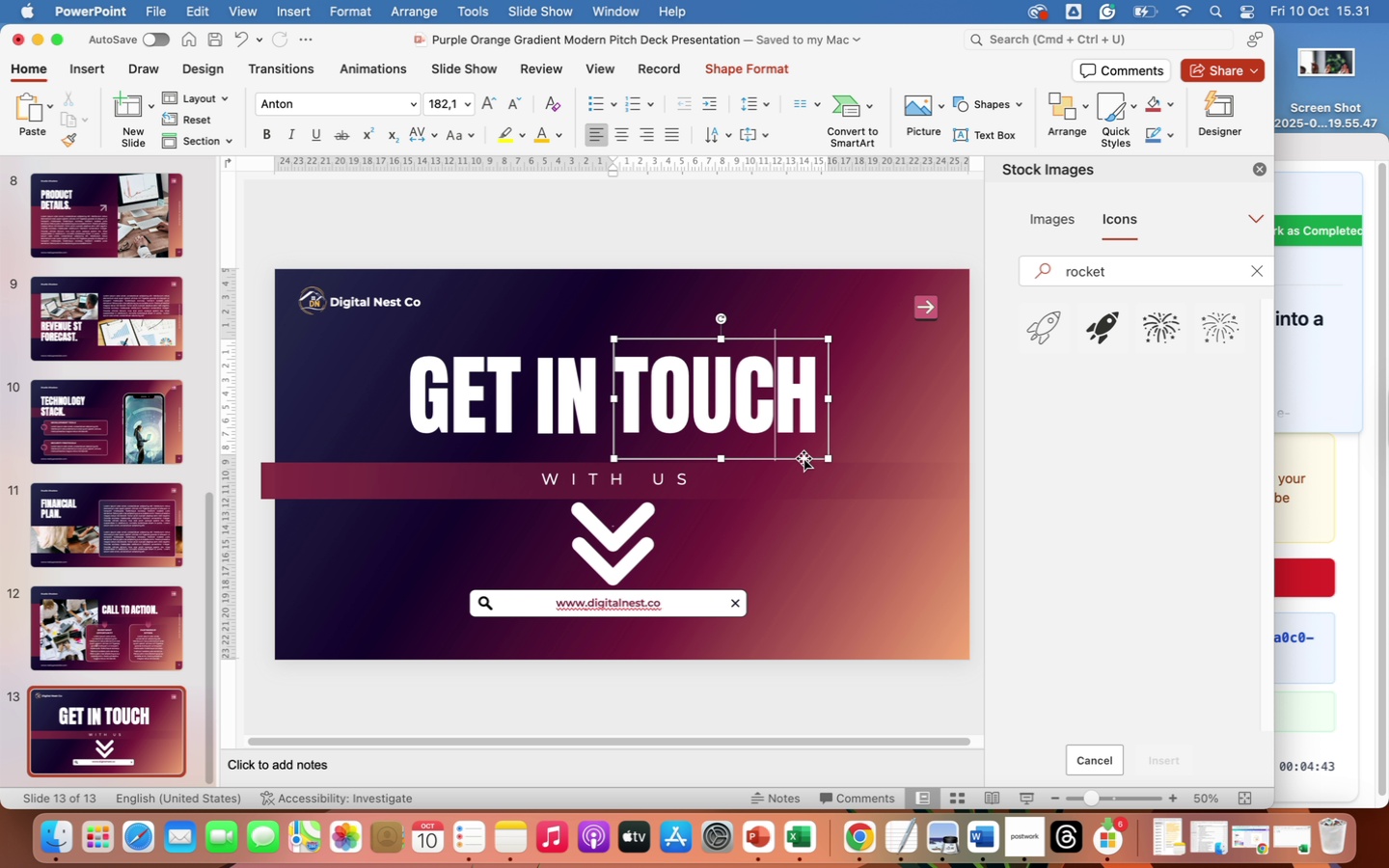 
left_click_drag(start_coordinate=[803, 458], to_coordinate=[831, 458])
 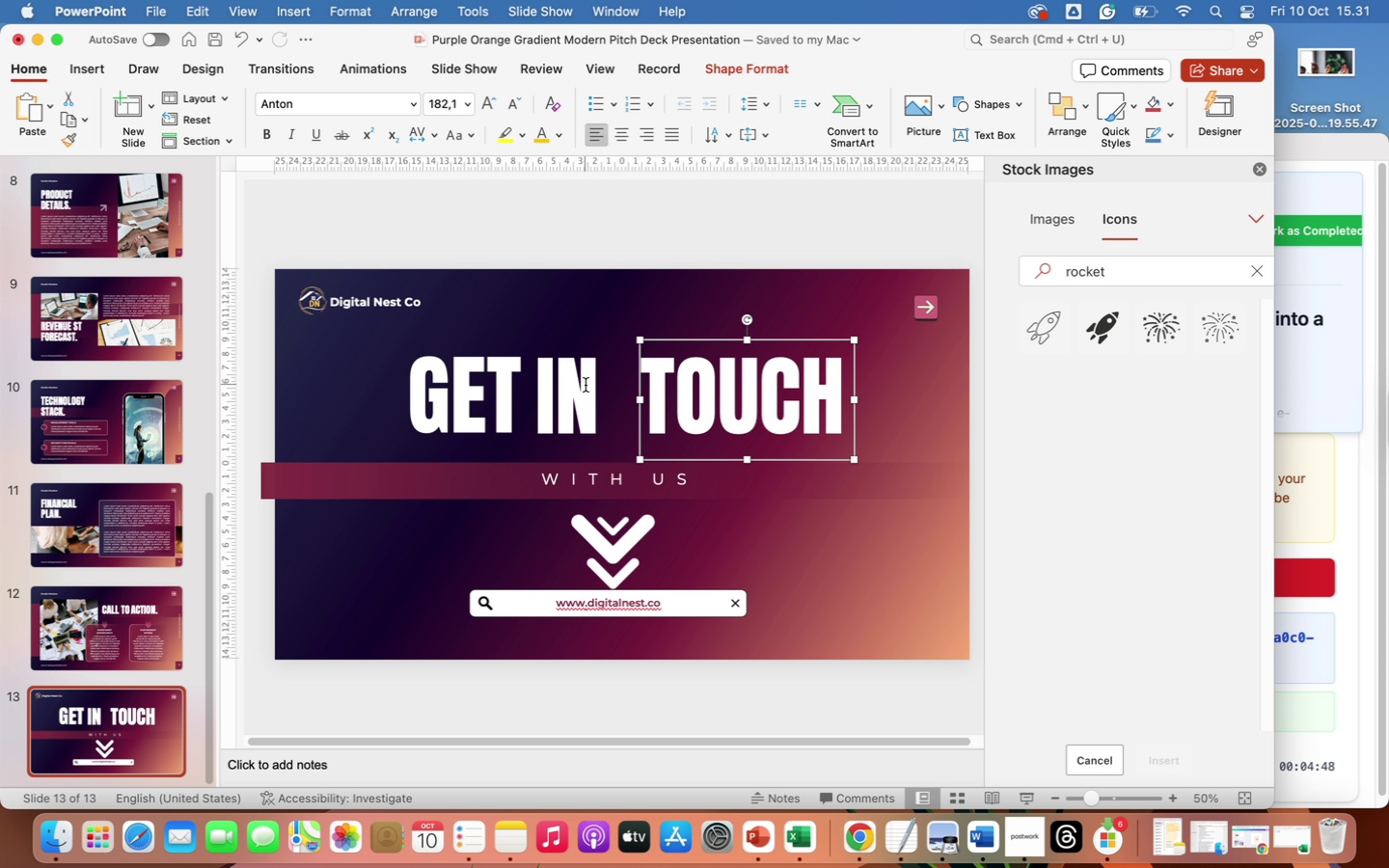 
left_click([558, 393])
 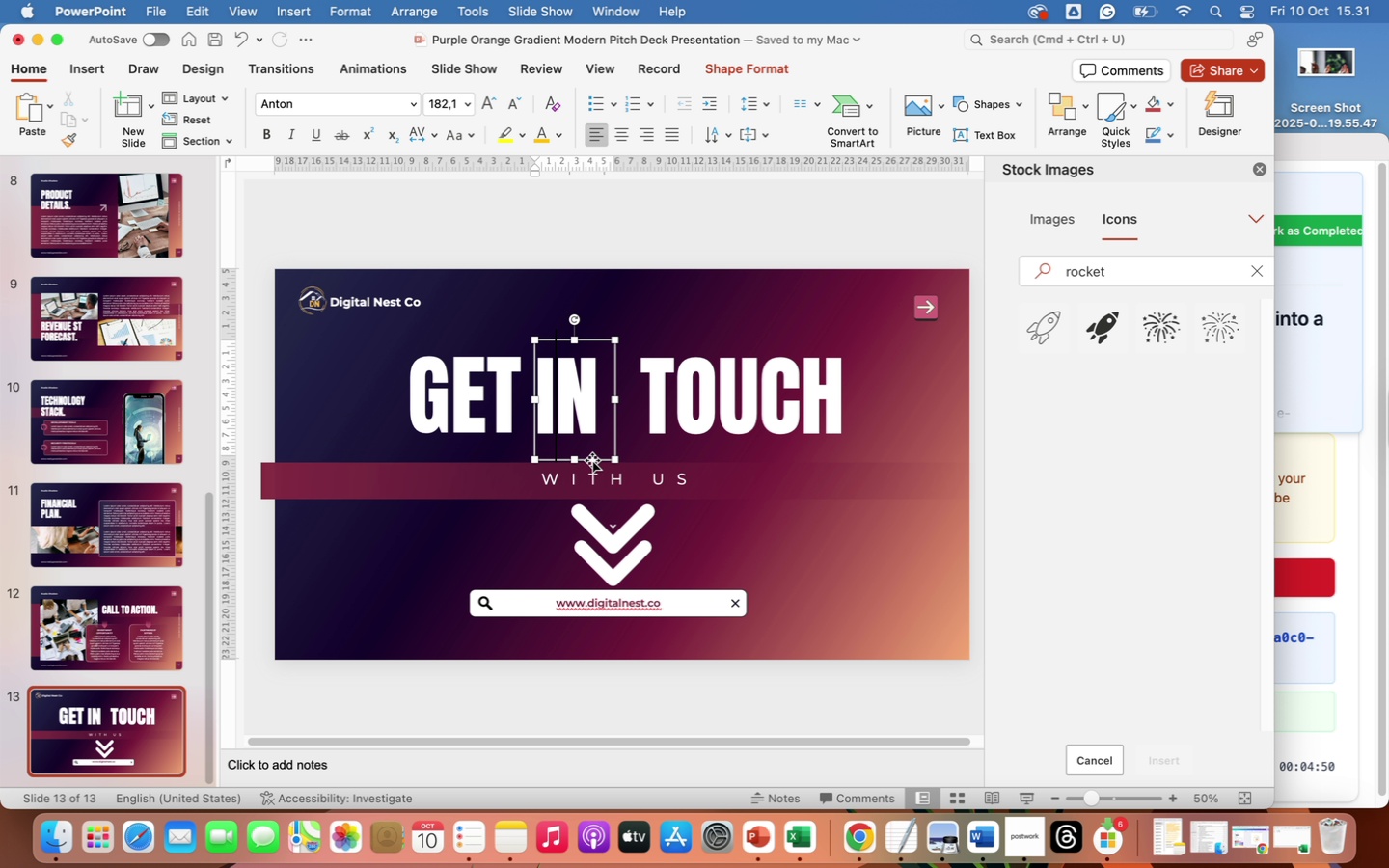 
left_click_drag(start_coordinate=[592, 460], to_coordinate=[607, 460])
 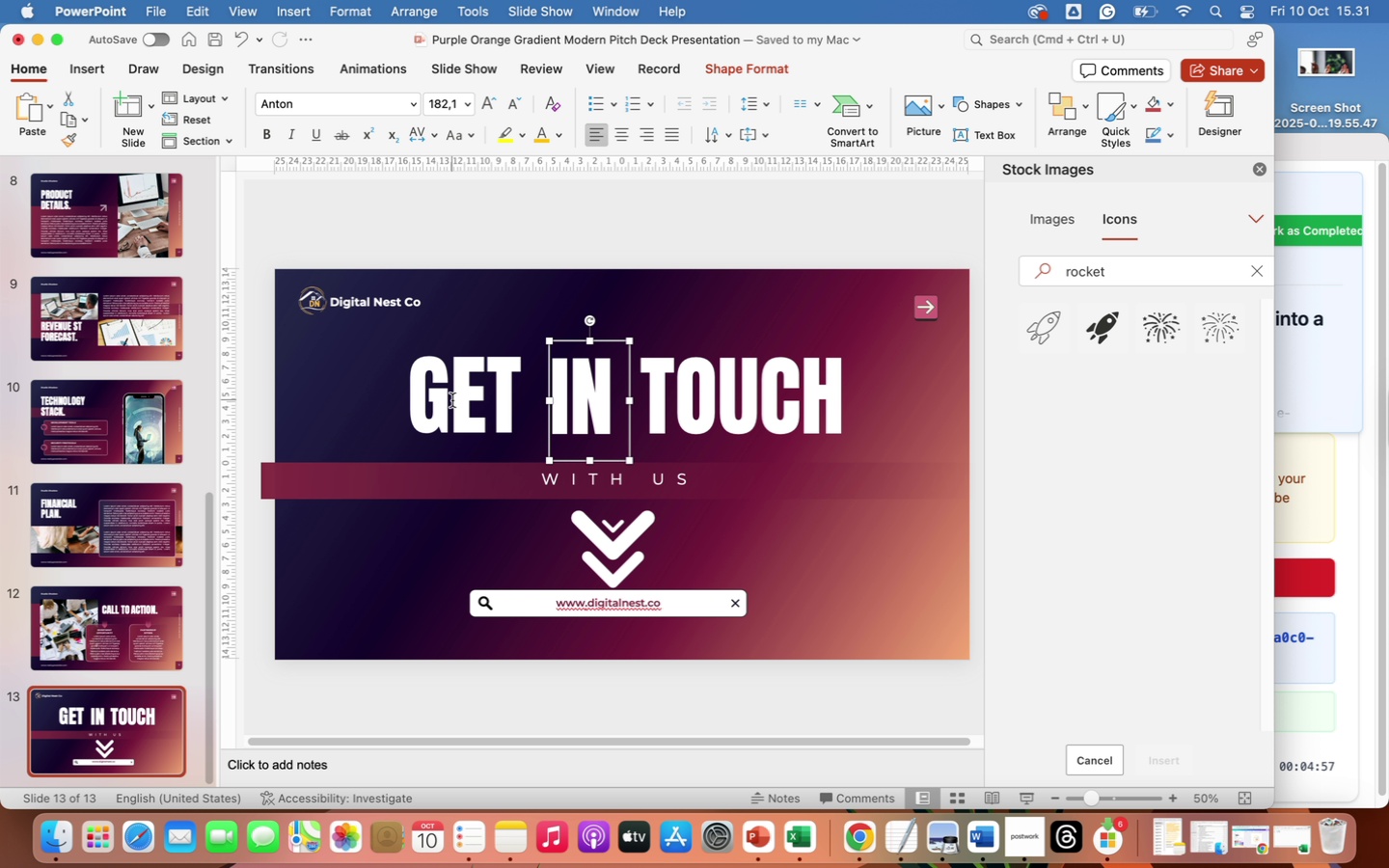 
left_click([452, 400])
 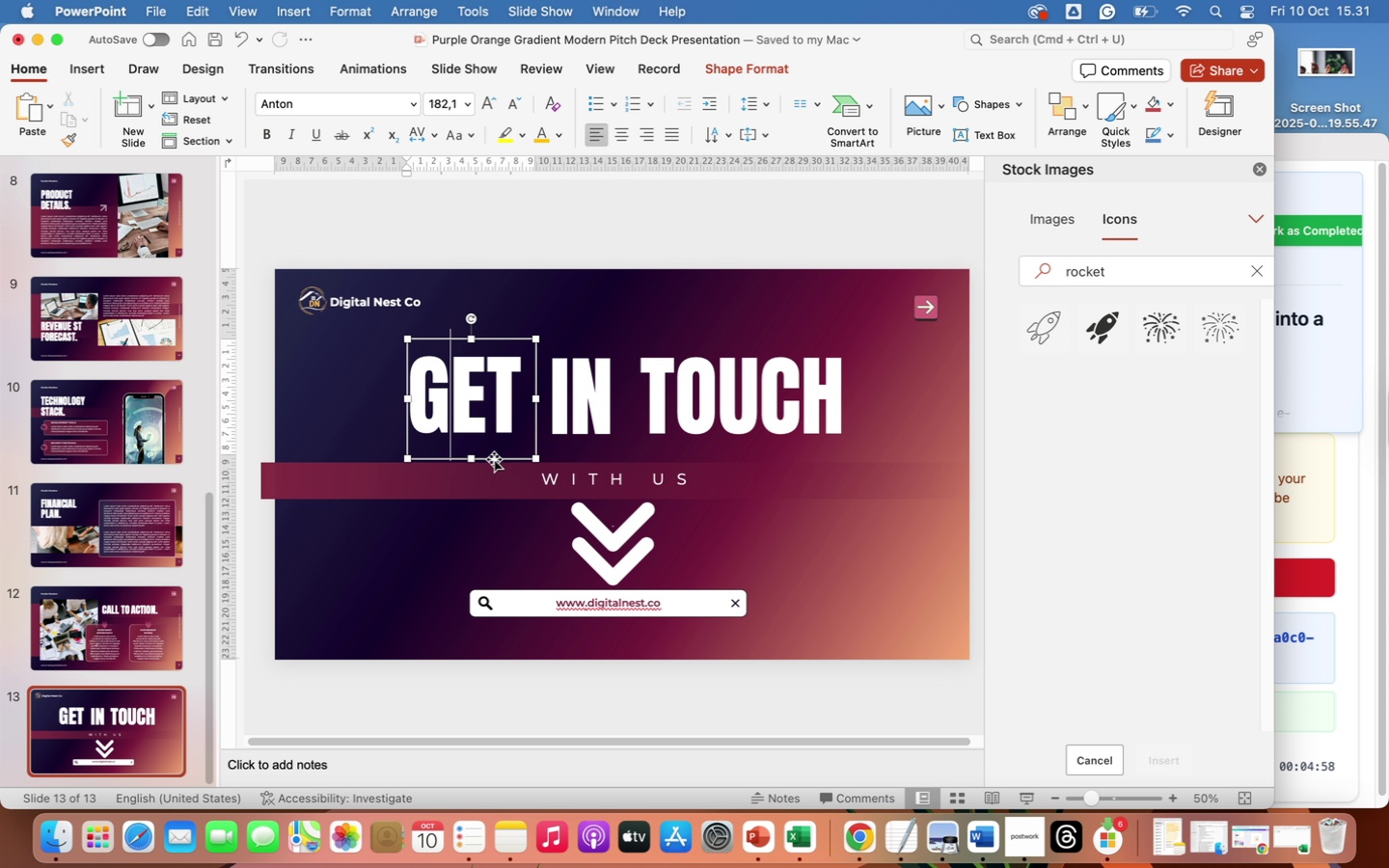 
left_click_drag(start_coordinate=[494, 459], to_coordinate=[504, 459])
 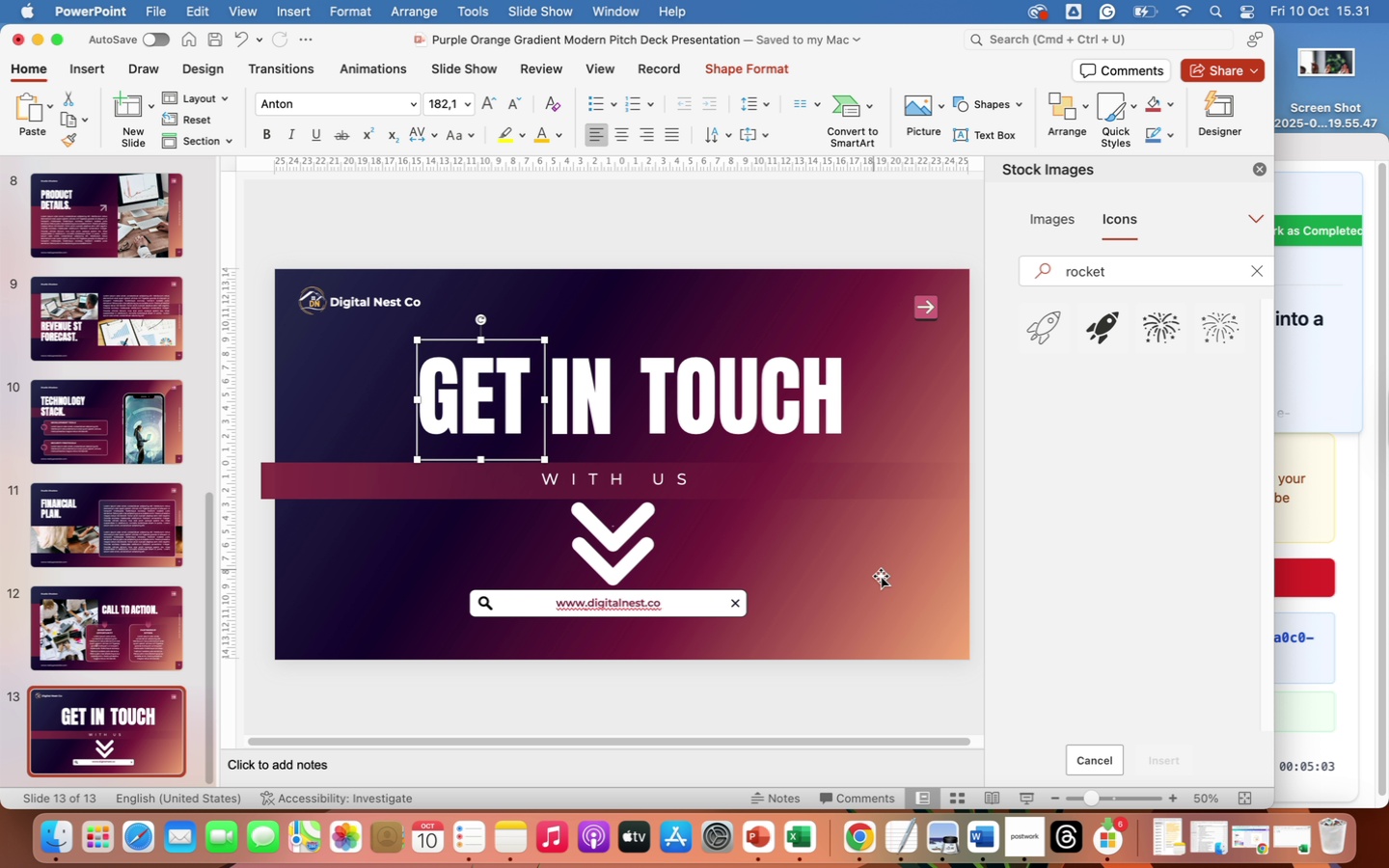 
left_click([881, 575])
 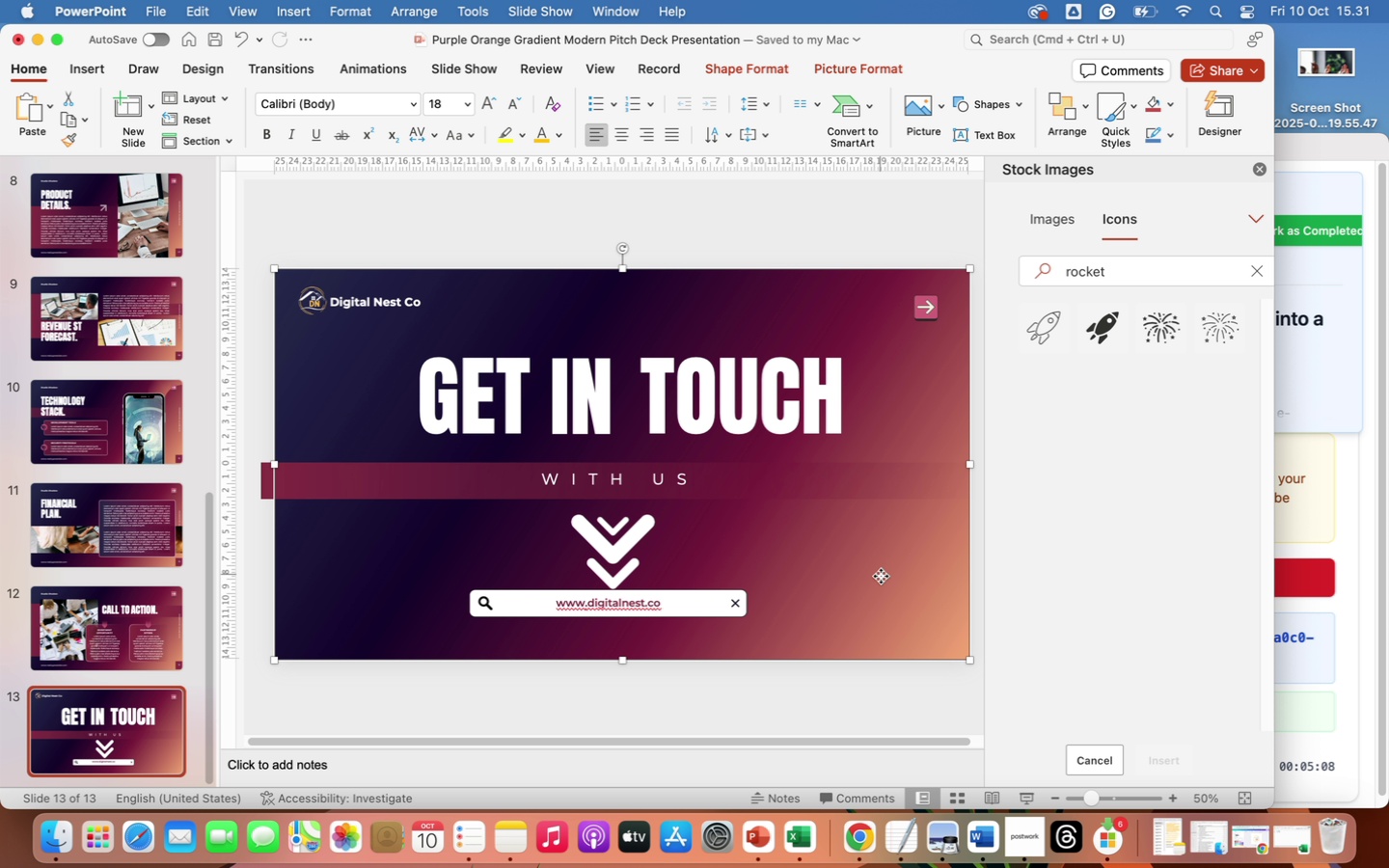 
wait(6.04)
 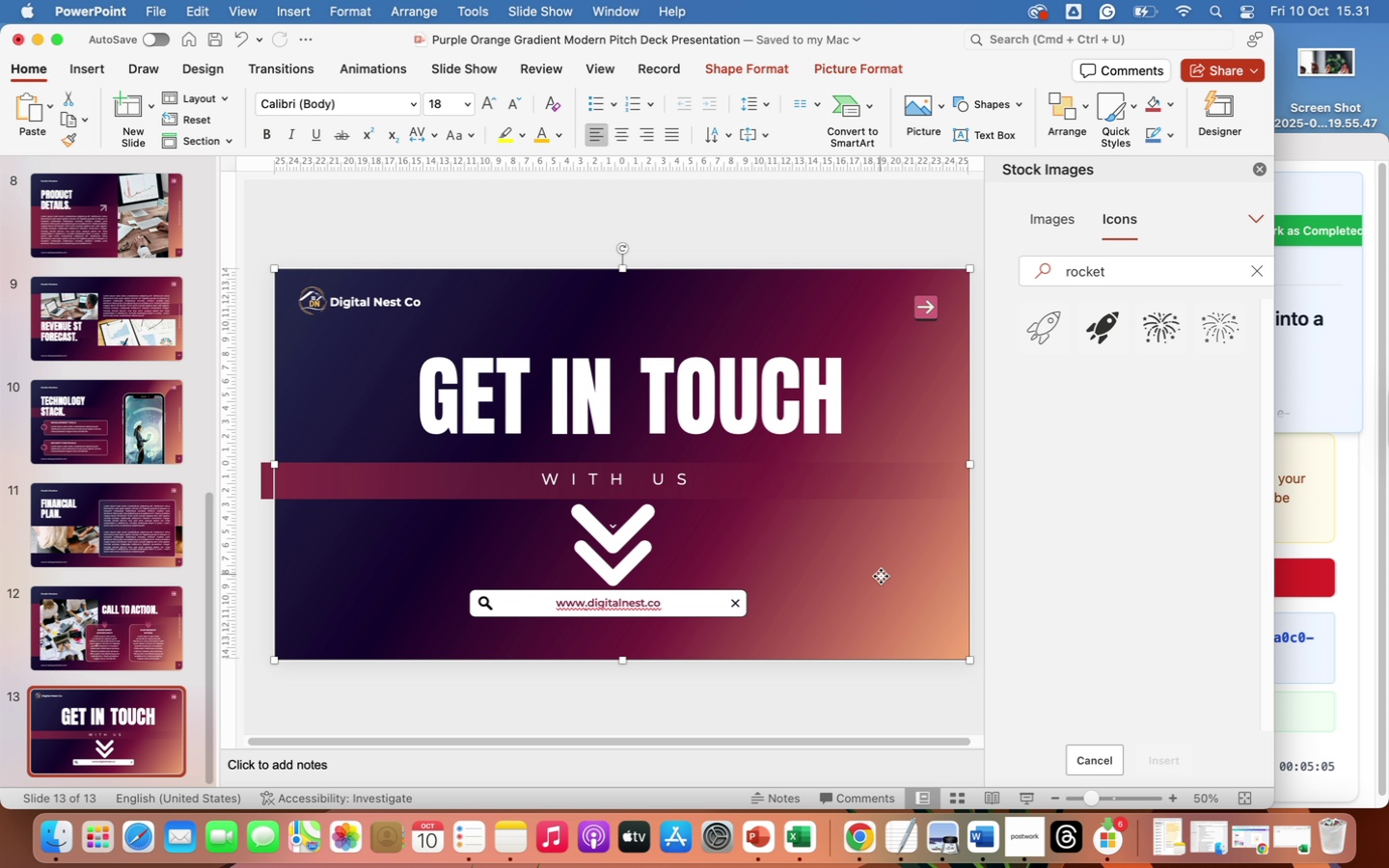 
scroll: coordinate [100, 717], scroll_direction: down, amount: 20.0
 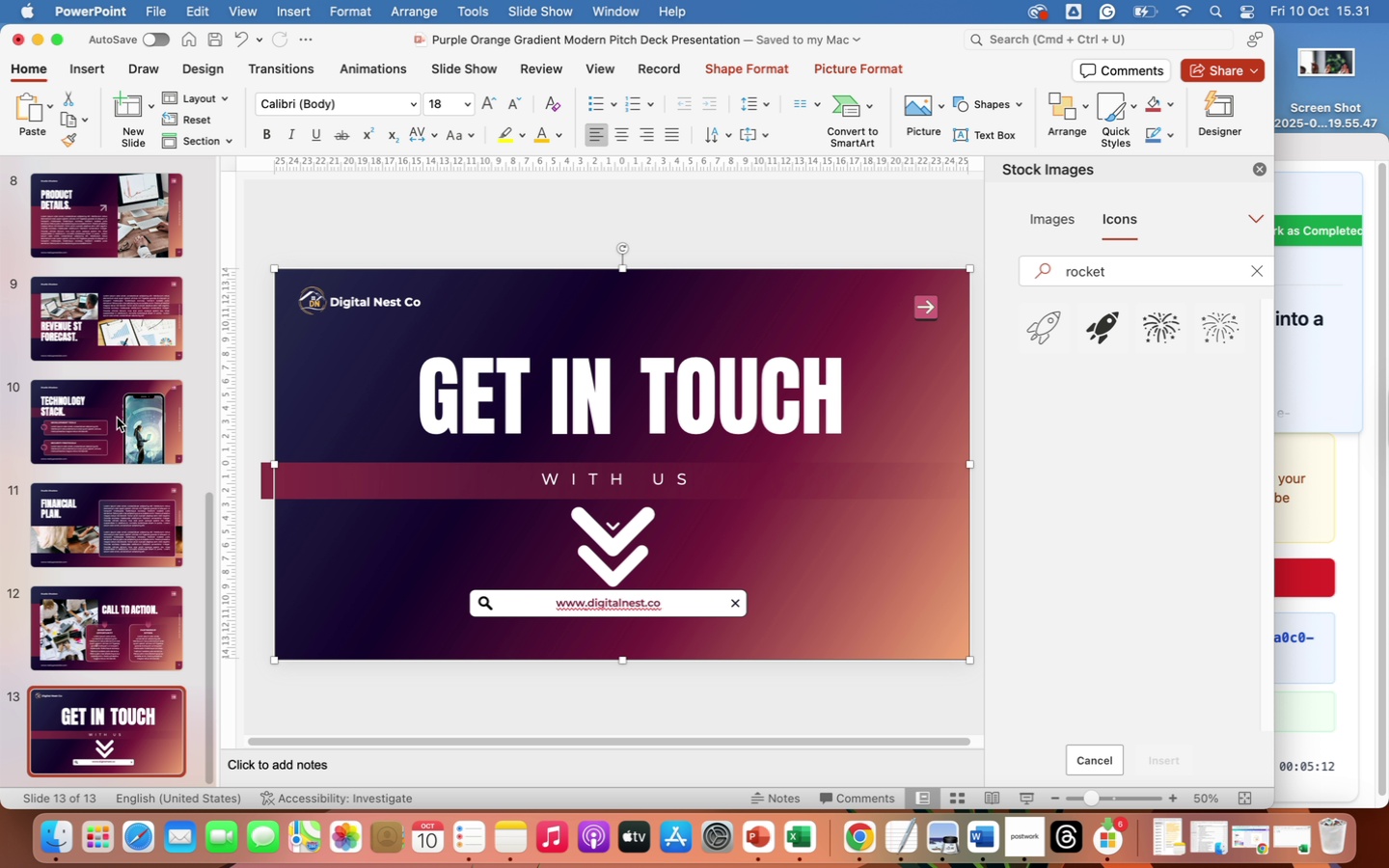 
left_click([105, 412])
 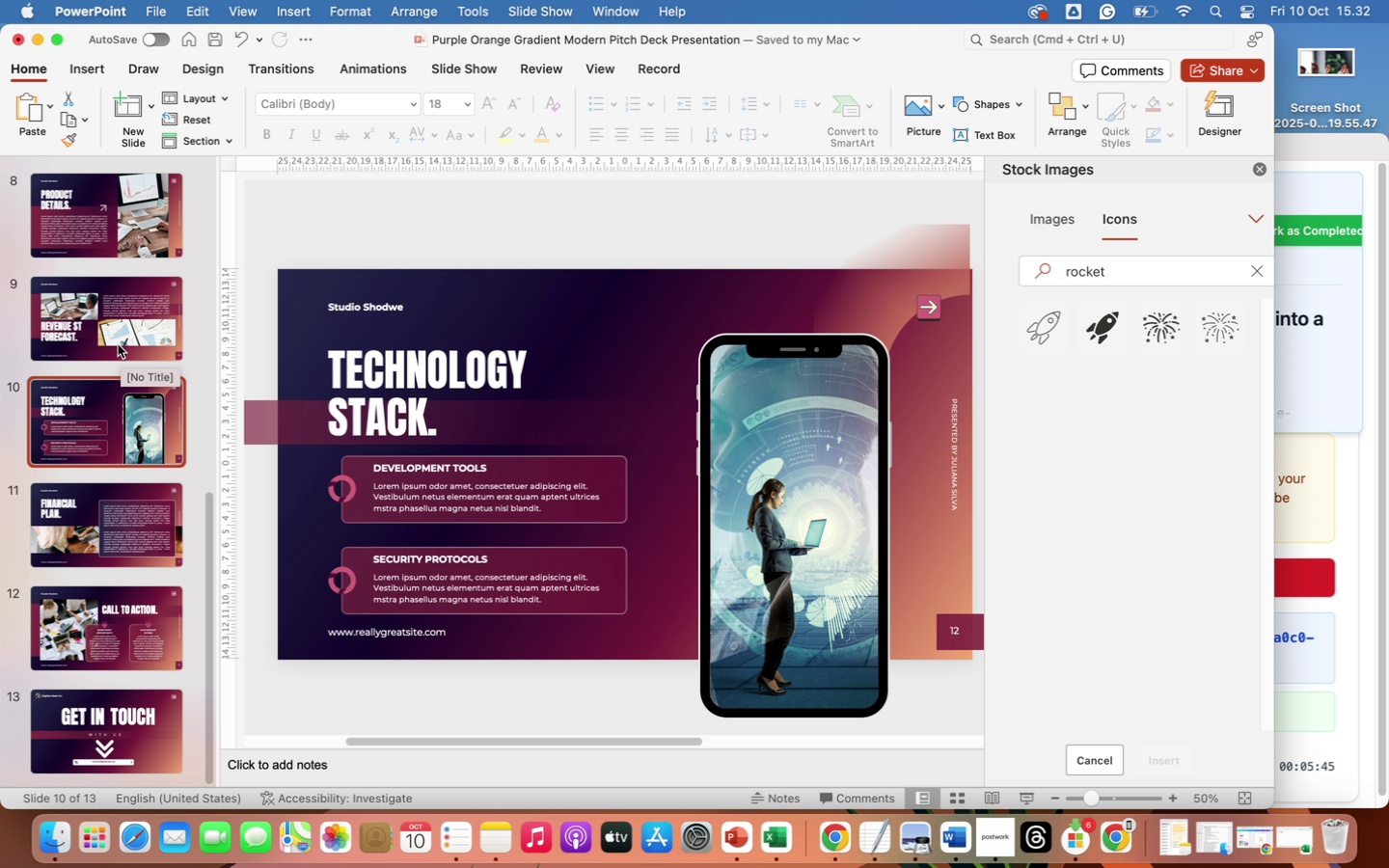 
wait(36.77)
 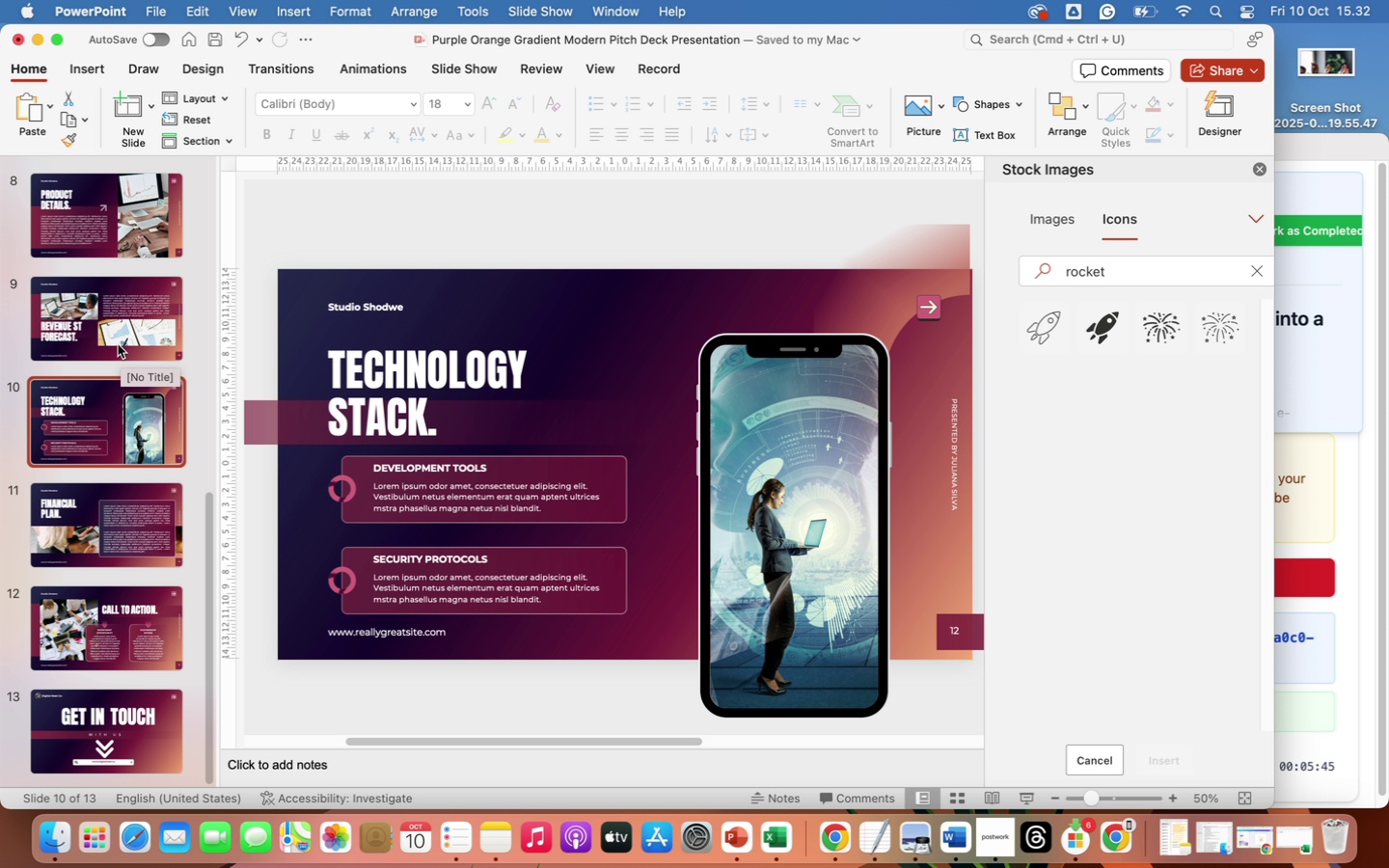 
scroll: coordinate [131, 651], scroll_direction: down, amount: 5.0
 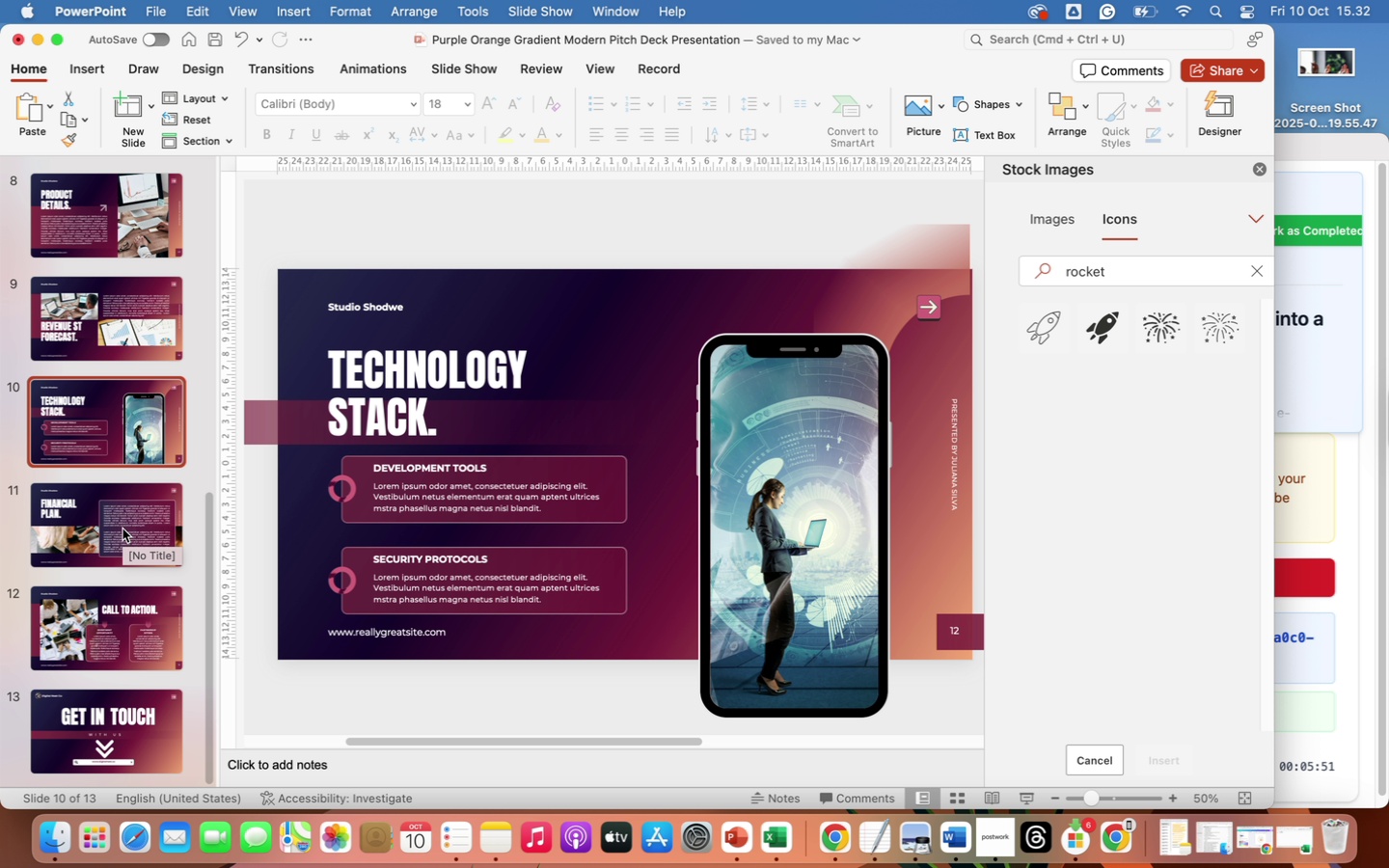 
left_click([123, 529])
 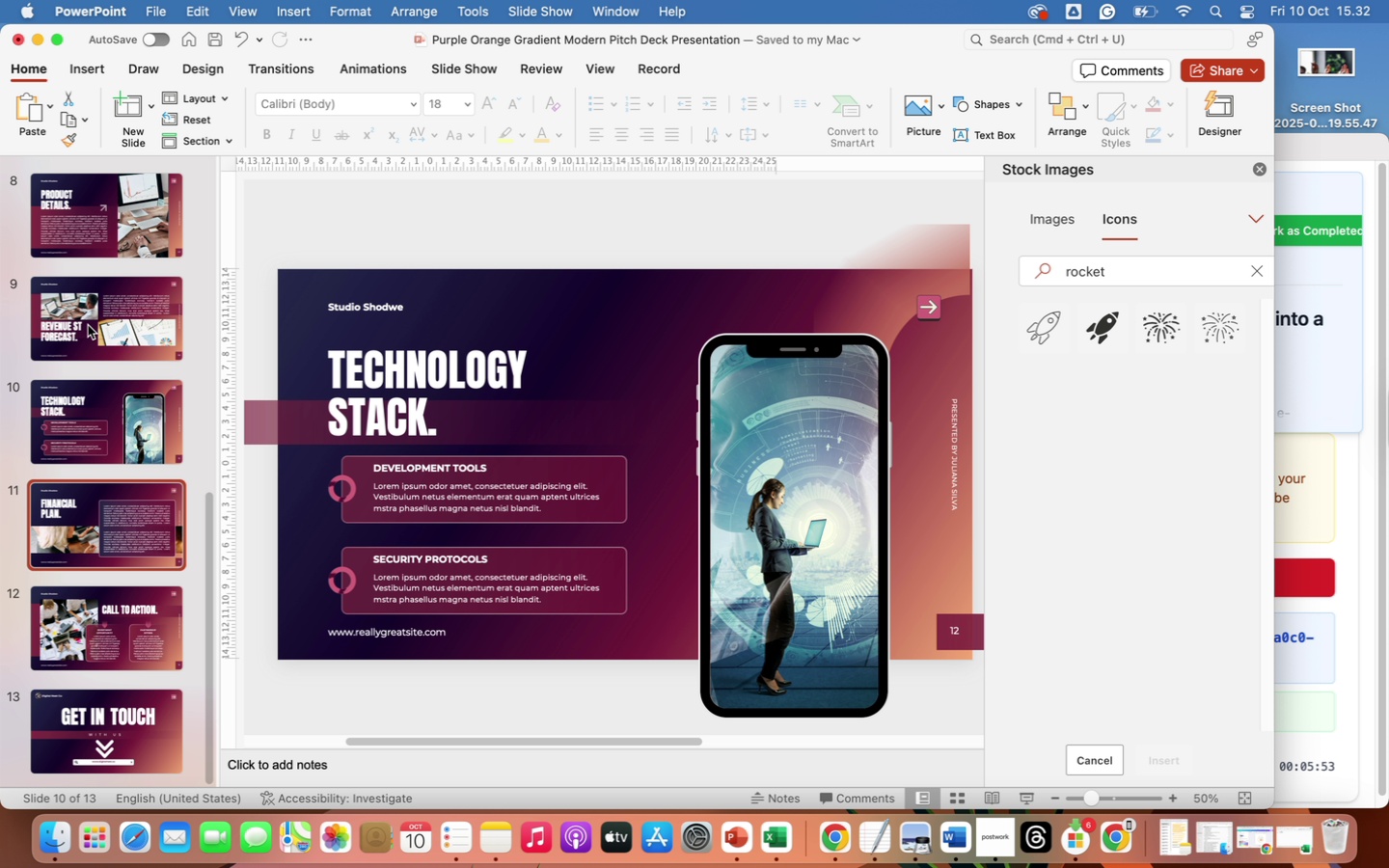 
left_click([88, 325])
 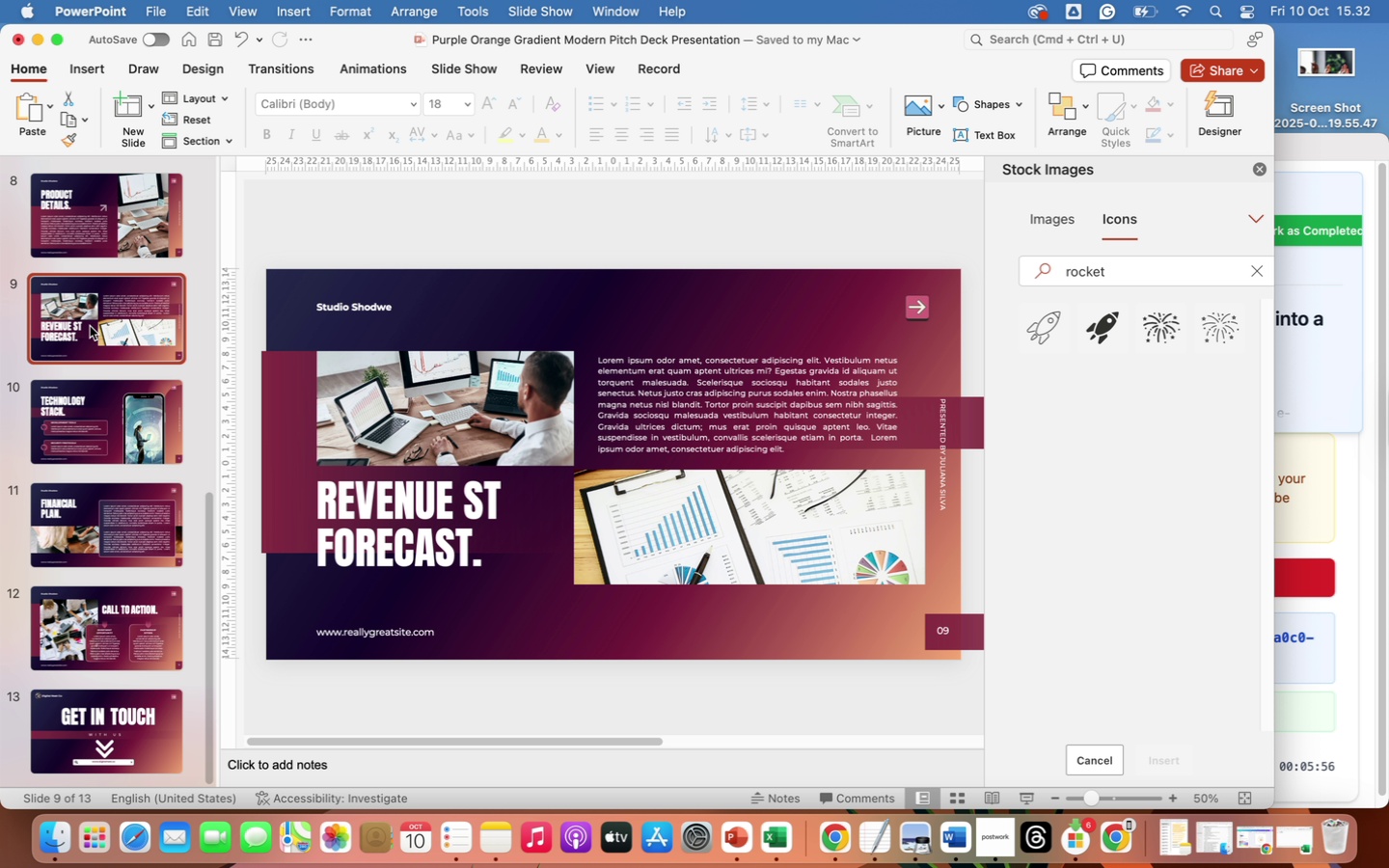 
key(Backspace)
 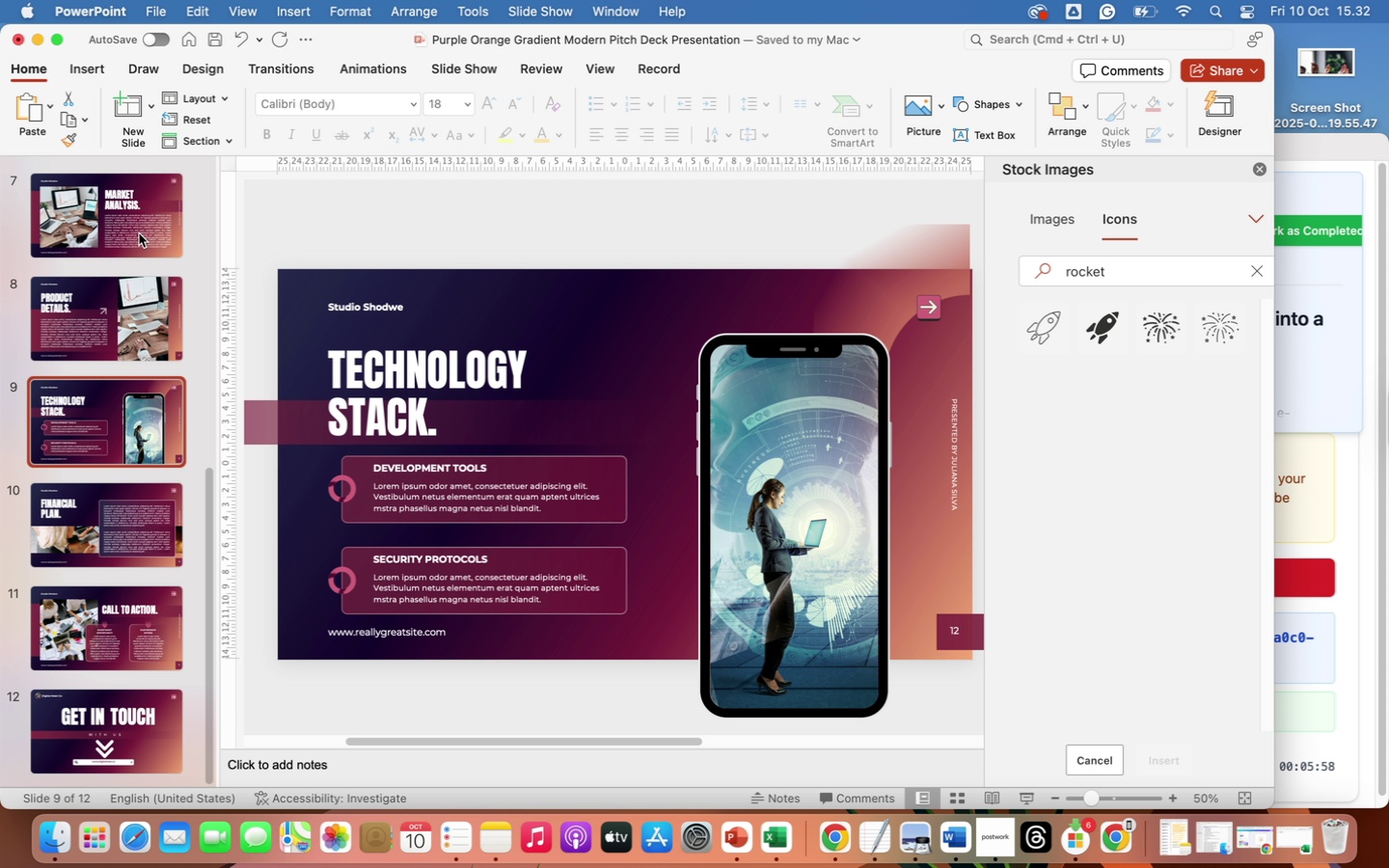 
left_click([139, 234])
 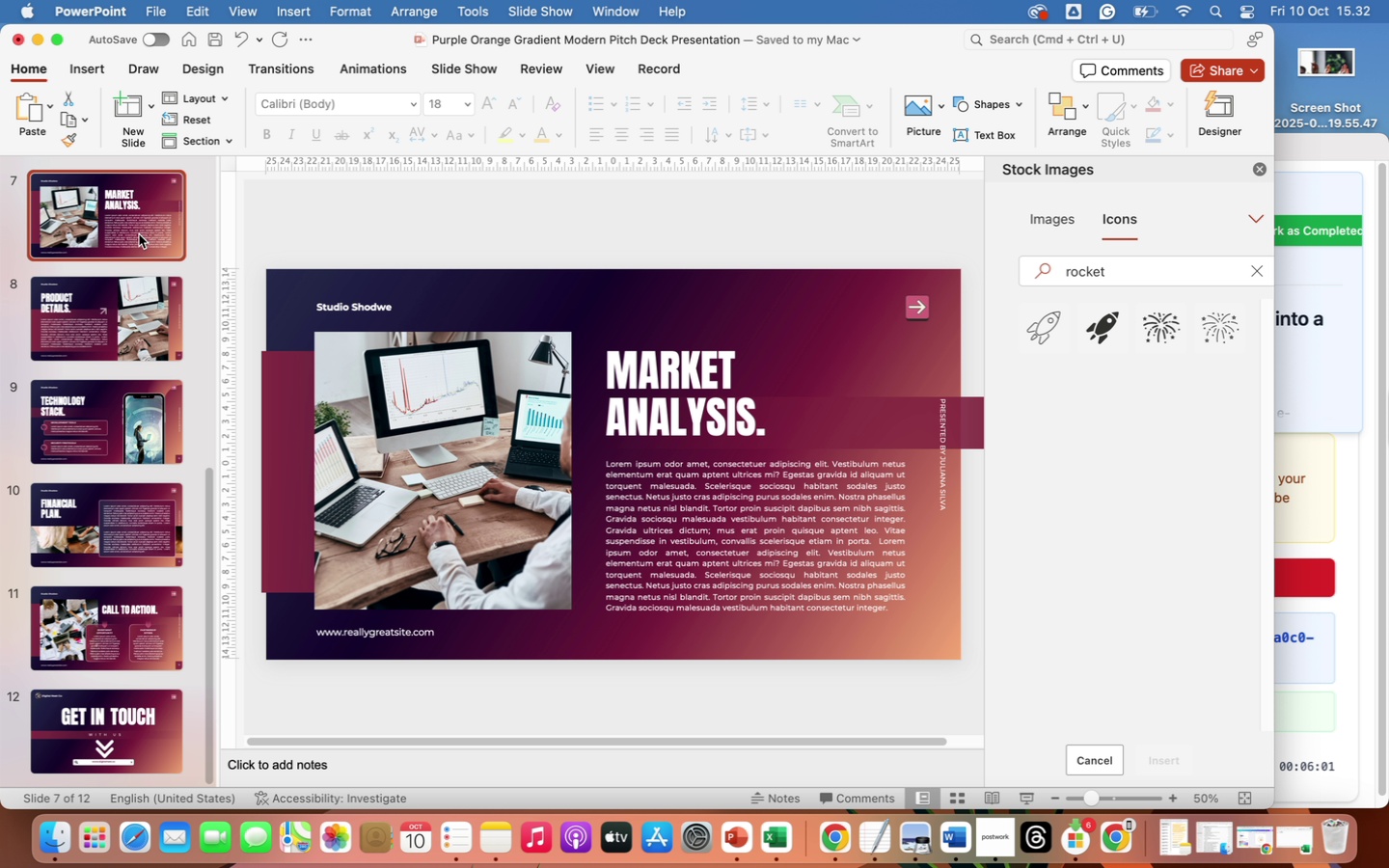 
key(Backspace)
 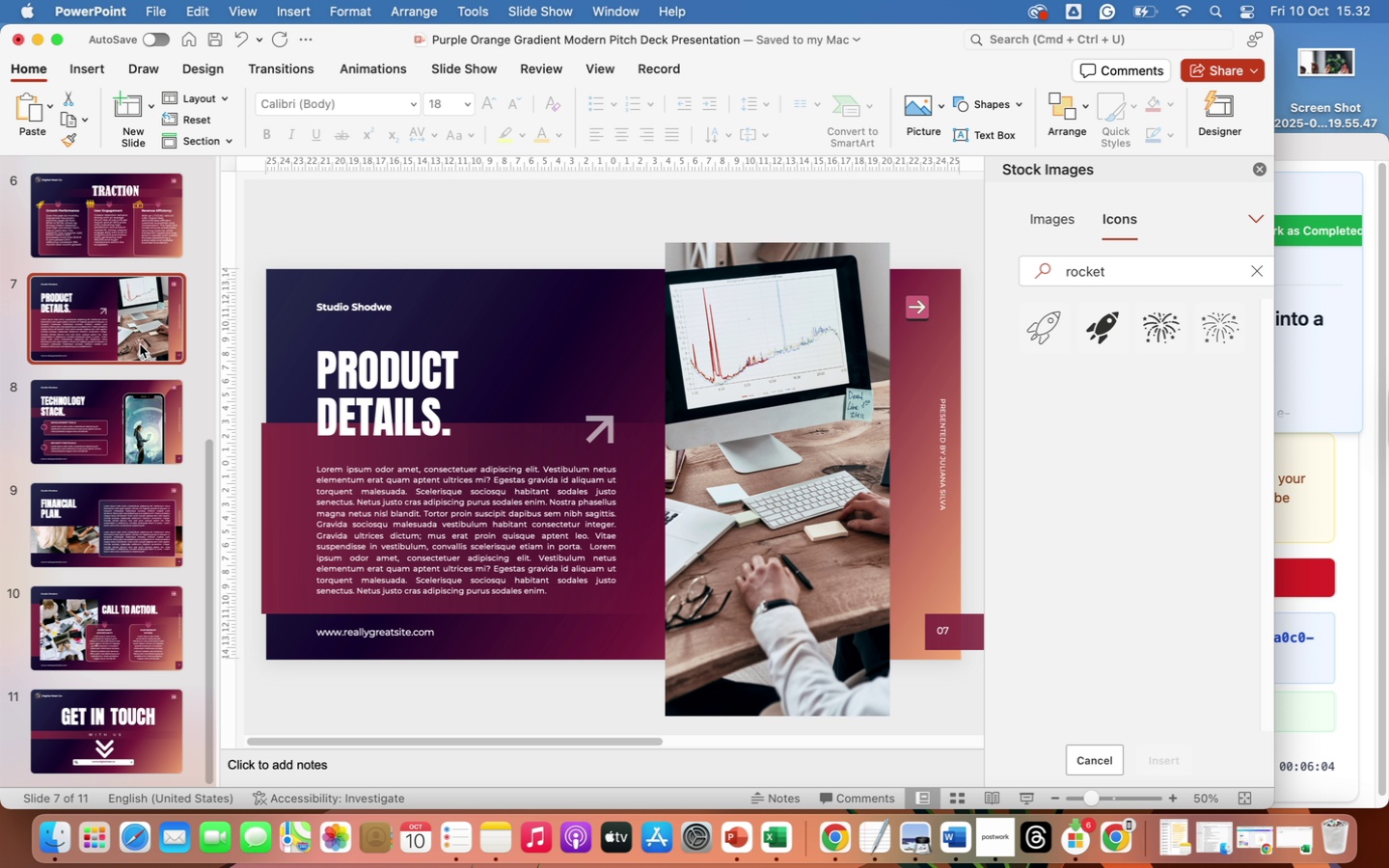 
left_click([137, 341])
 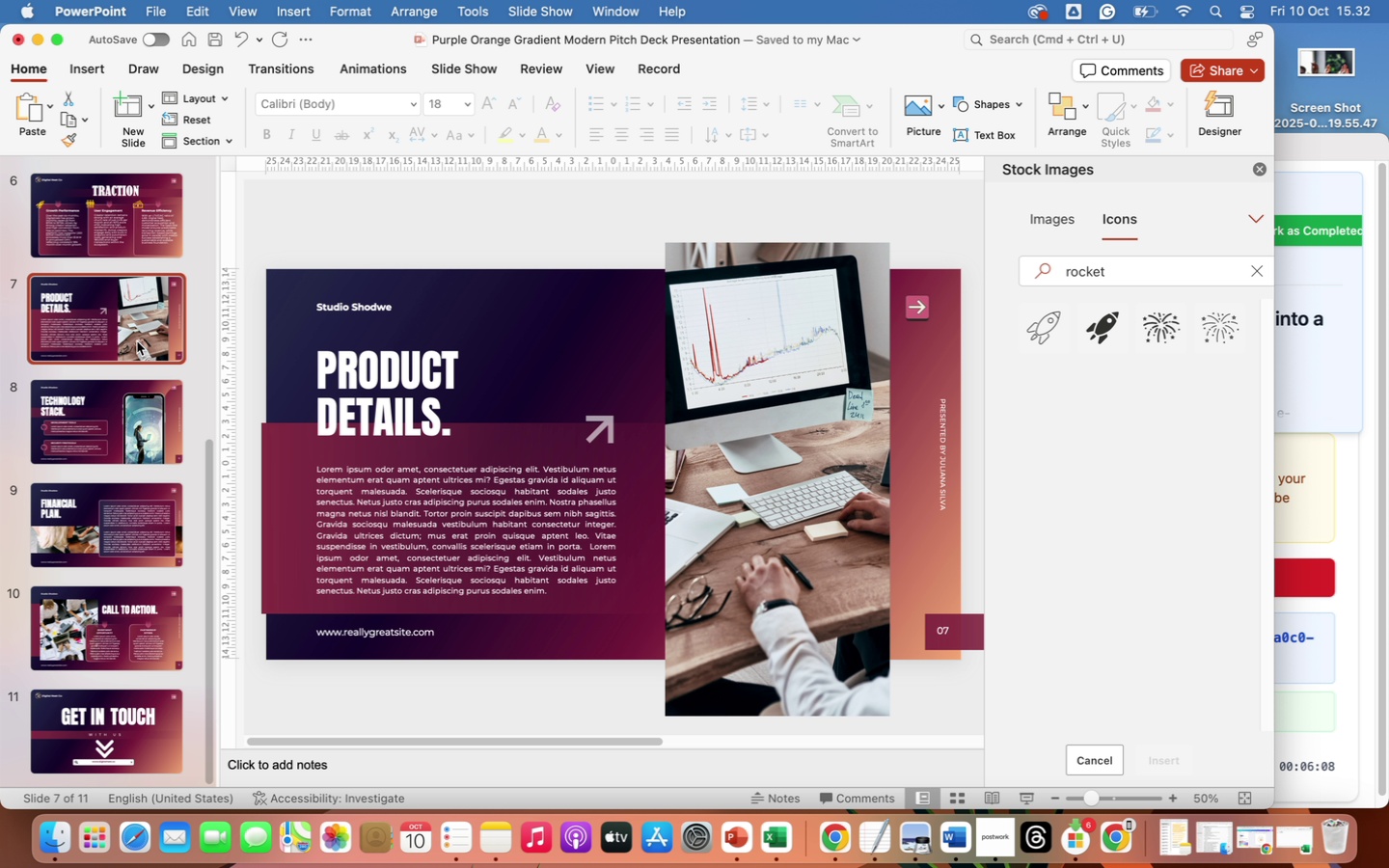 
key(Backspace)
 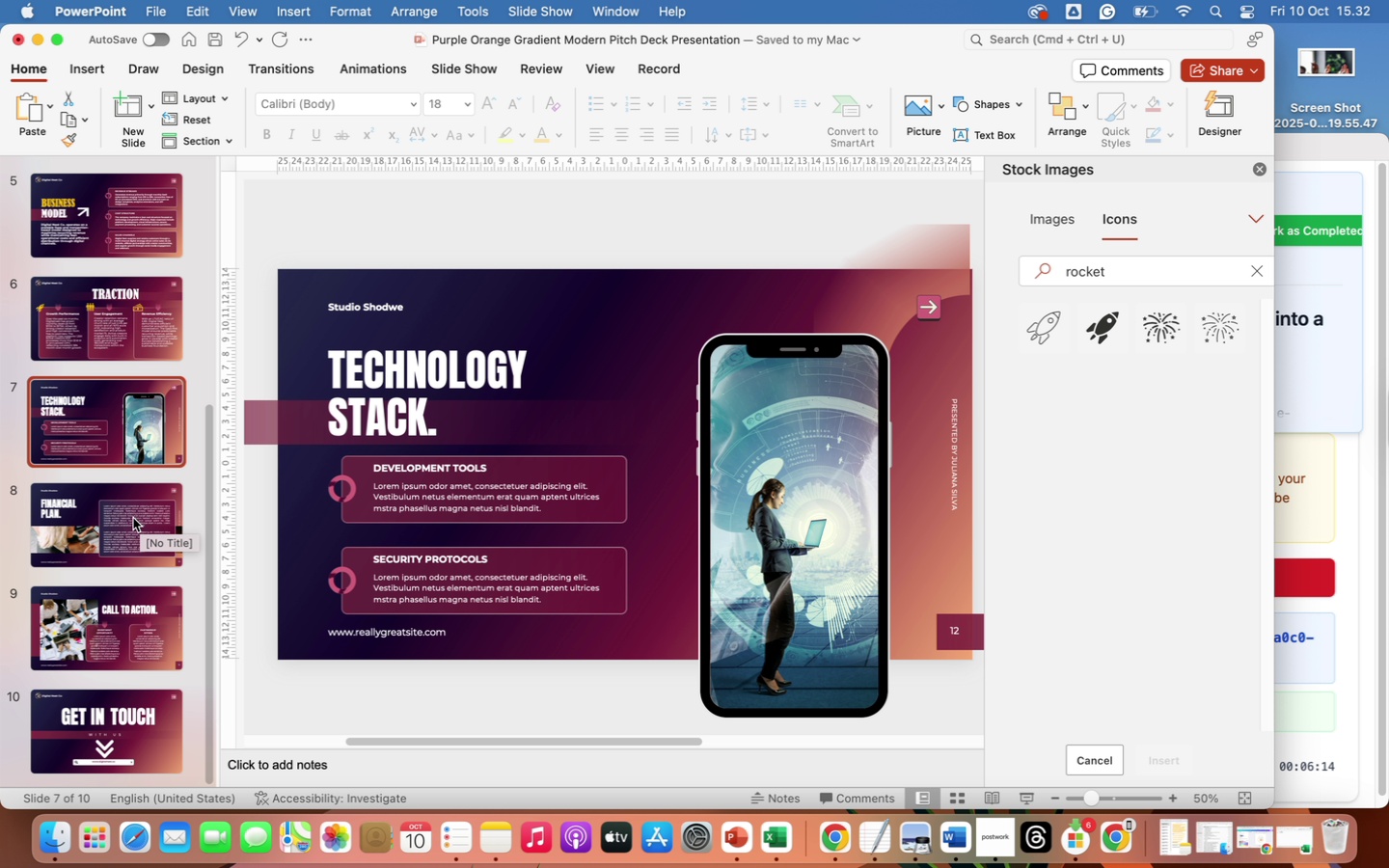 
left_click([123, 519])
 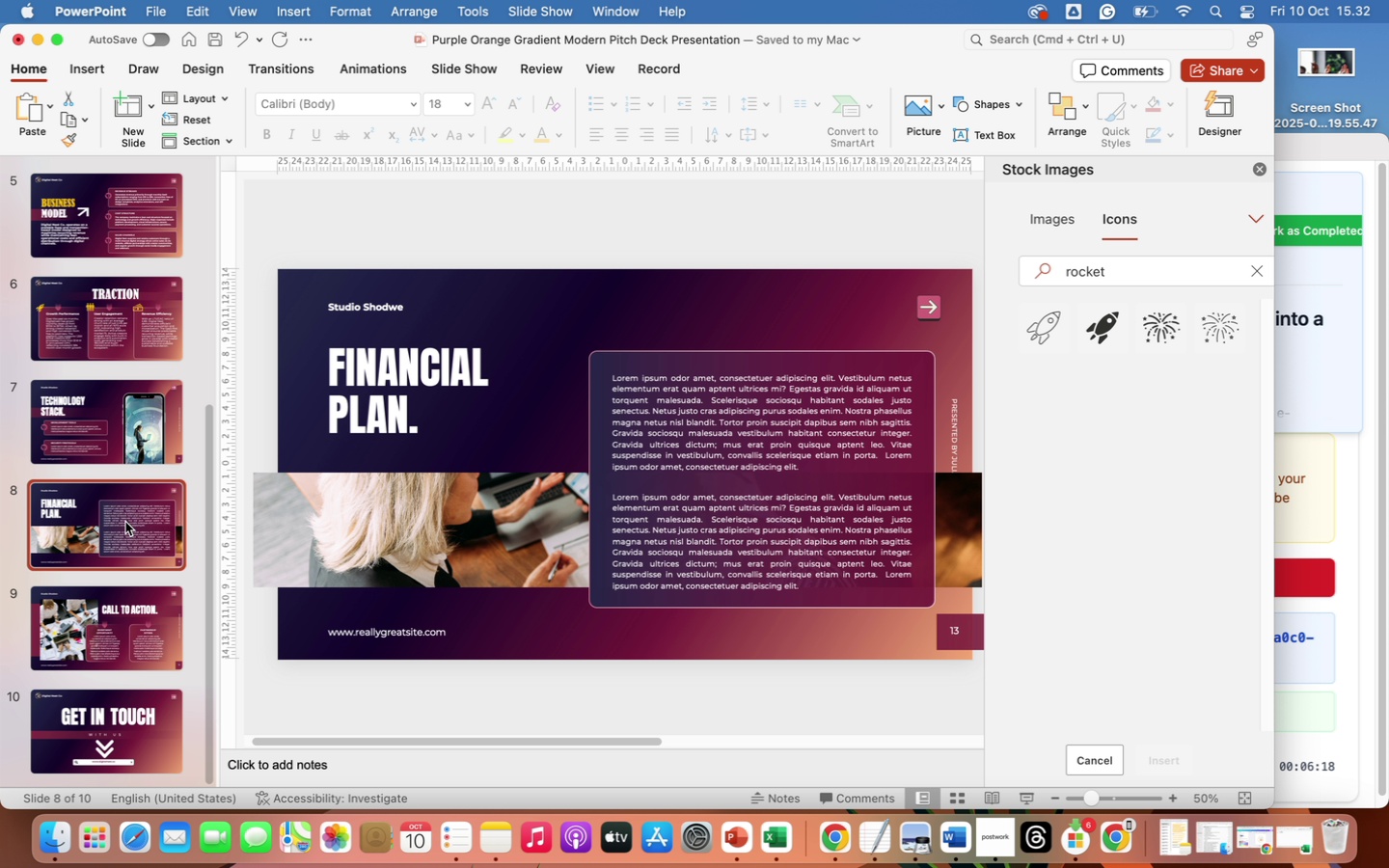 
wait(5.21)
 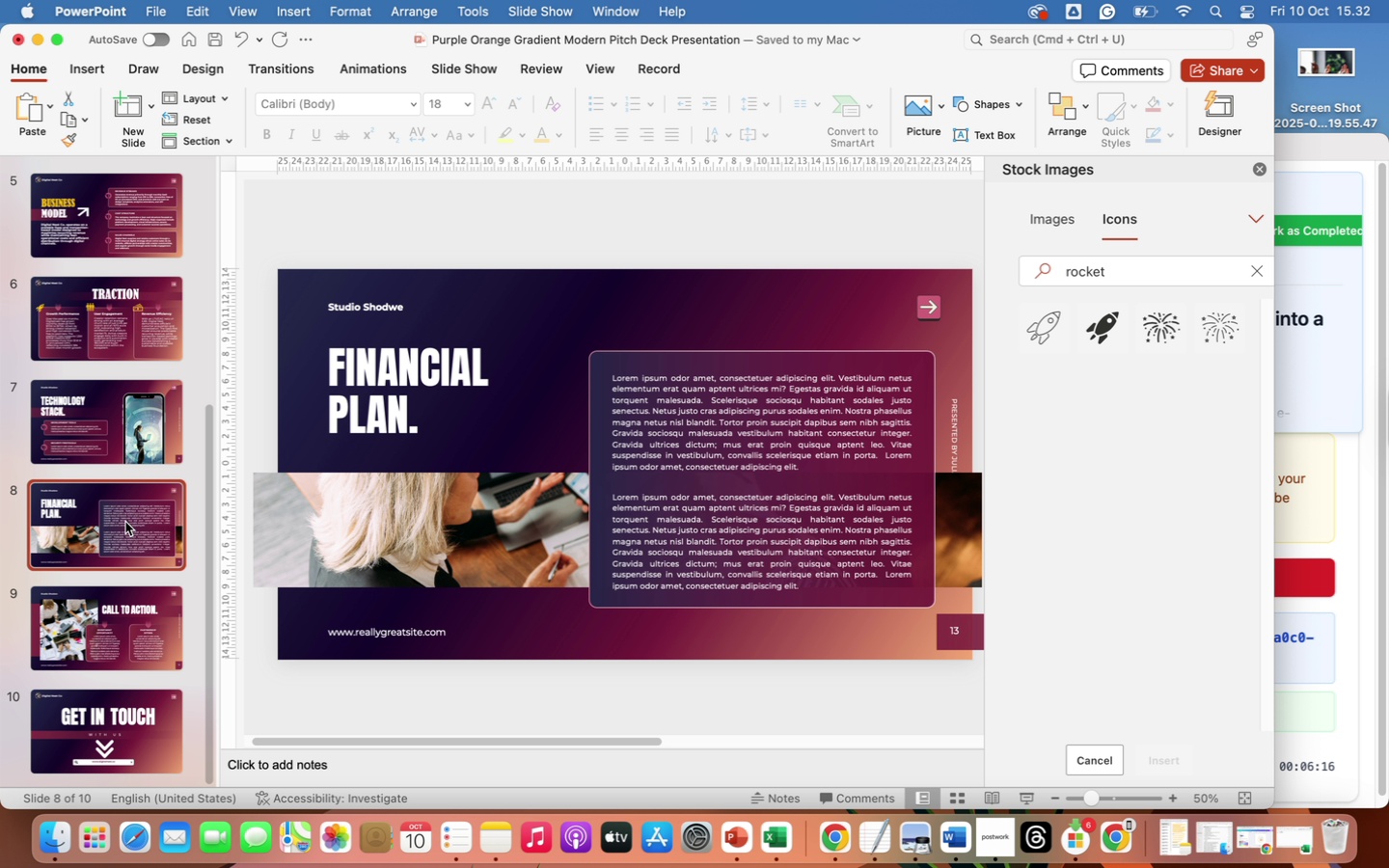 
key(Backspace)
 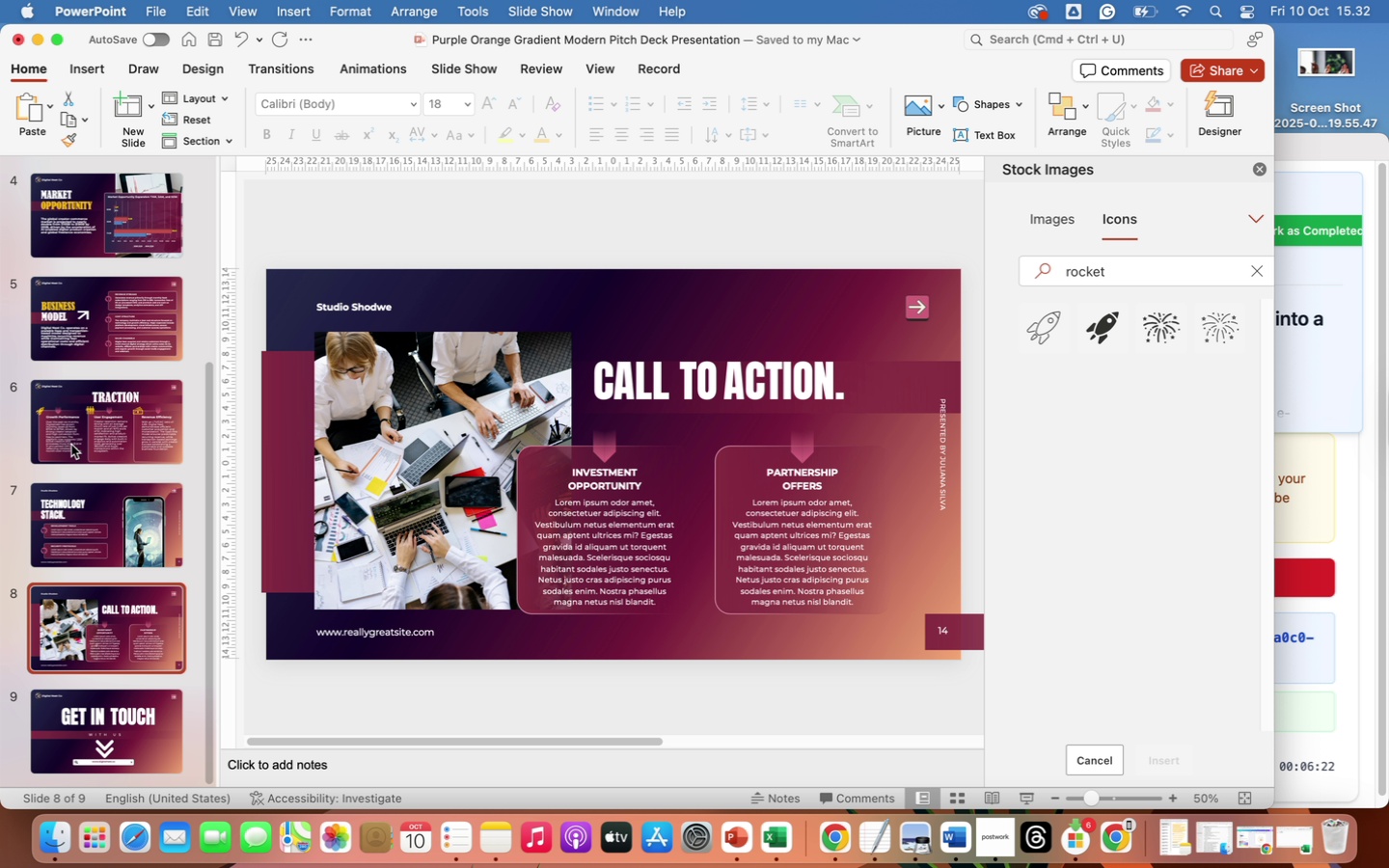 
scroll: coordinate [104, 584], scroll_direction: down, amount: 34.0
 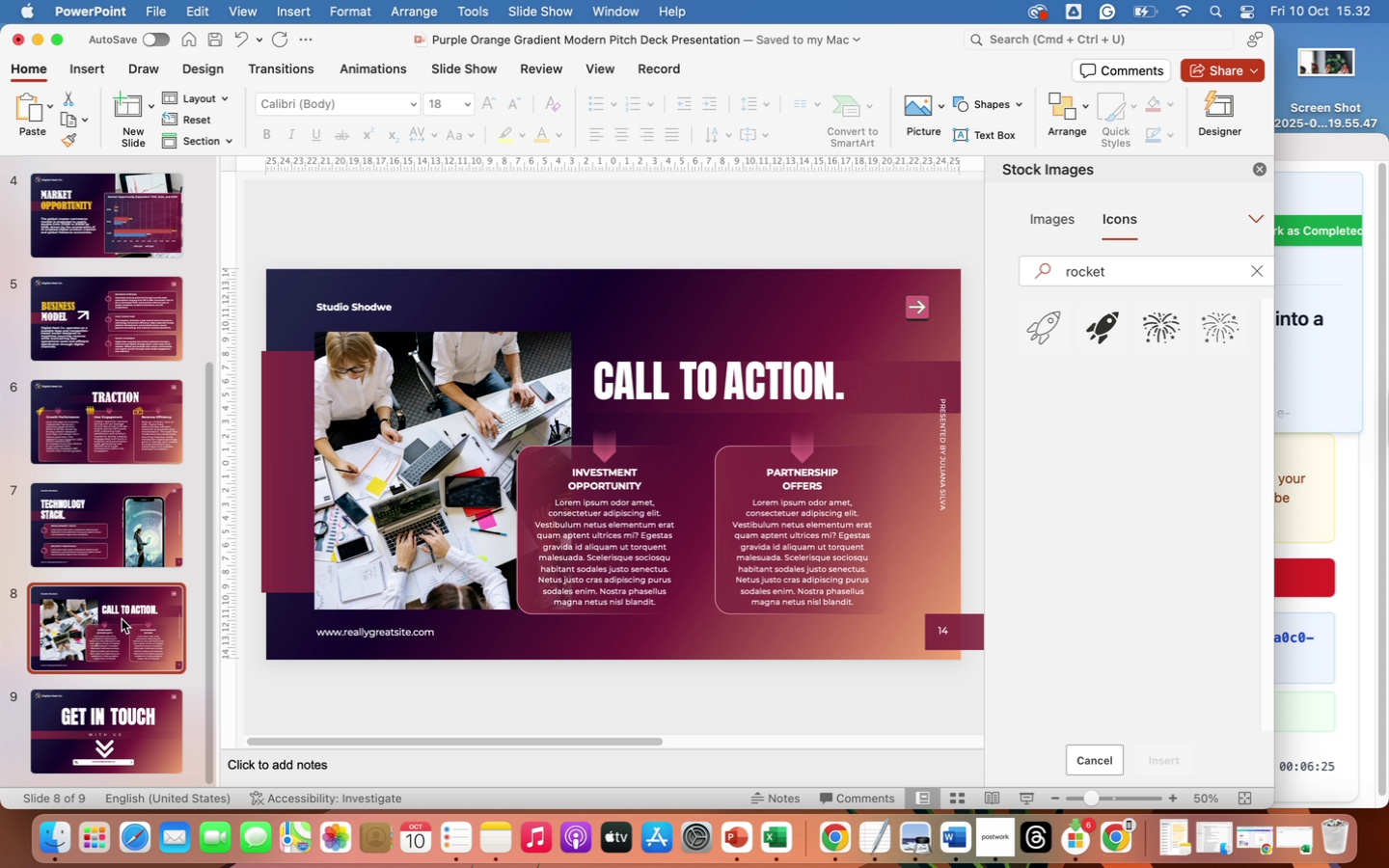 
left_click([122, 619])
 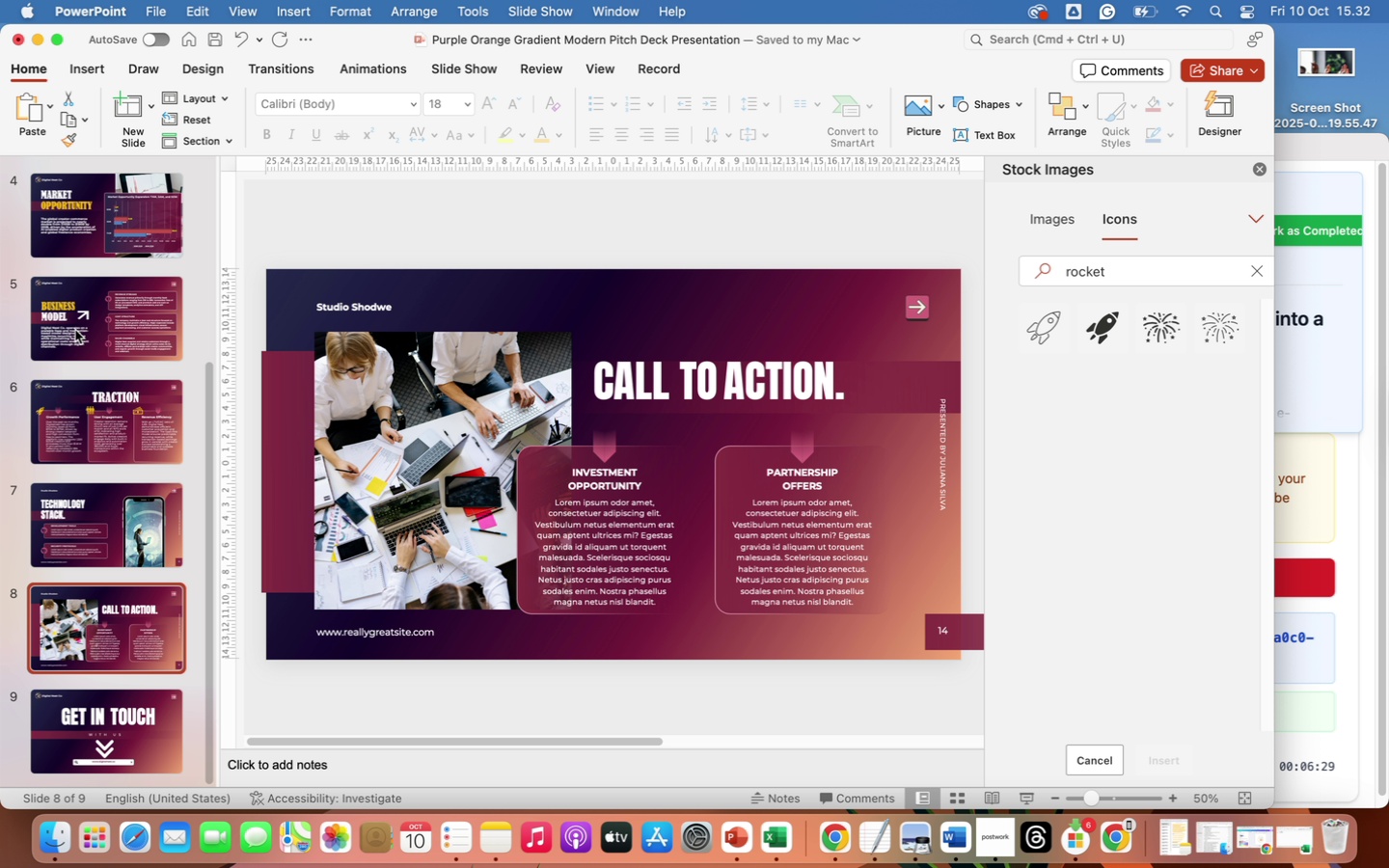 
wait(6.16)
 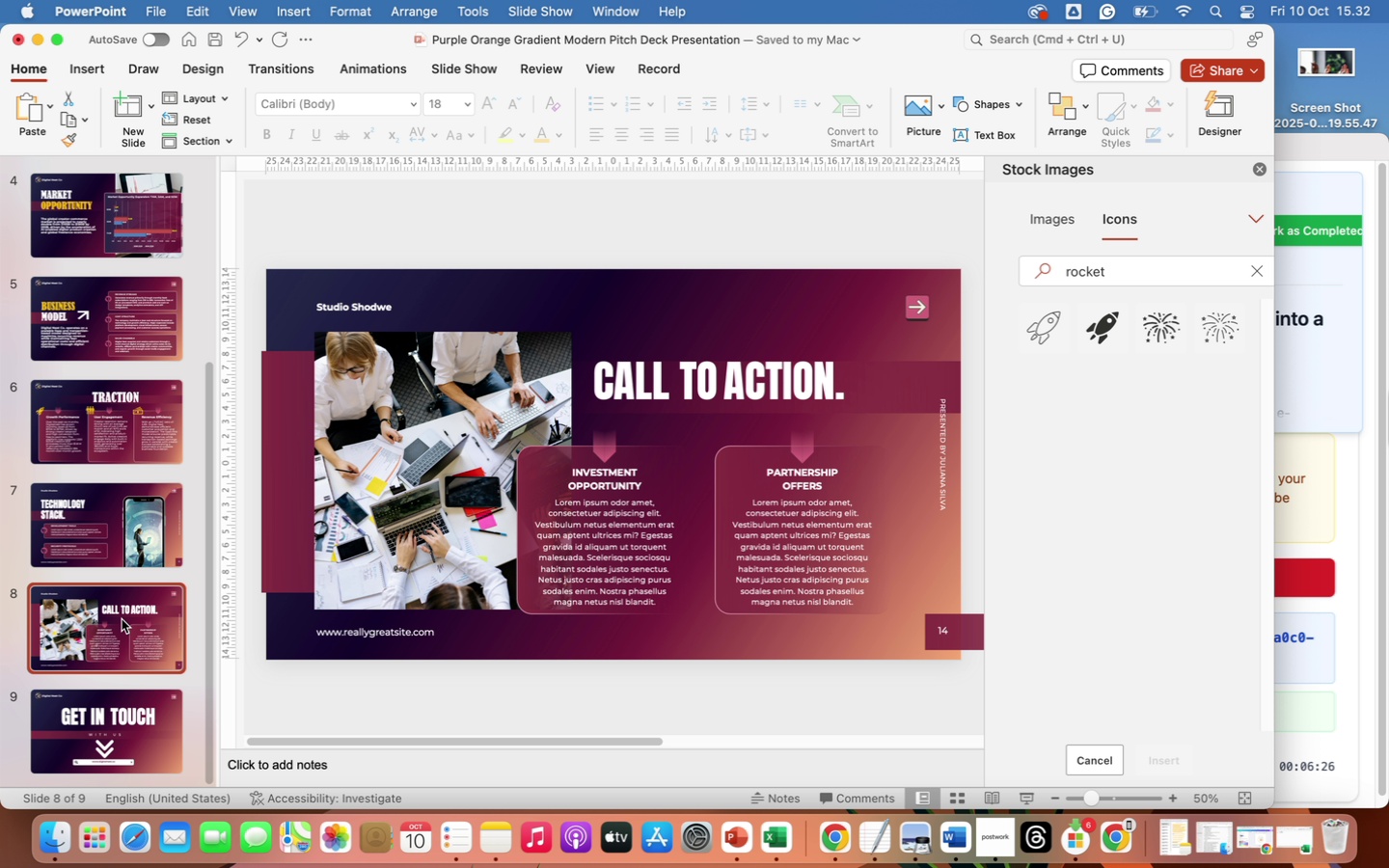 
left_click([351, 304])
 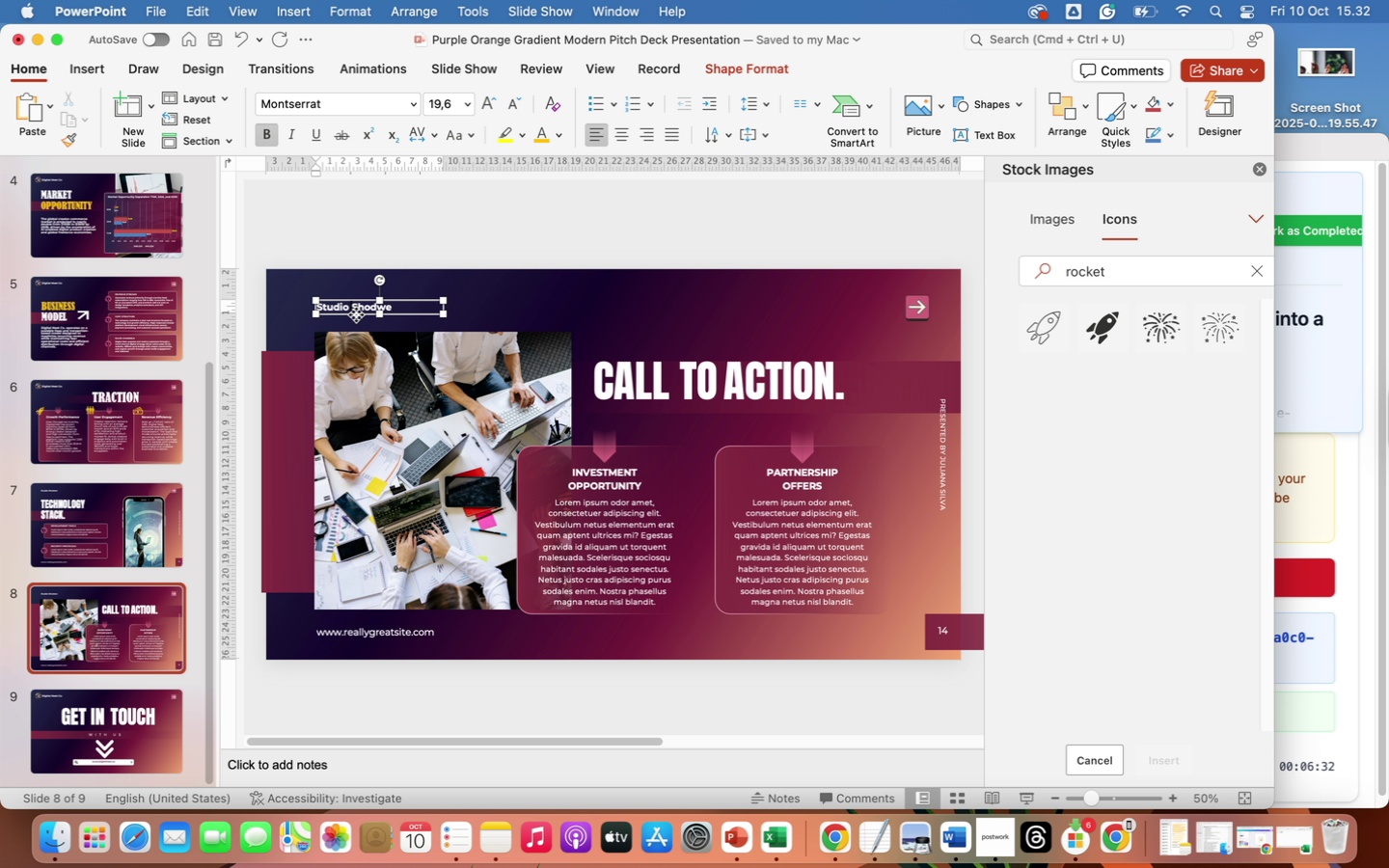 
left_click([356, 314])
 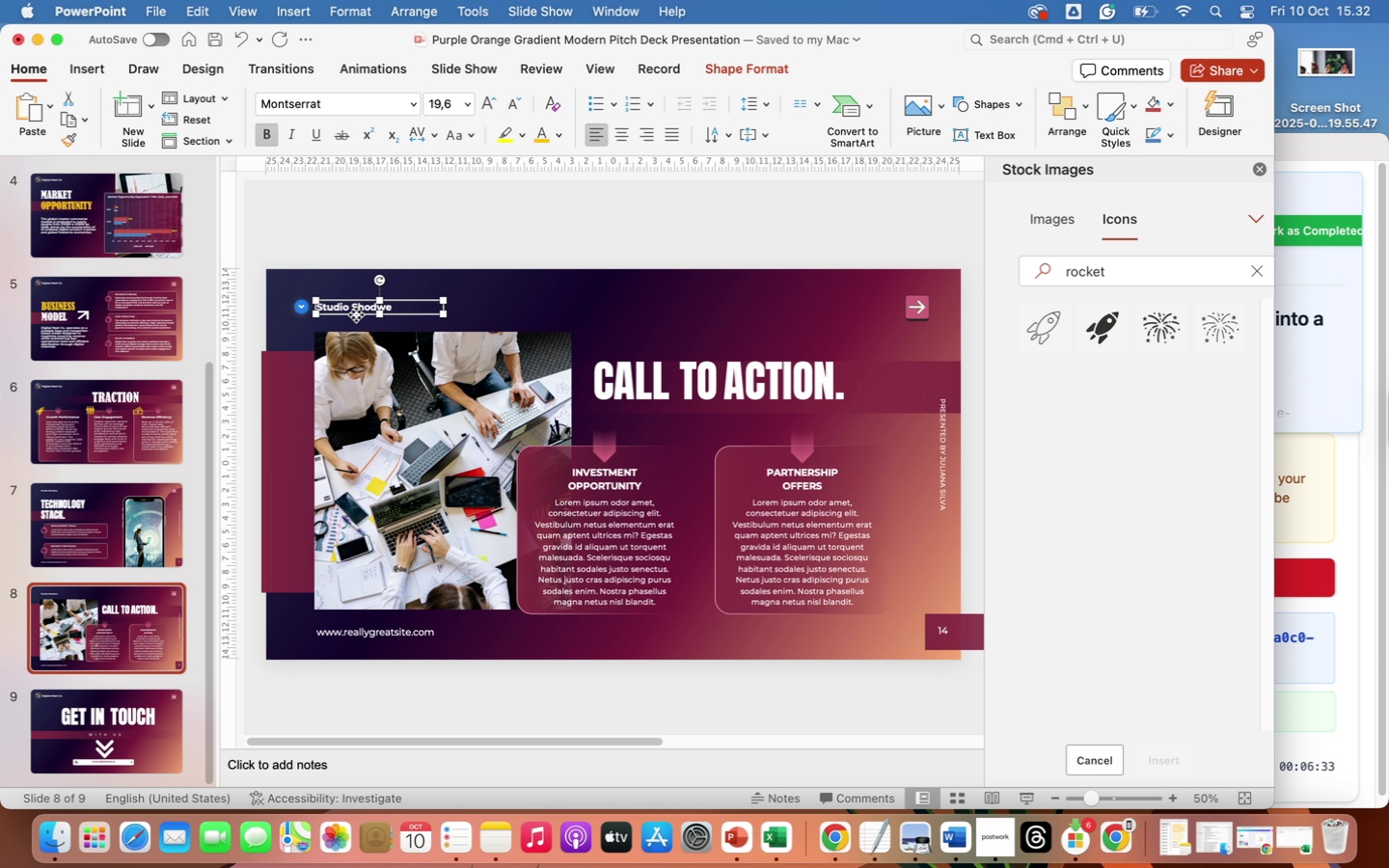 
key(Backspace)
 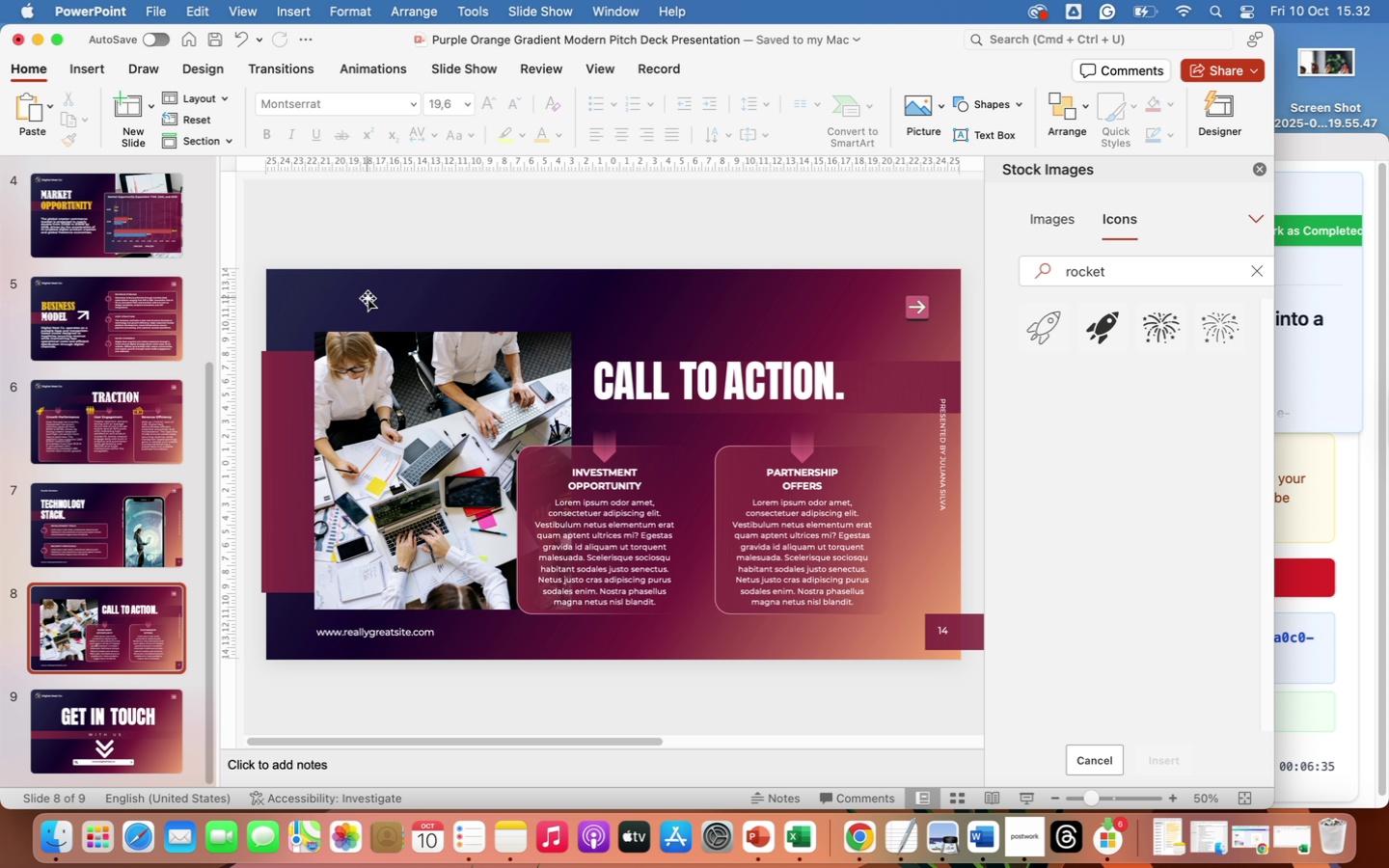 
left_click([366, 300])
 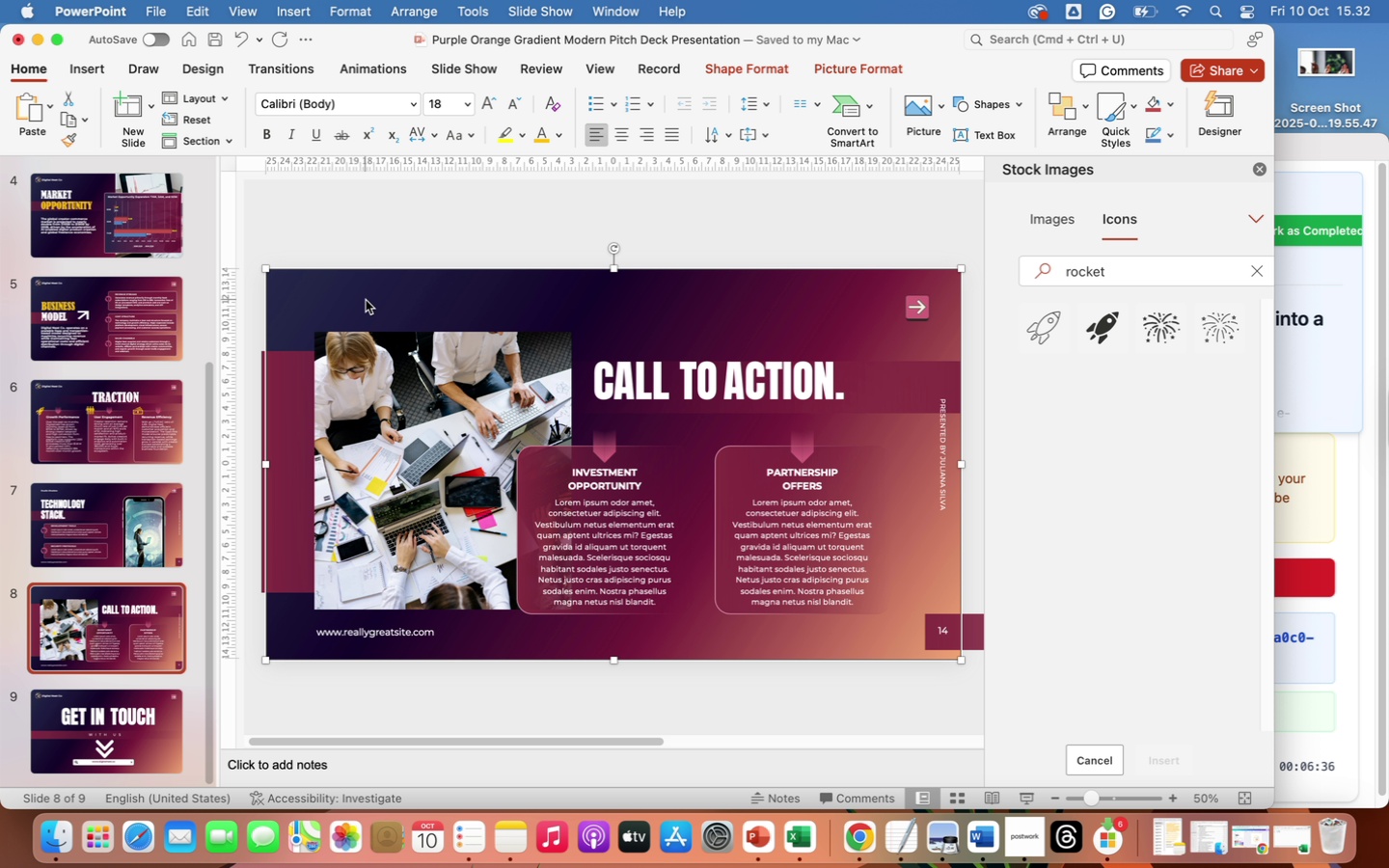 
right_click([366, 300])
 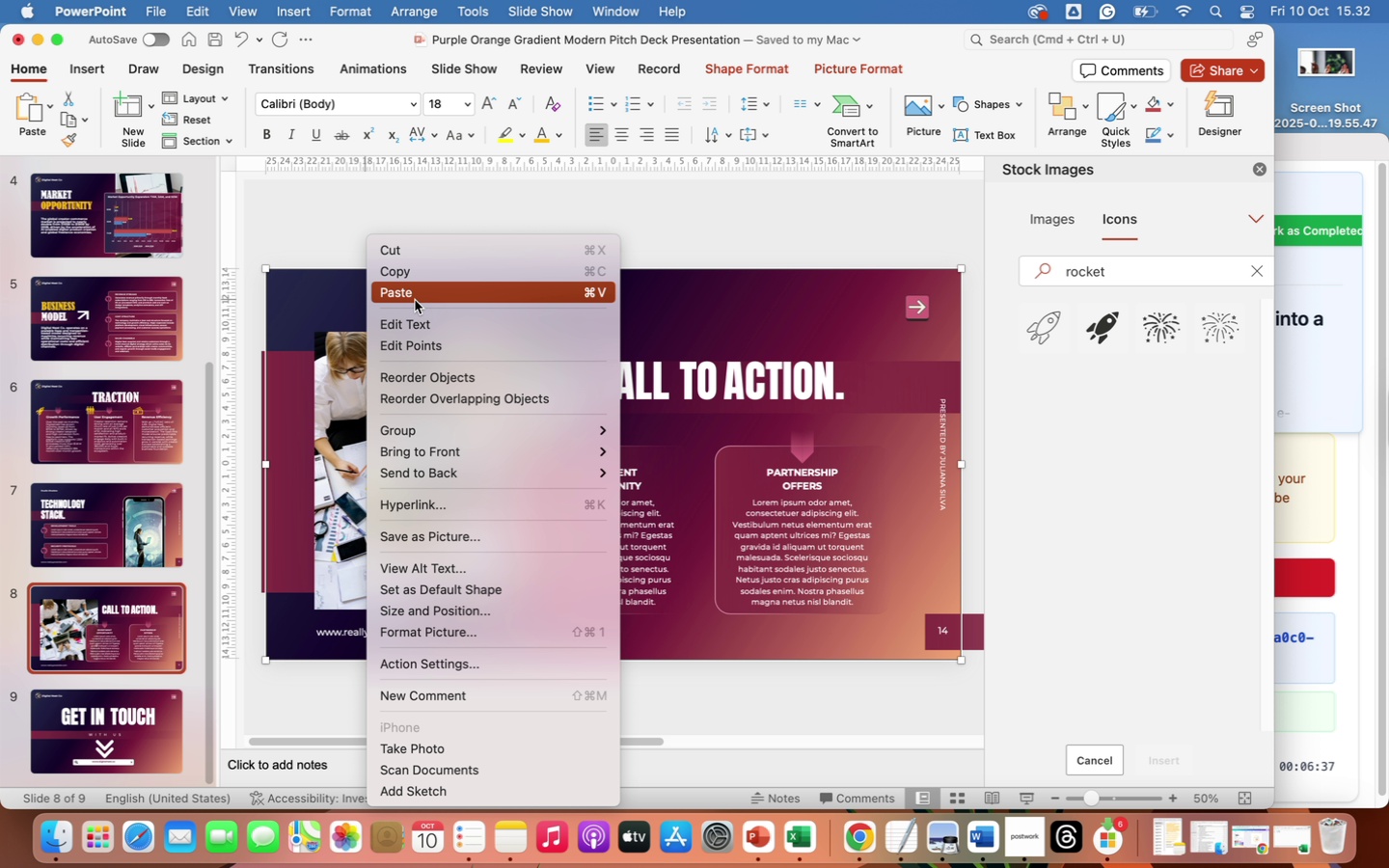 
left_click([415, 300])
 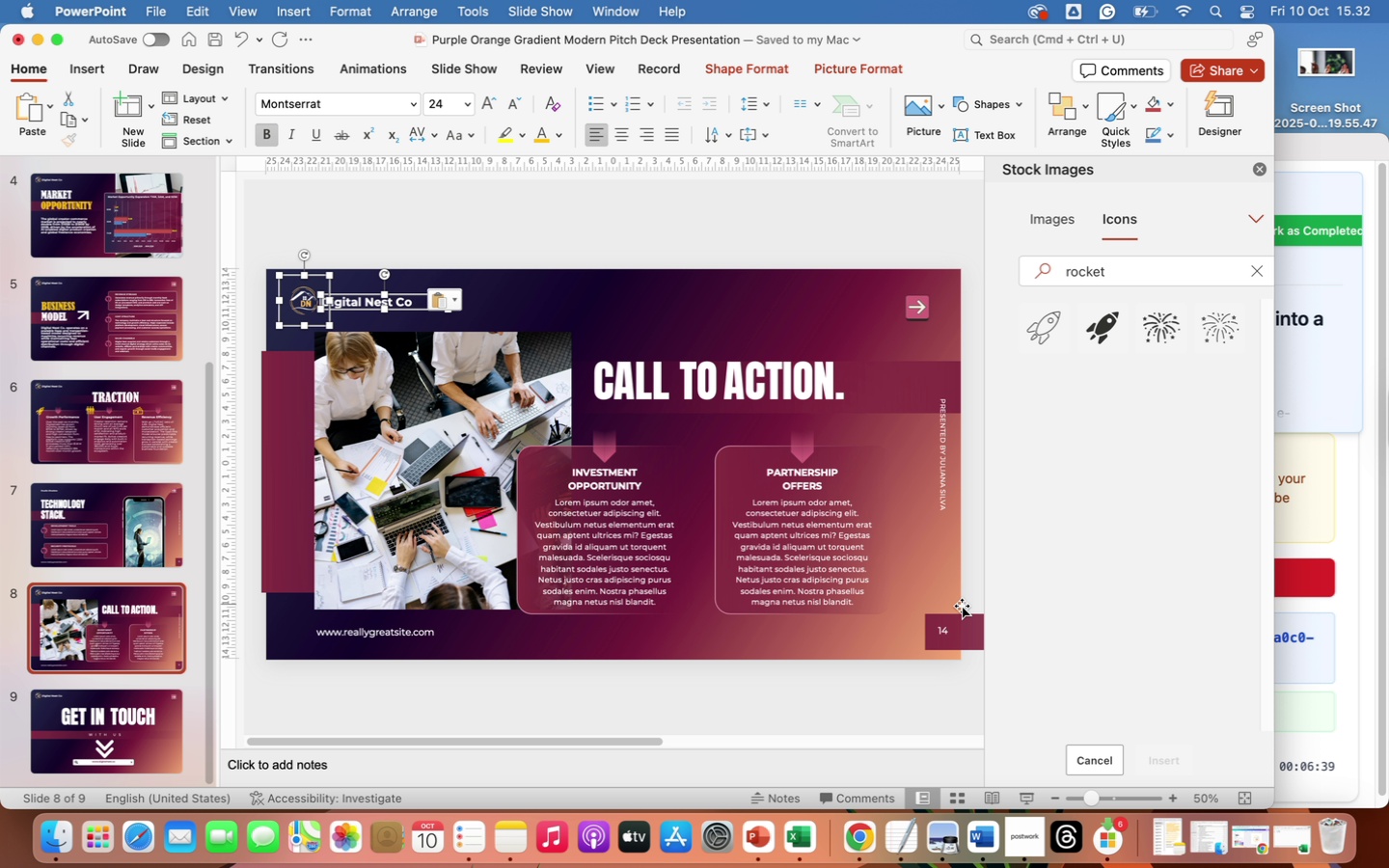 
left_click([962, 629])
 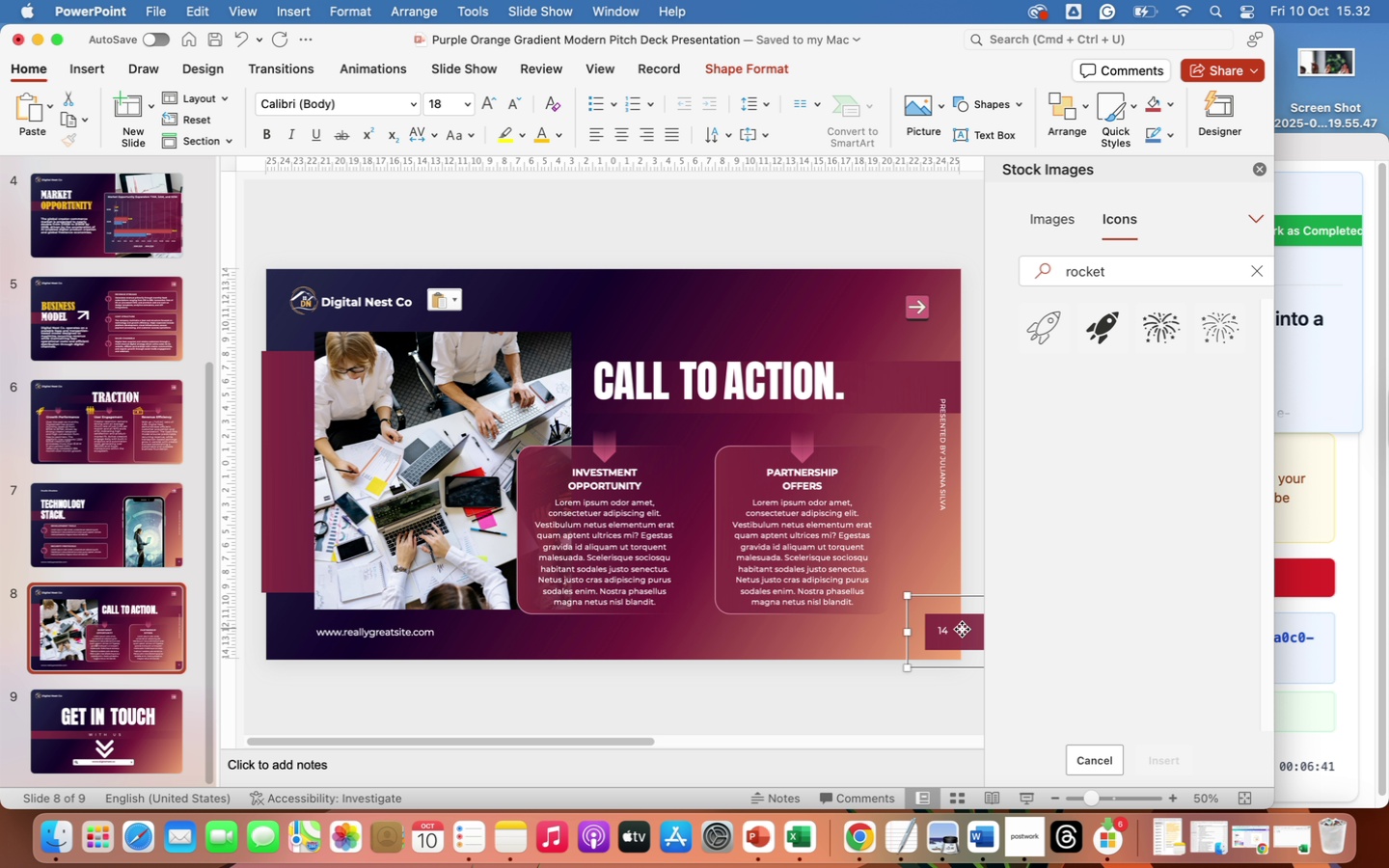 
hold_key(key=CommandLeft, duration=1.1)
left_click([944, 629])
 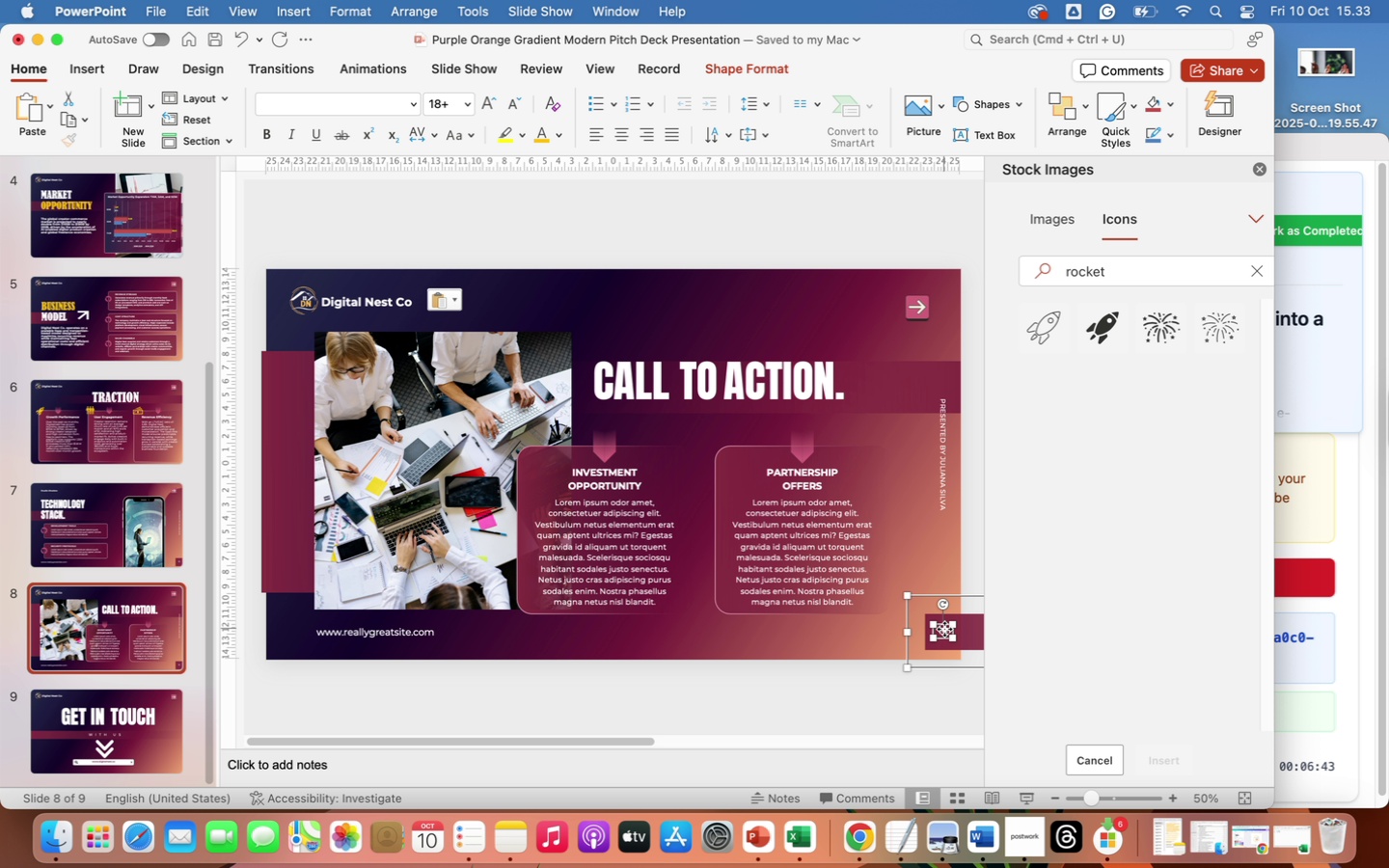 
key(Backspace)
 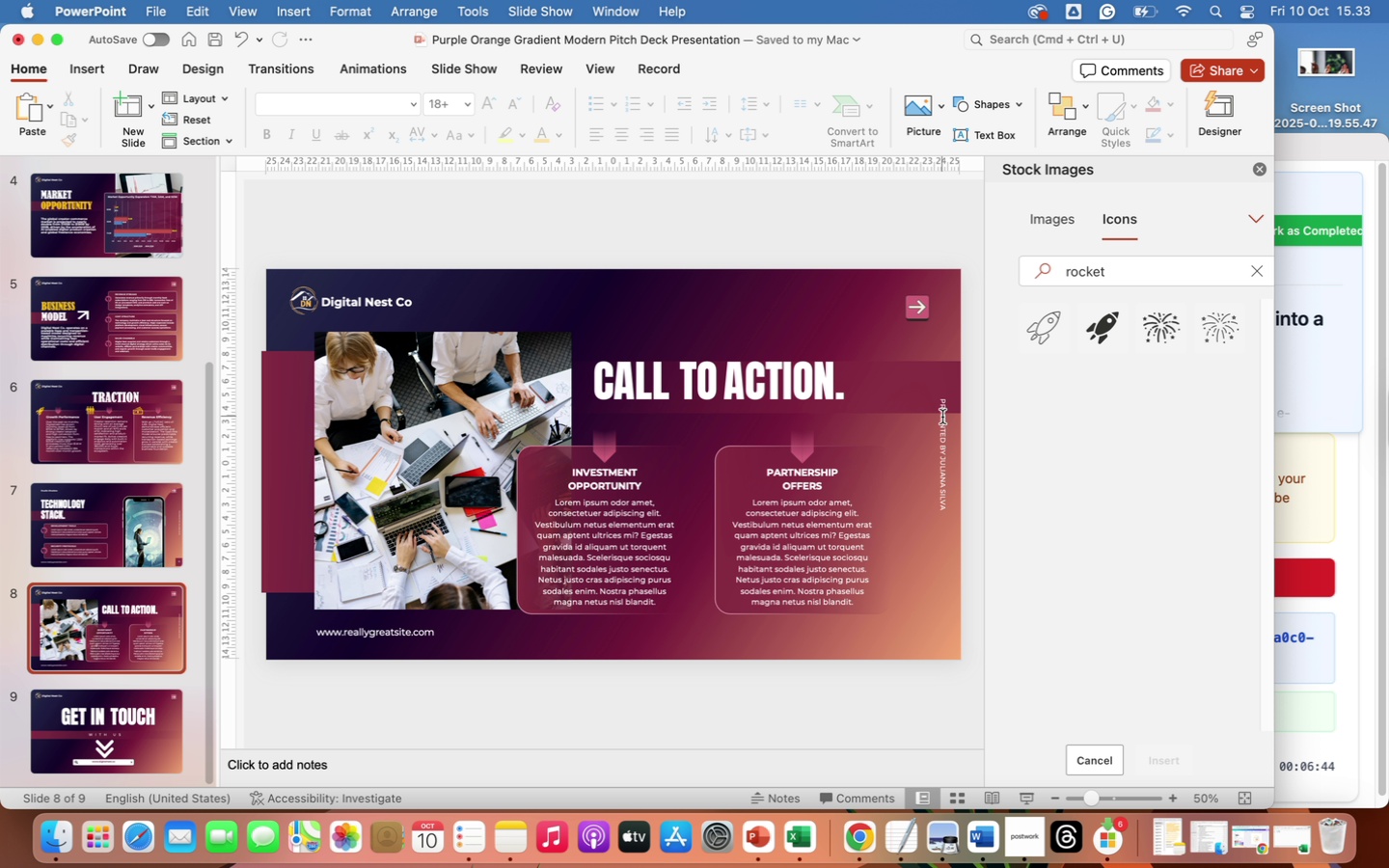 
left_click([942, 418])
 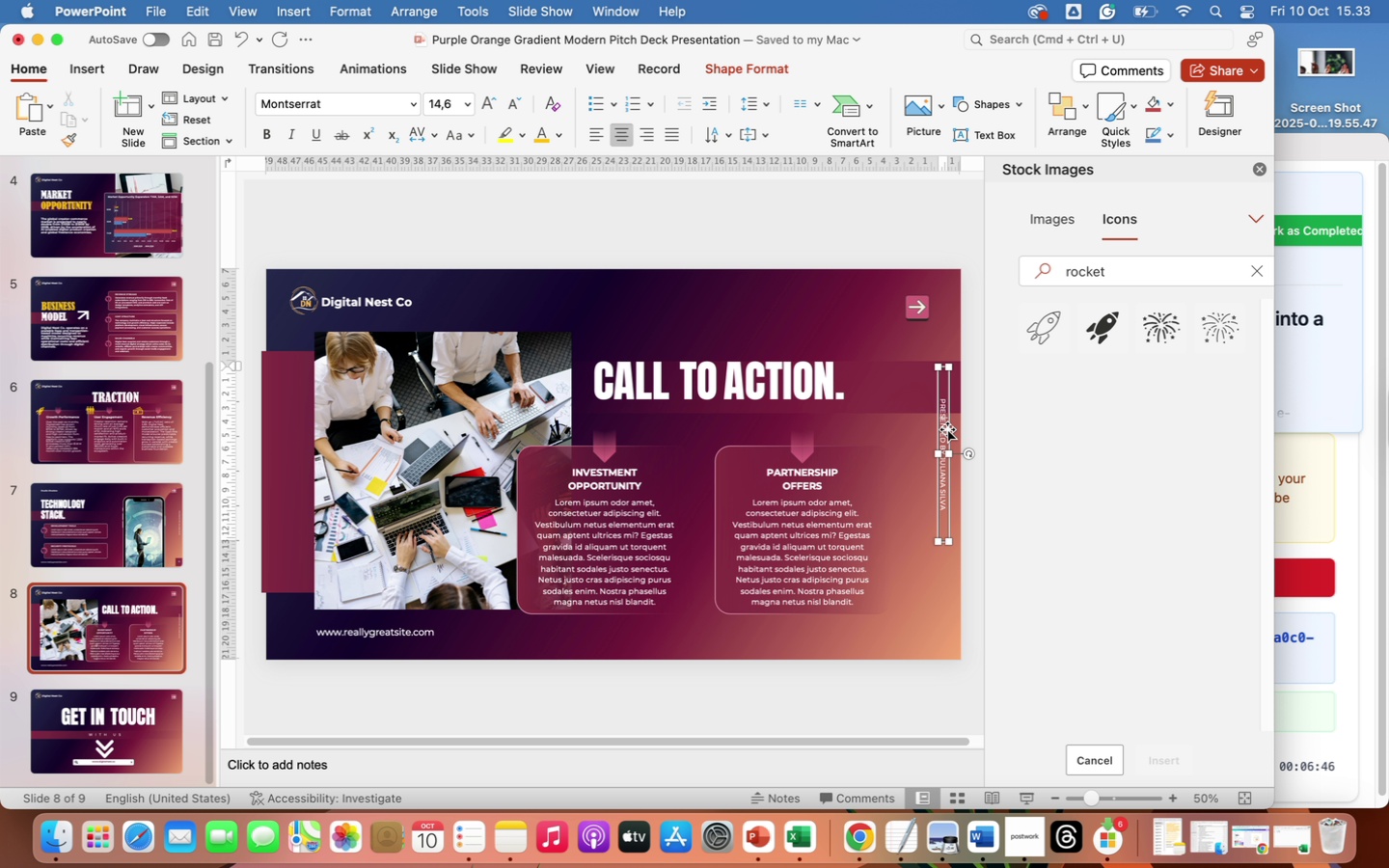 
left_click([947, 429])
 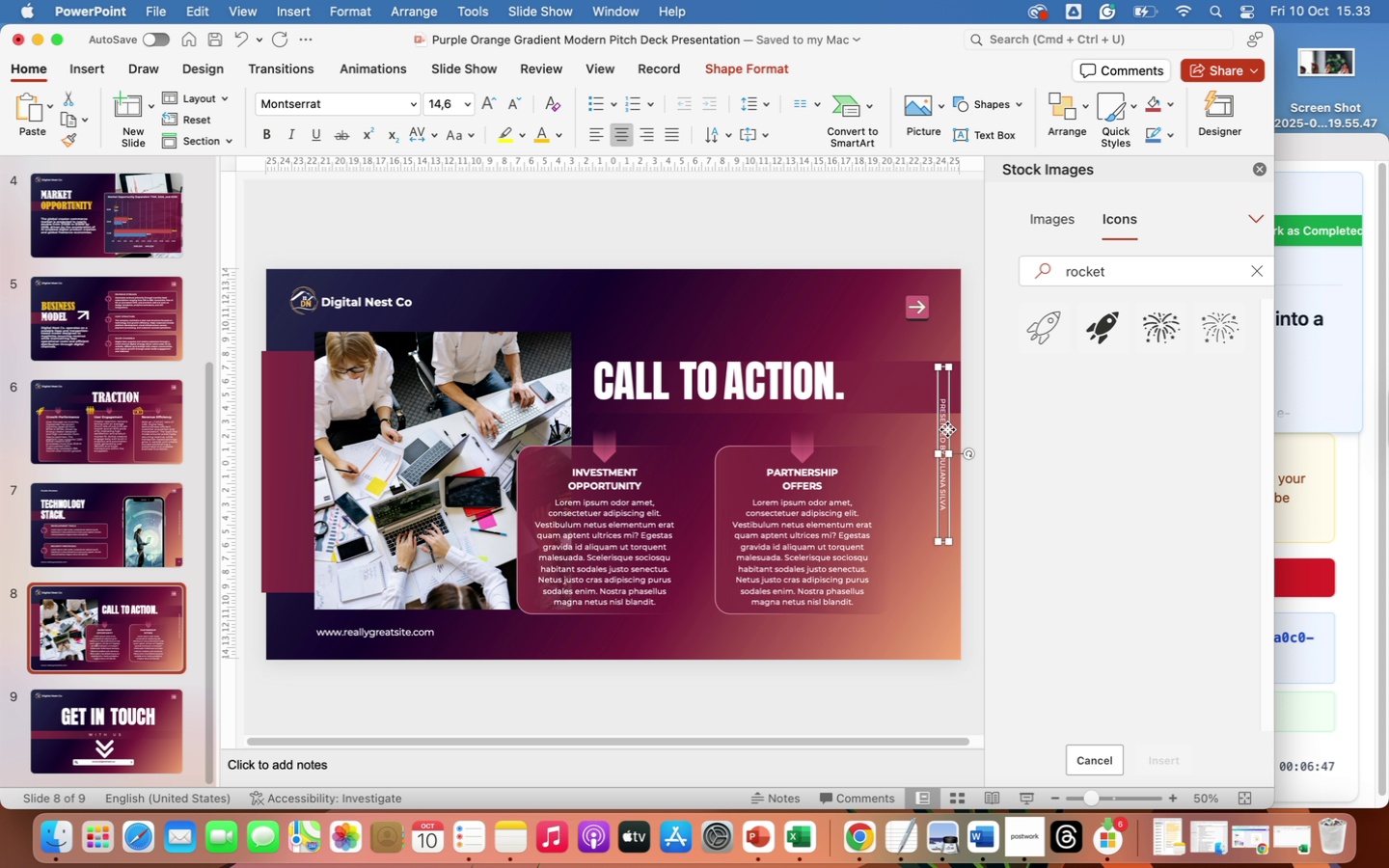 
key(Backspace)
 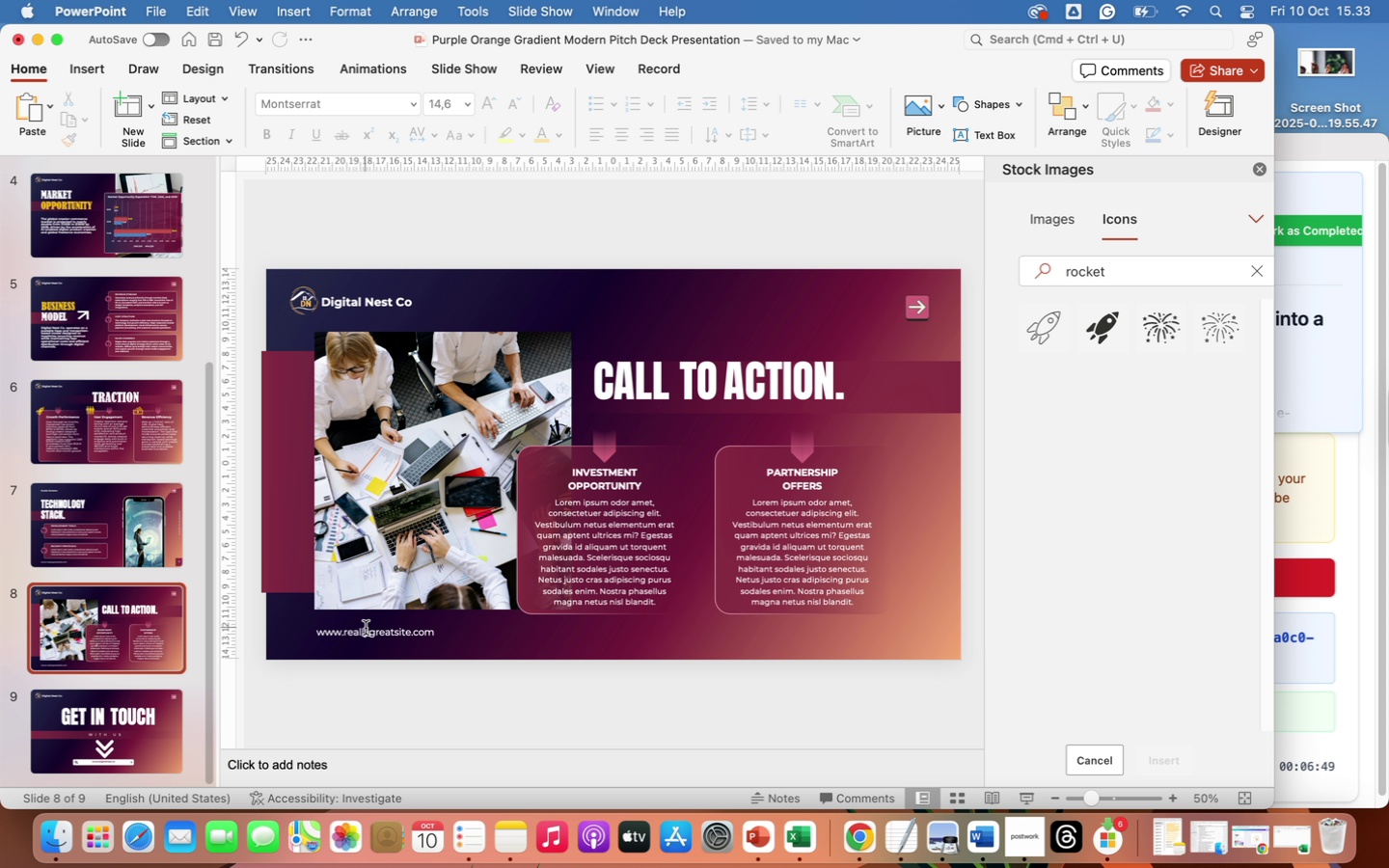 
left_click([366, 637])
 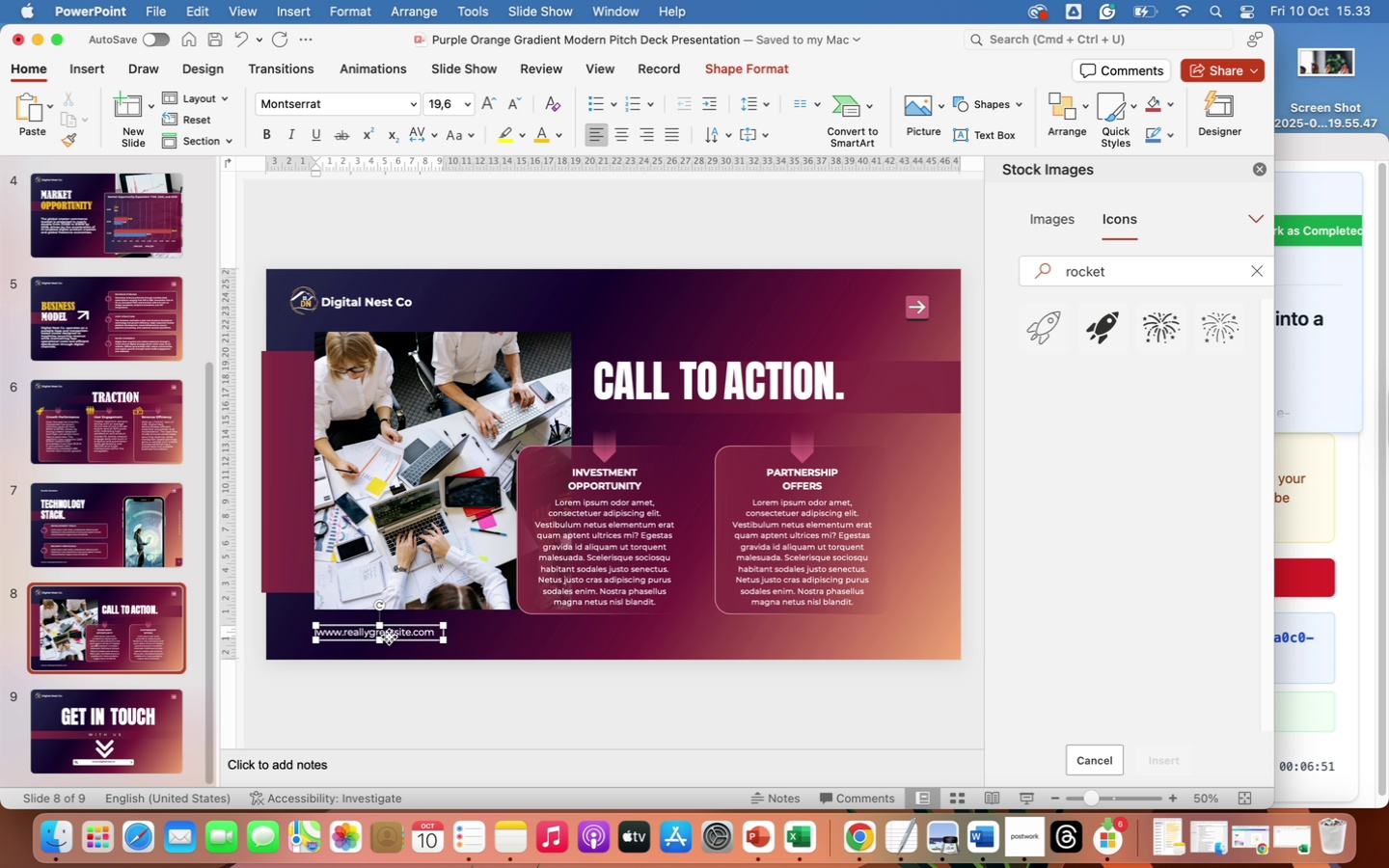 
left_click([389, 637])
 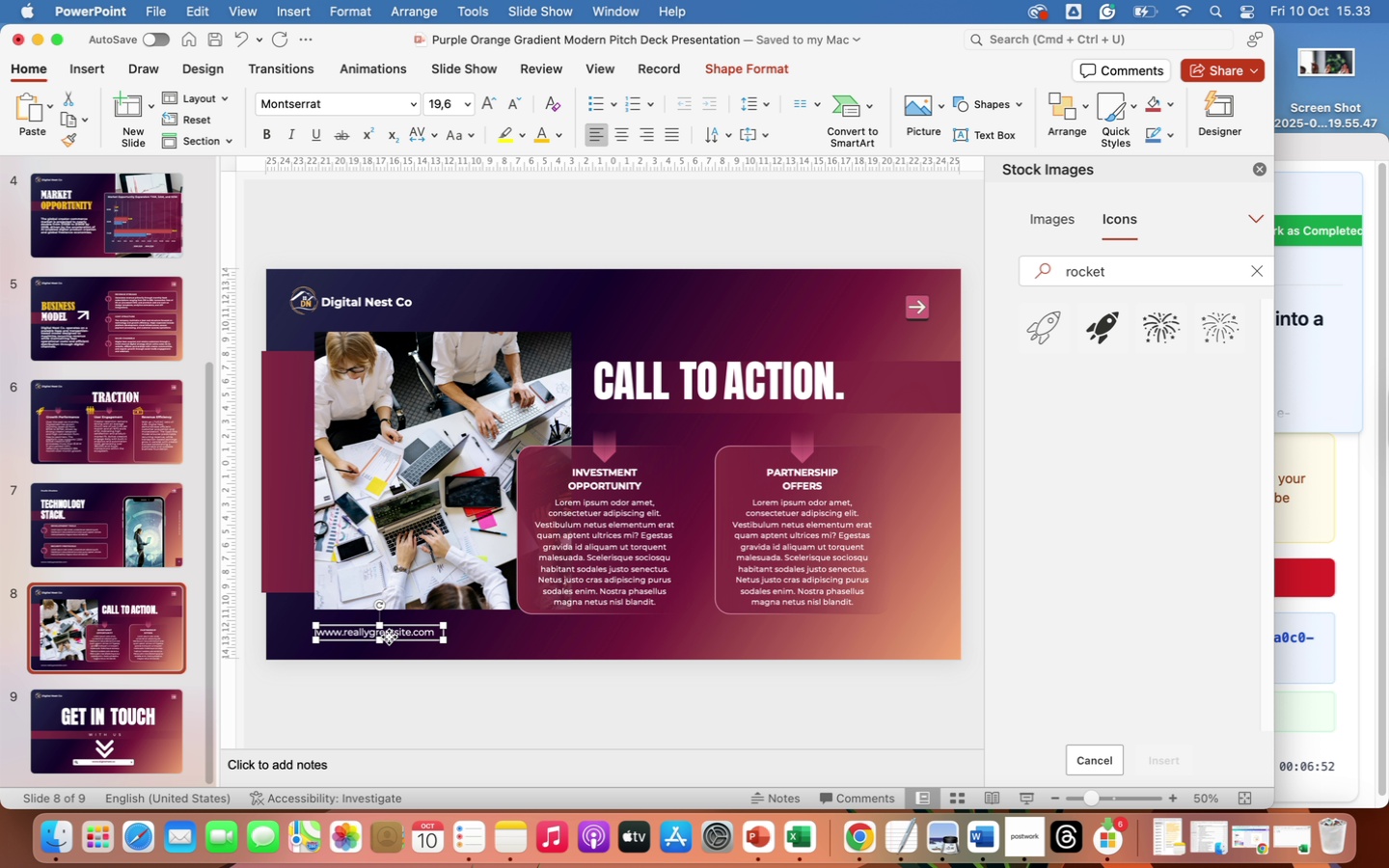 
key(Backspace)
 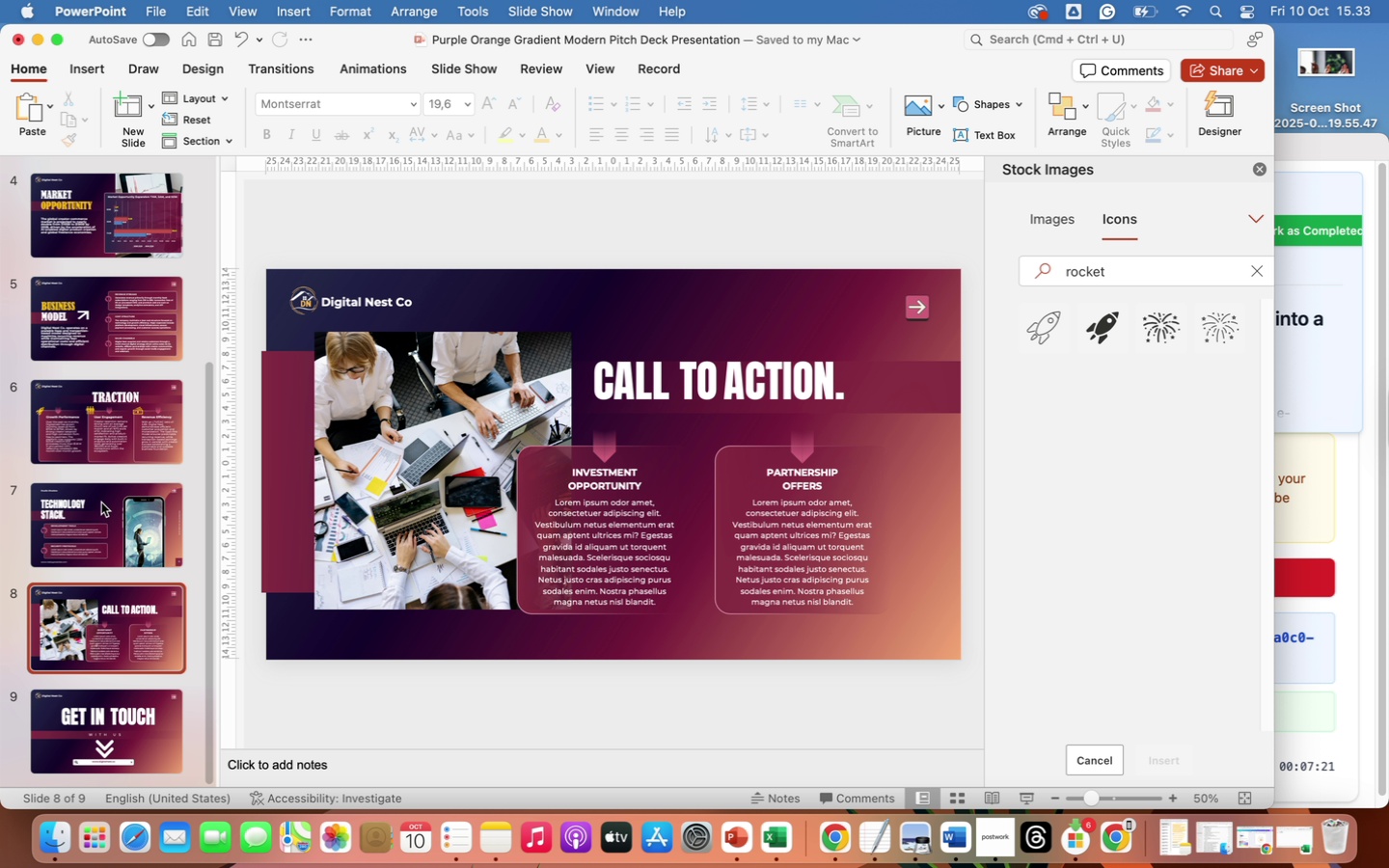 
wait(34.35)
 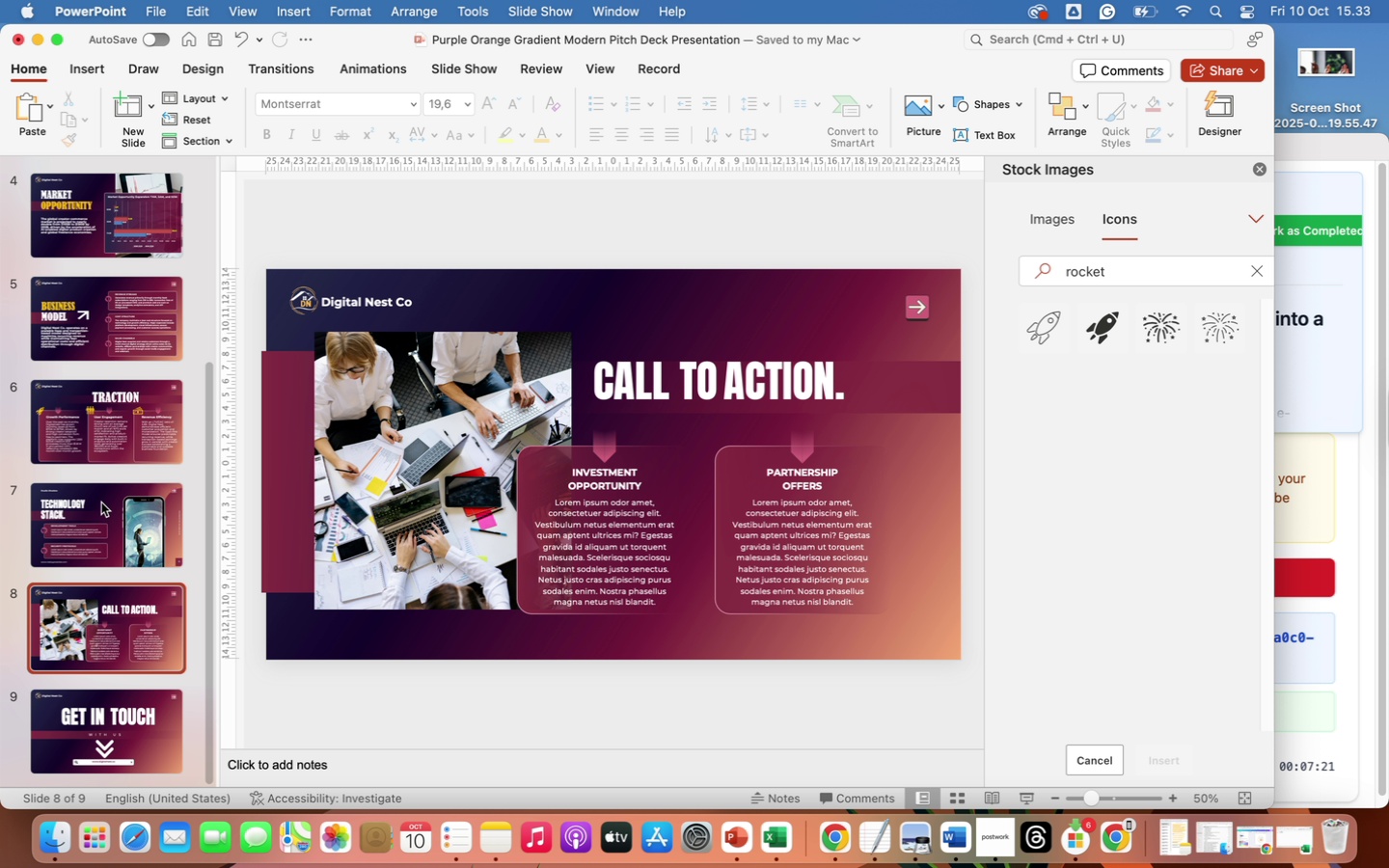 
left_click([363, 308])
 